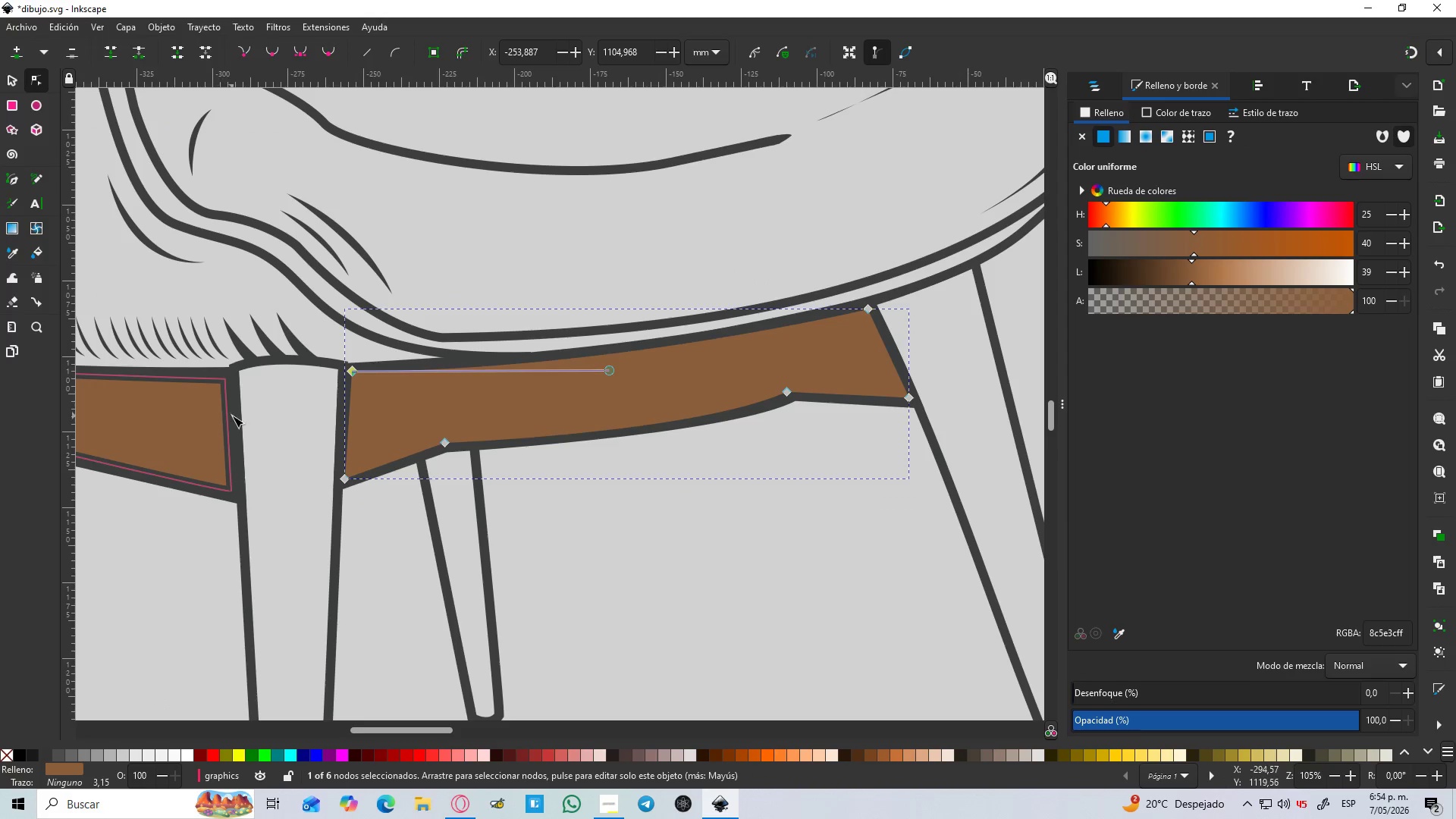 
left_click([231, 415])
 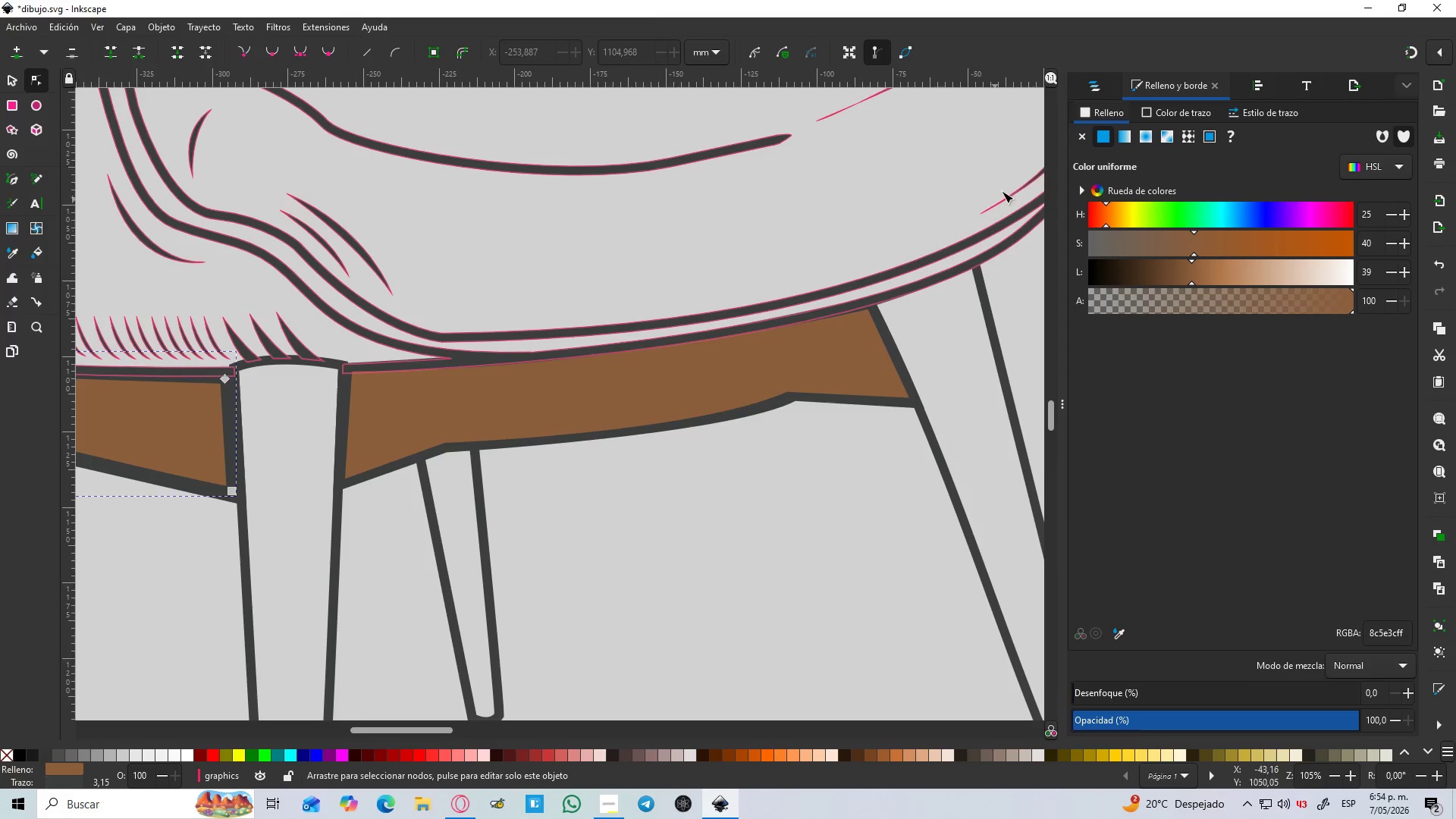 
left_click([1080, 140])
 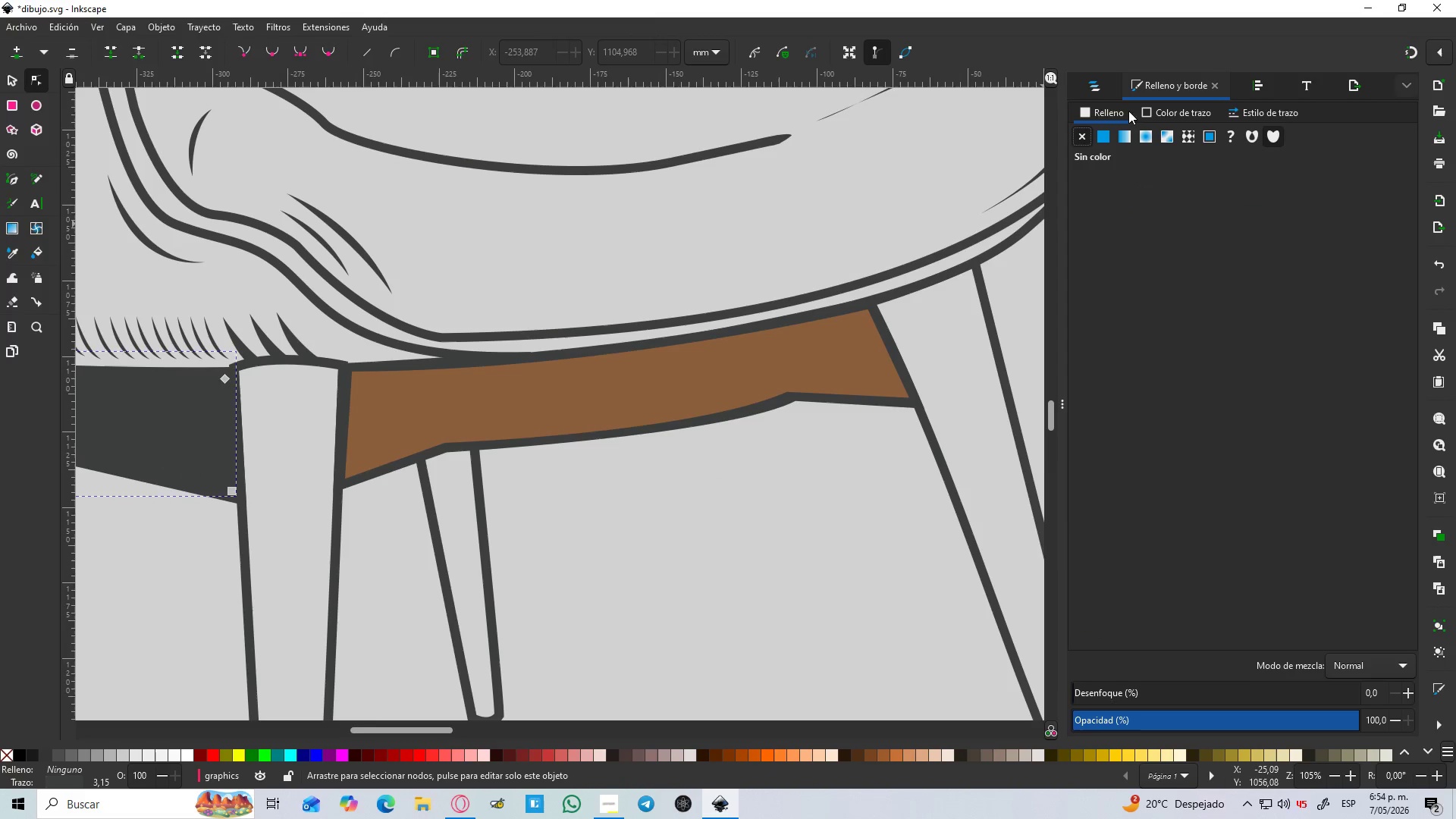 
left_click([1116, 112])
 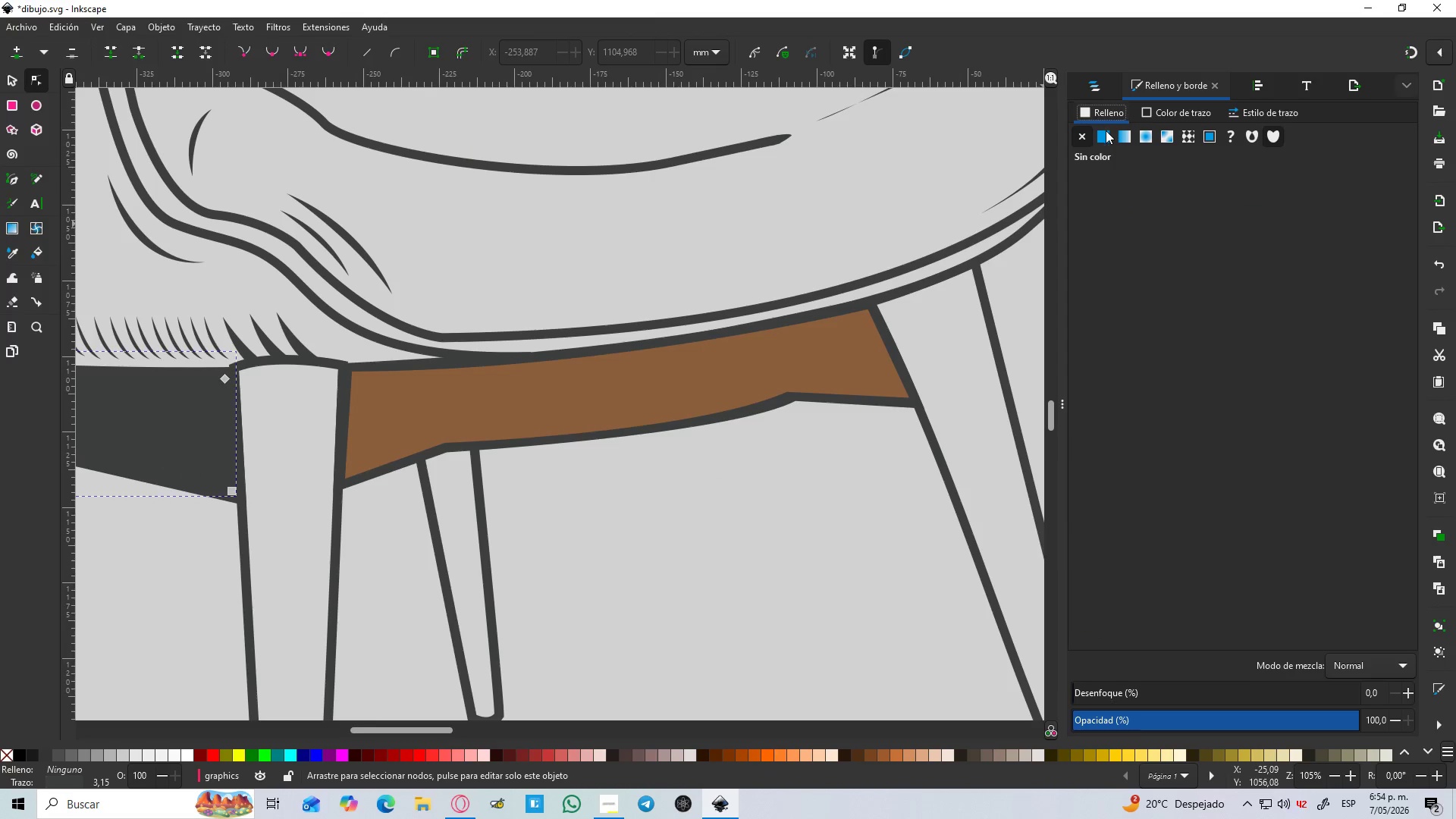 
left_click([1105, 135])
 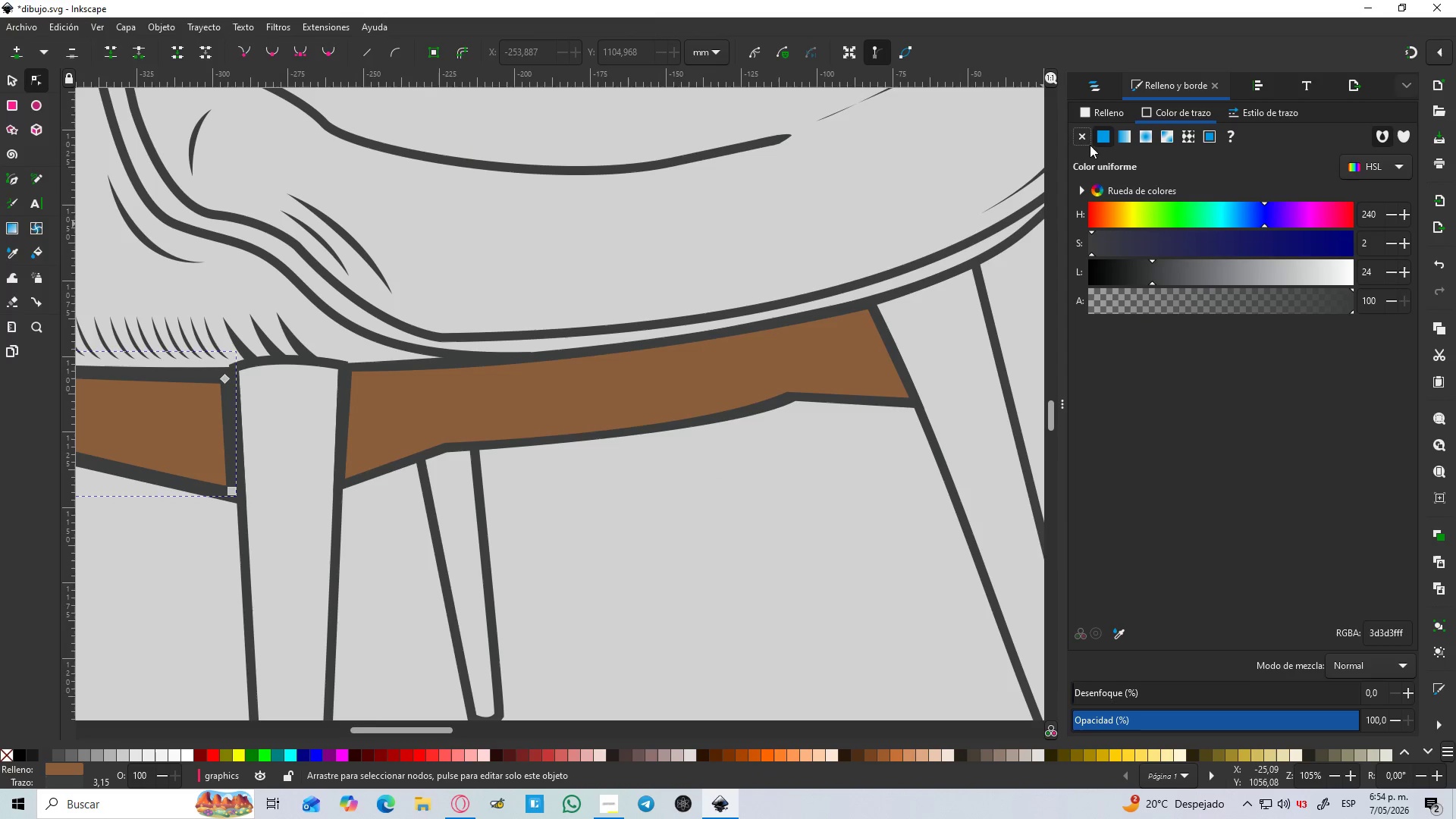 
left_click([1087, 146])
 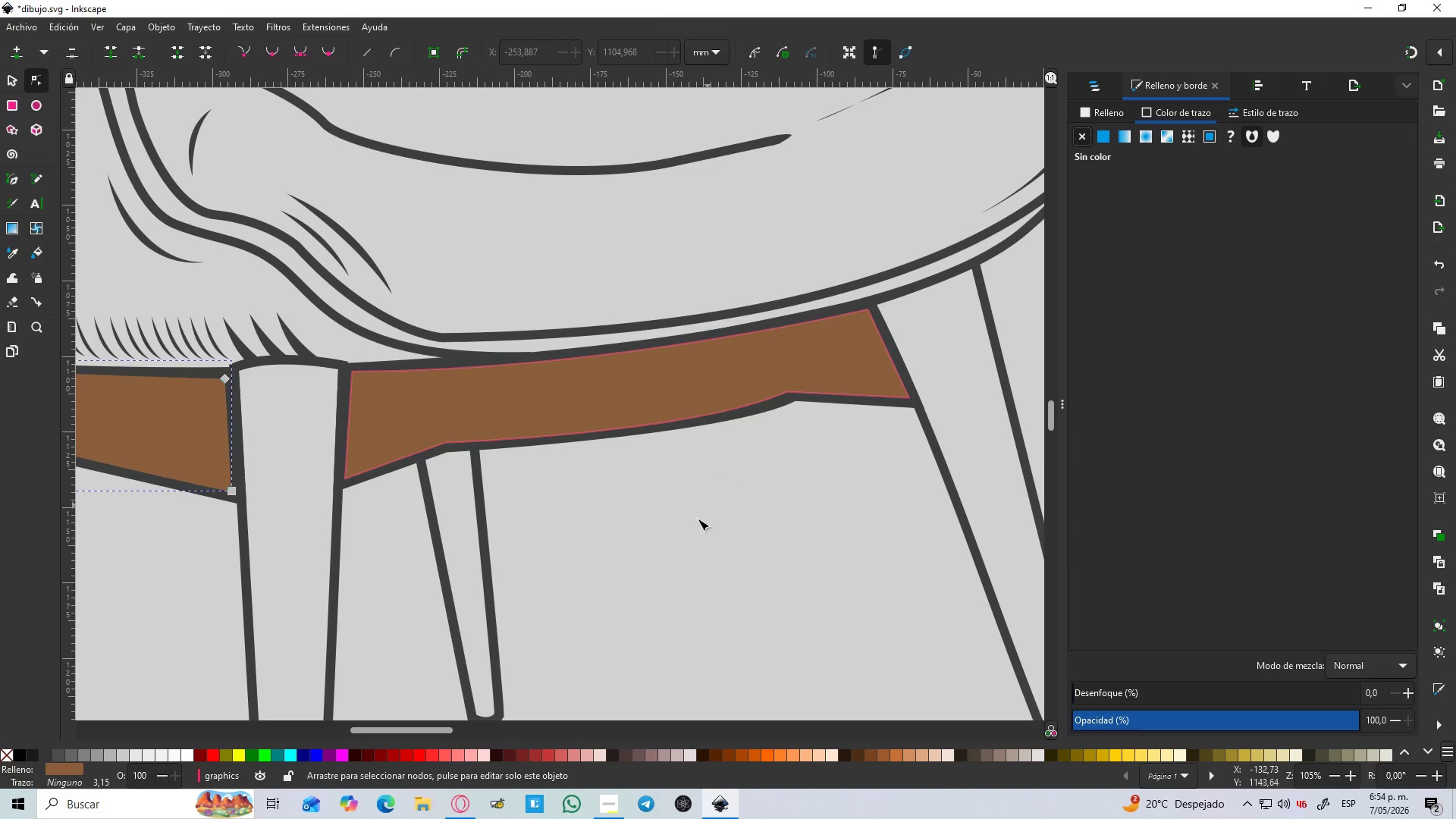 
left_click([676, 548])
 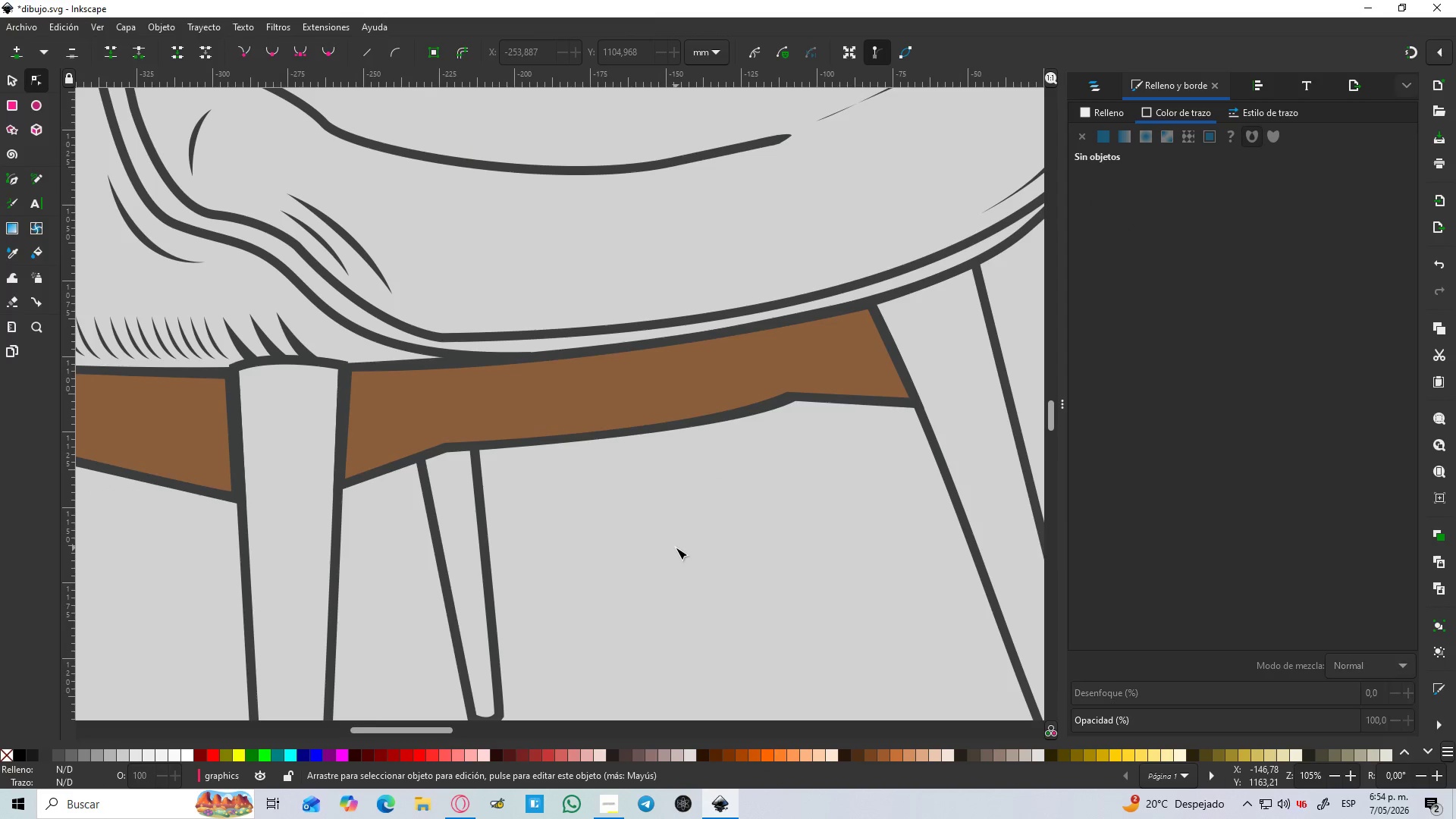 
hold_key(key=ControlLeft, duration=0.42)
scroll: coordinate [676, 548], scroll_direction: down, amount: 2.0
 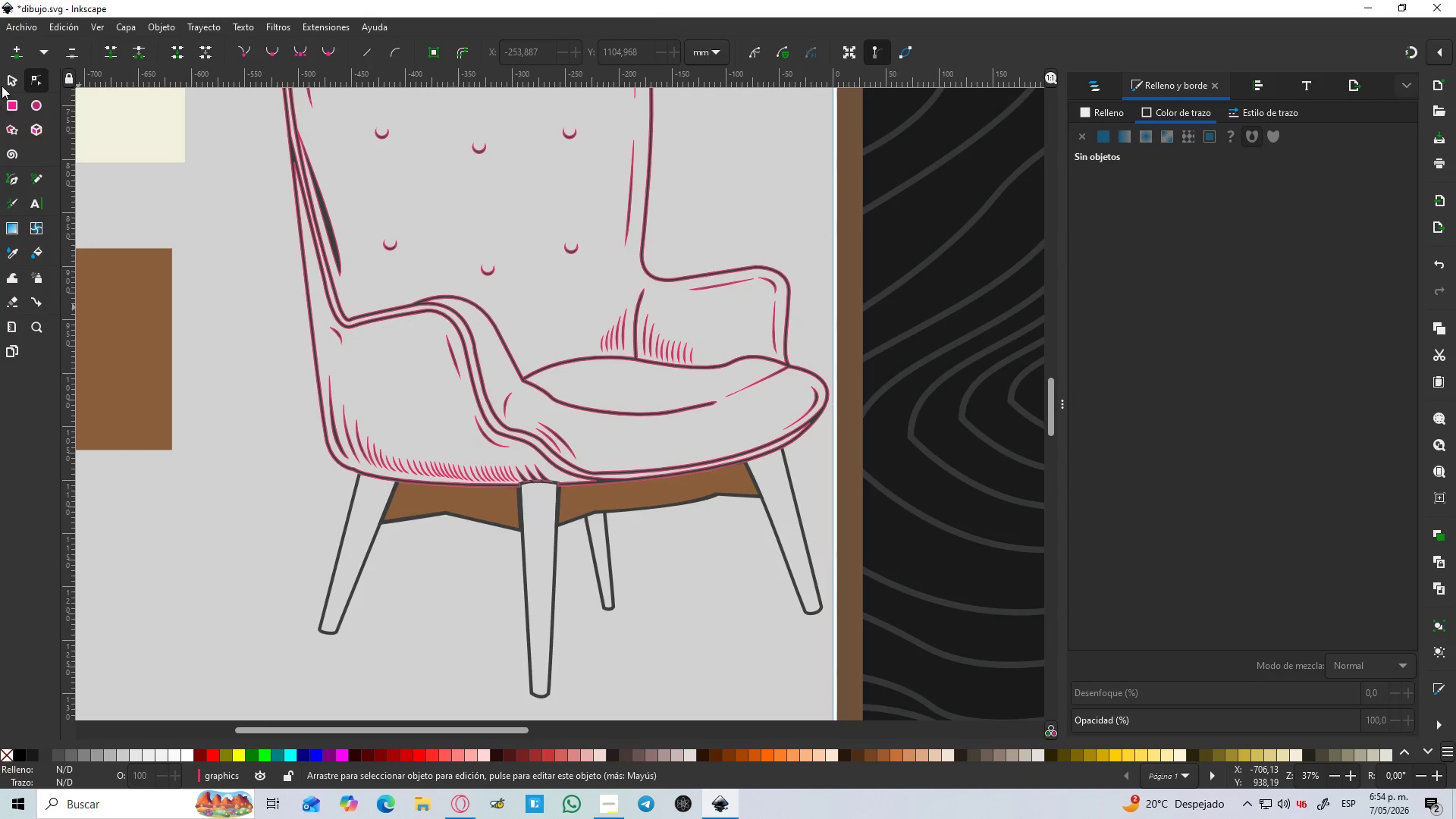 
left_click([9, 83])
 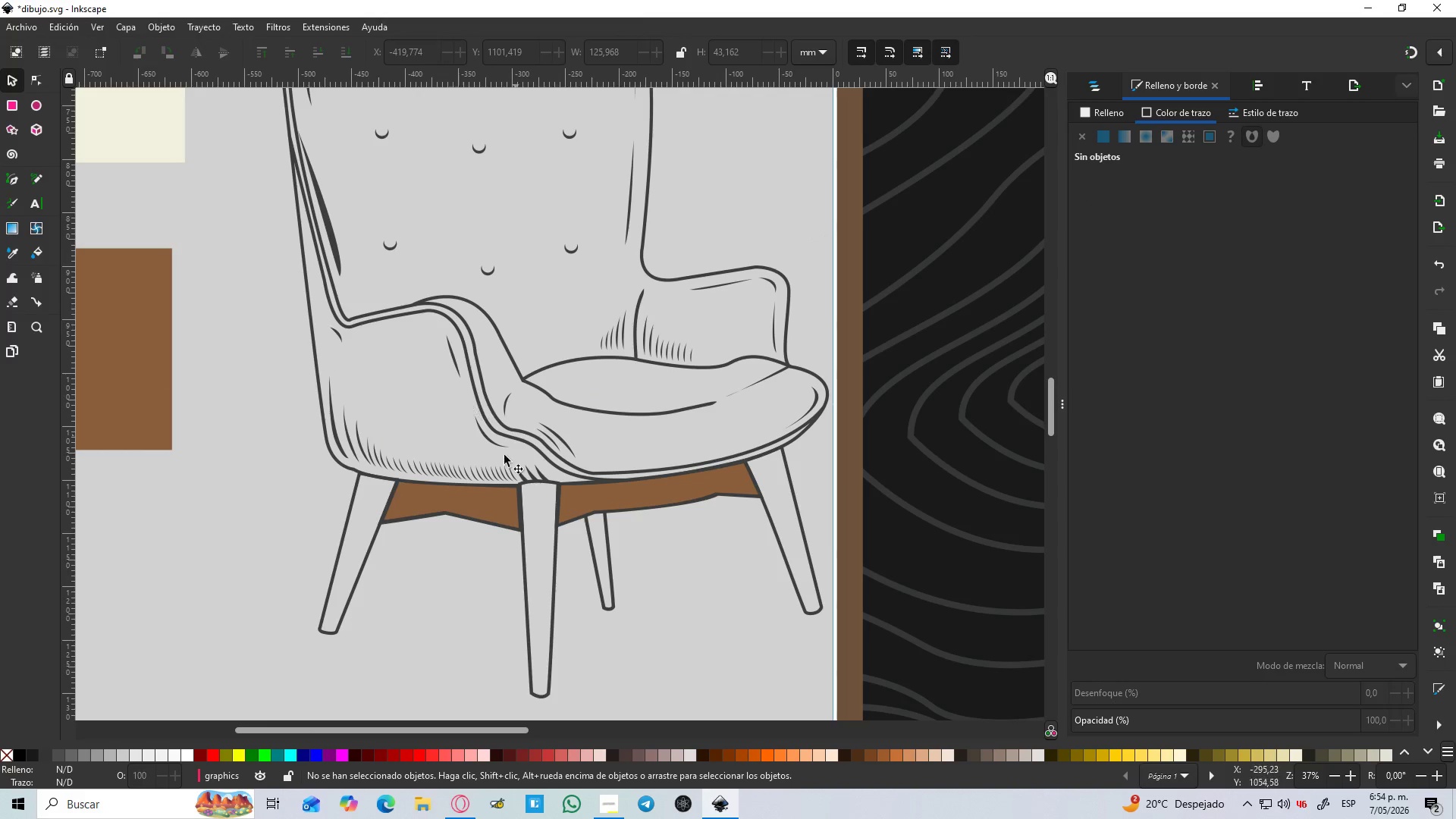 
hold_key(key=ControlLeft, duration=0.5)
 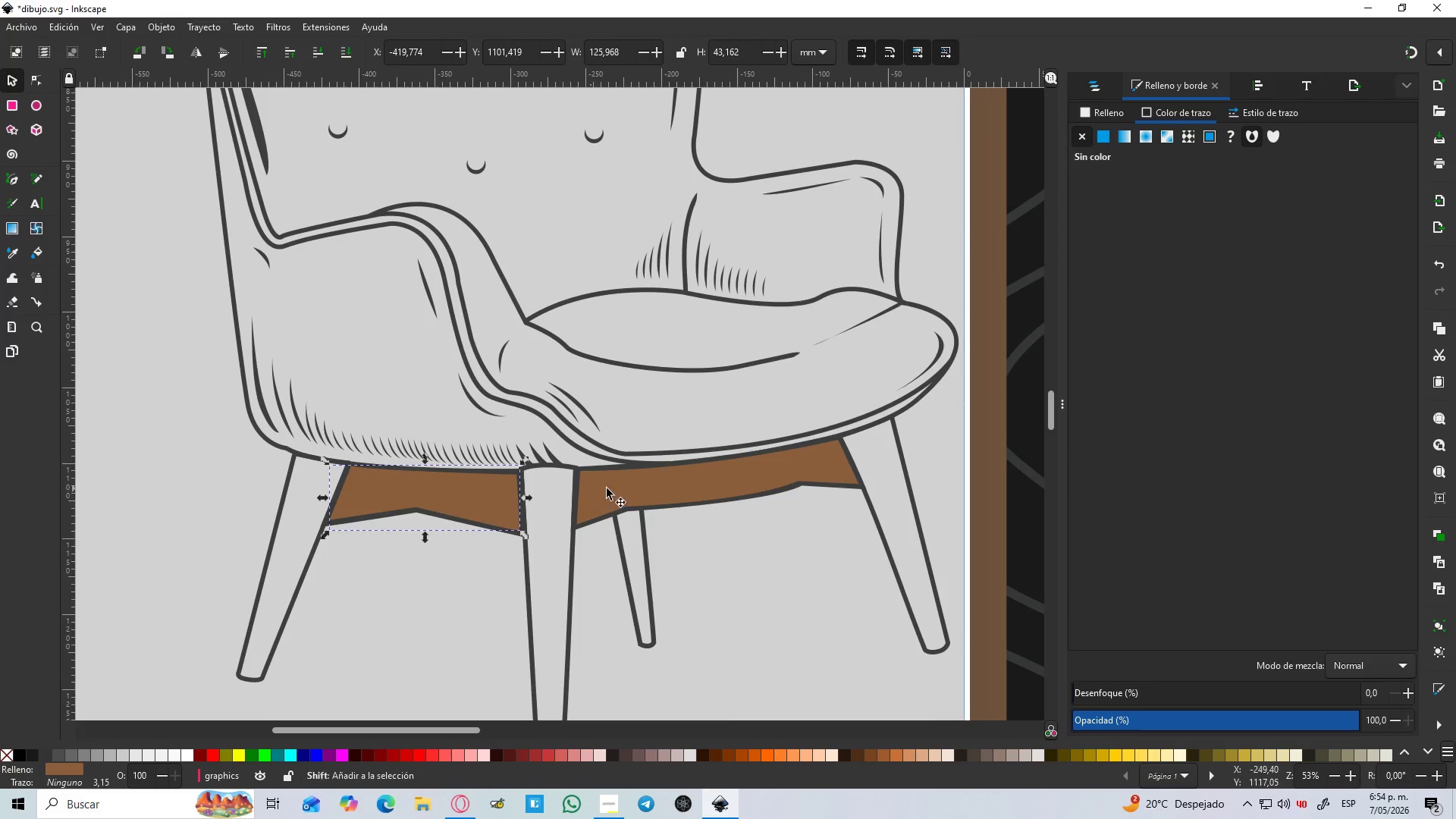 
left_click([500, 509])
 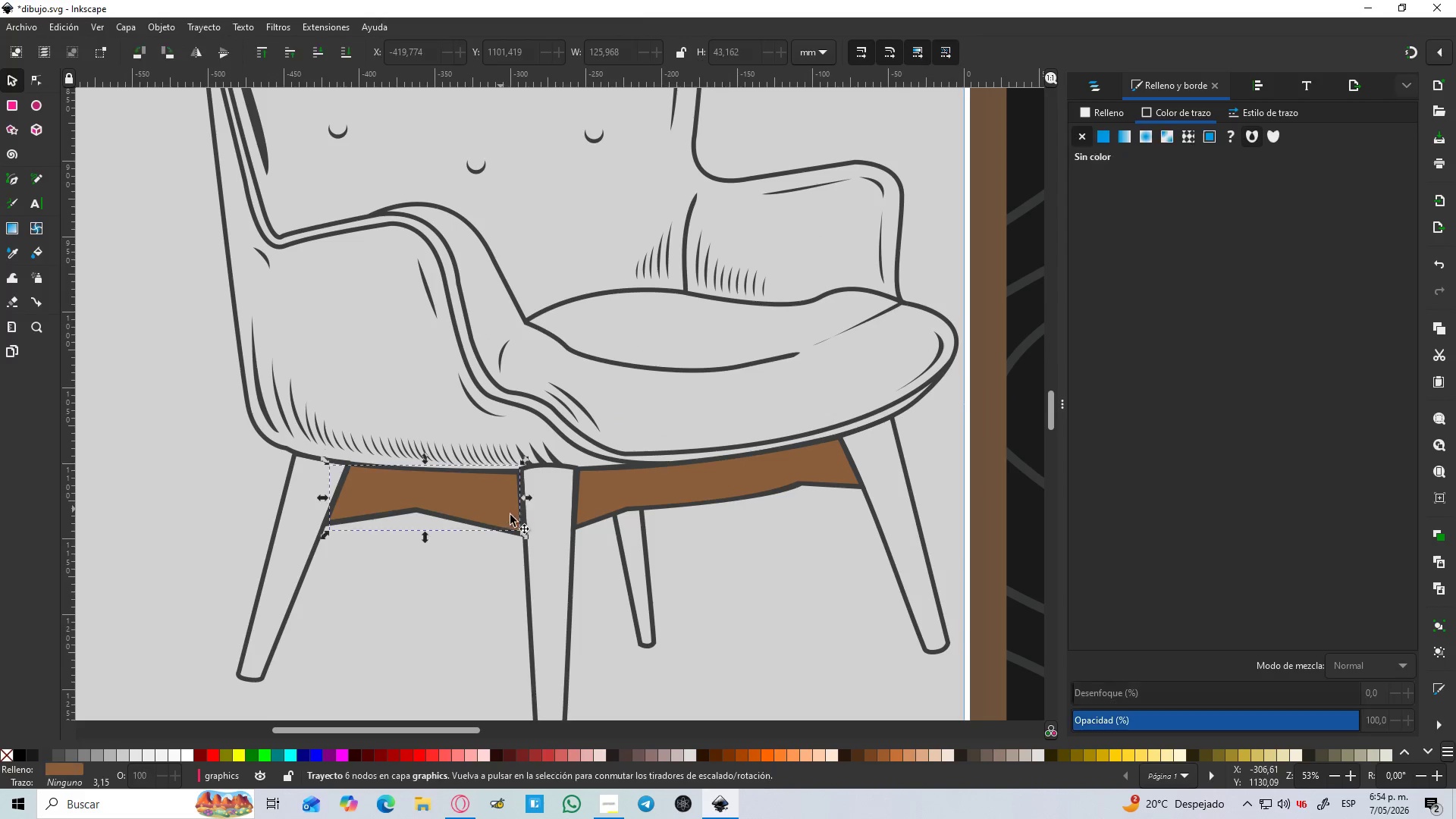 
scroll: coordinate [516, 520], scroll_direction: up, amount: 1.0
 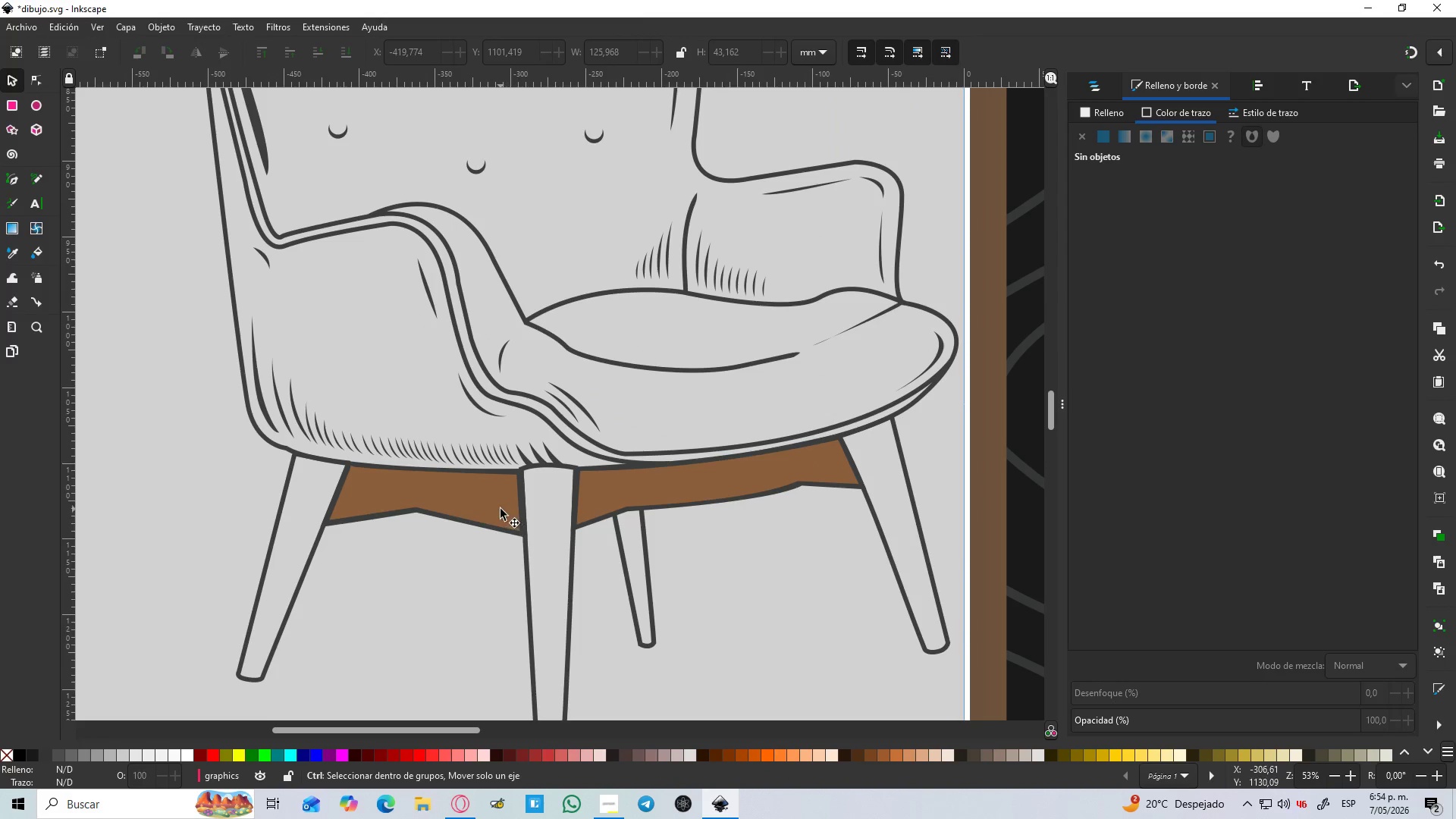 
hold_key(key=ShiftLeft, duration=0.61)
left_click([647, 491])
 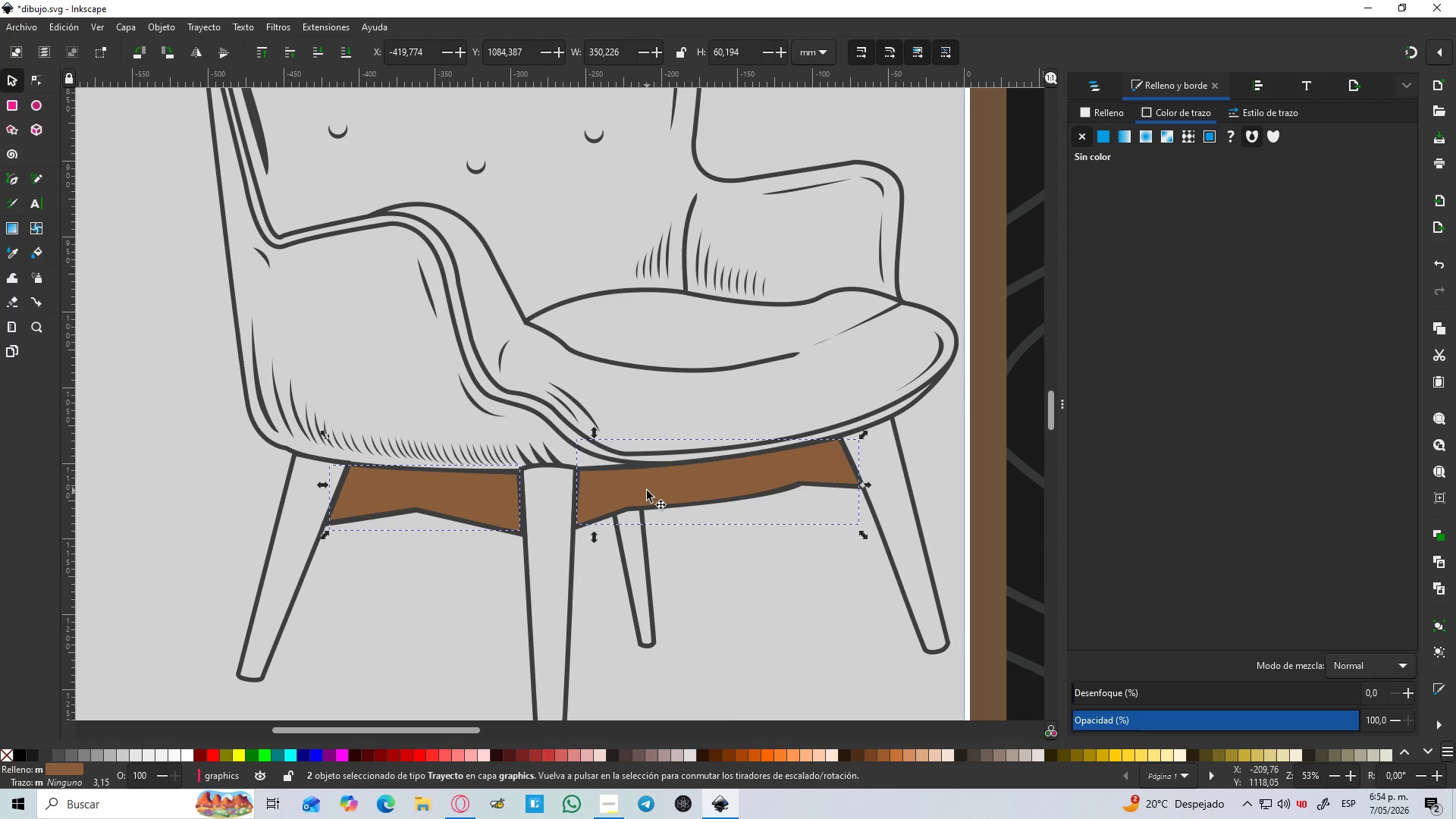 
key(Control+NumpadAdd)
 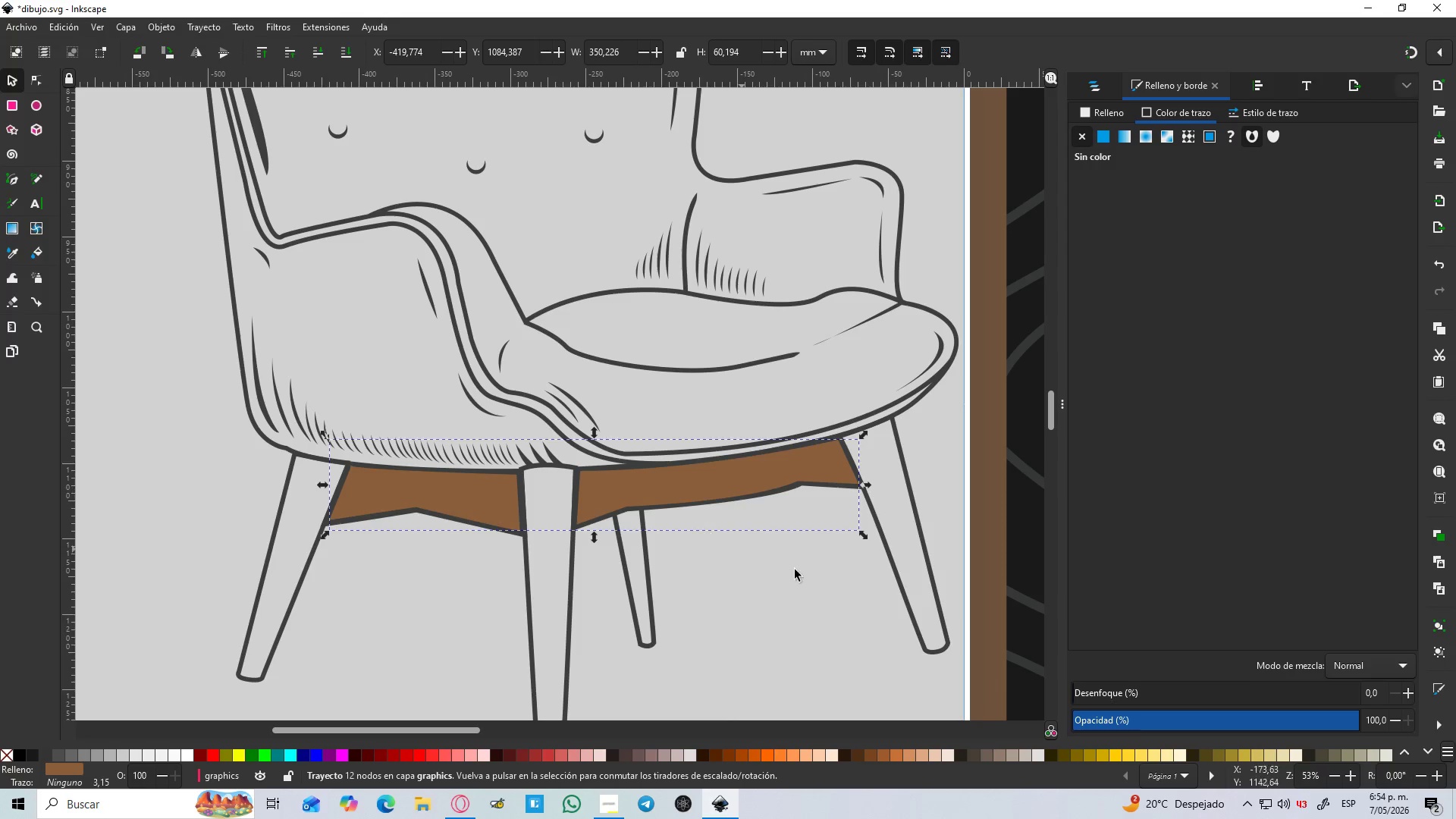 
left_click([823, 580])
 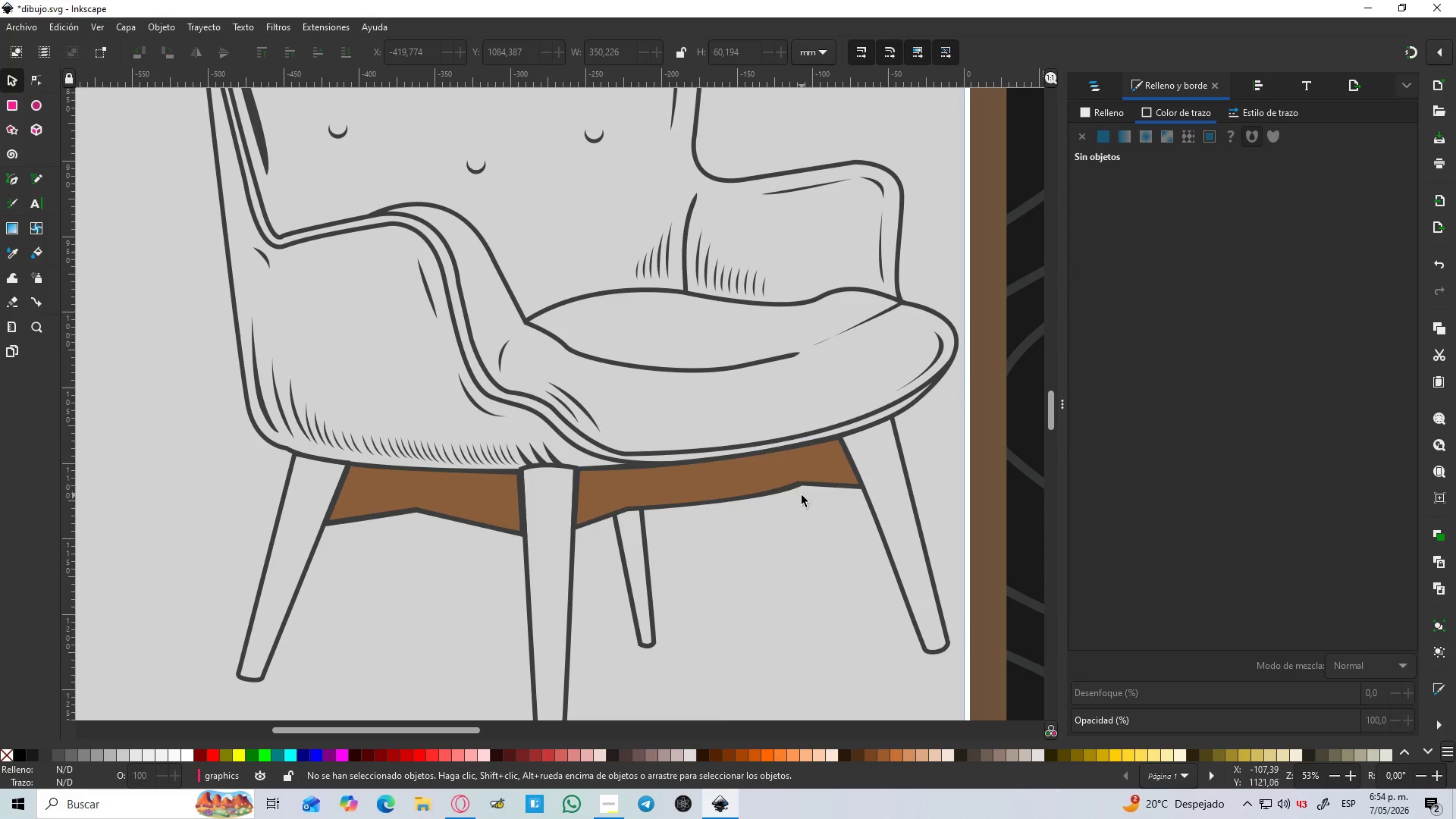 
left_click([788, 483])
 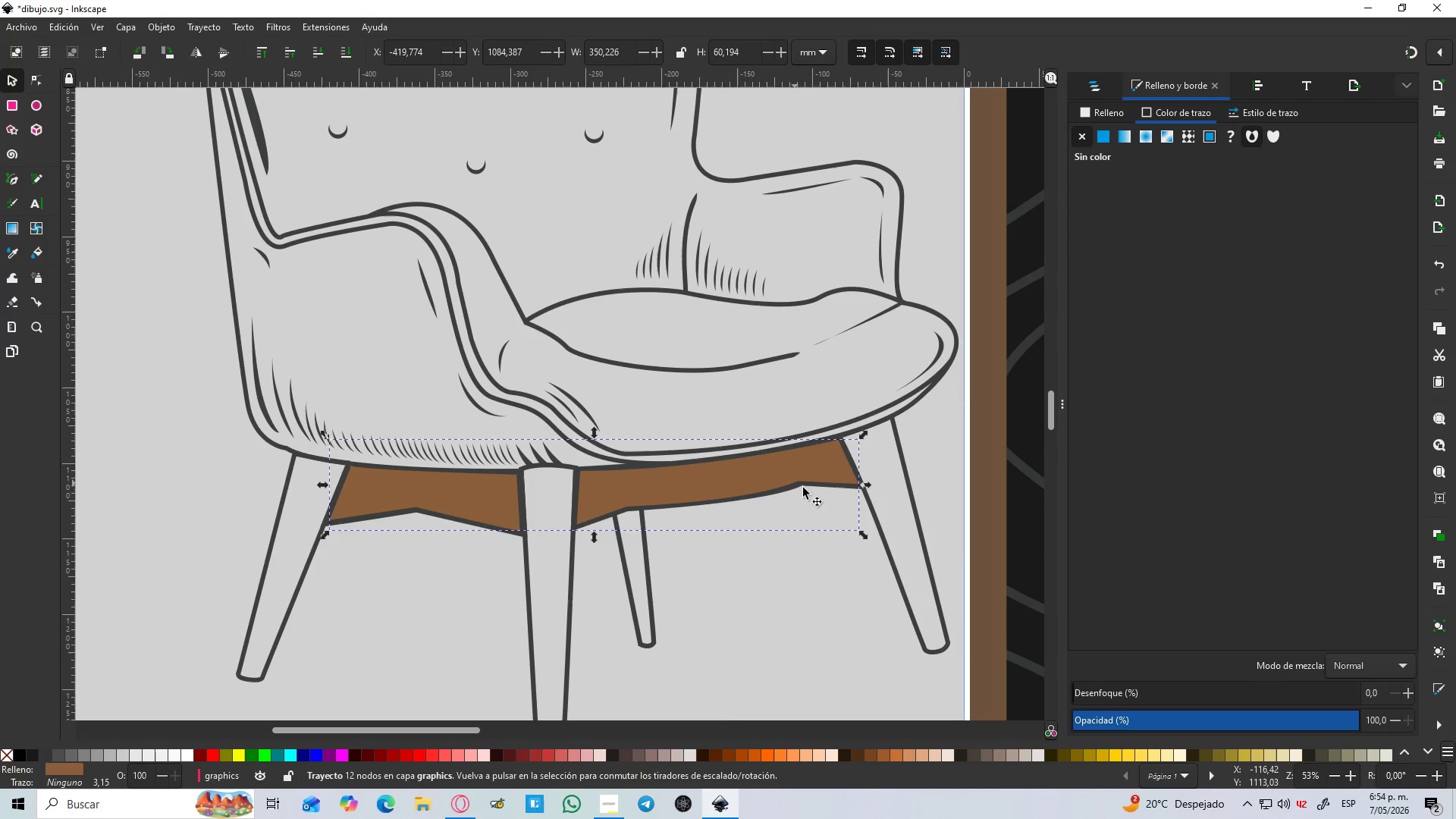 
hold_key(key=ShiftLeft, duration=1.06)
left_click([836, 488])
 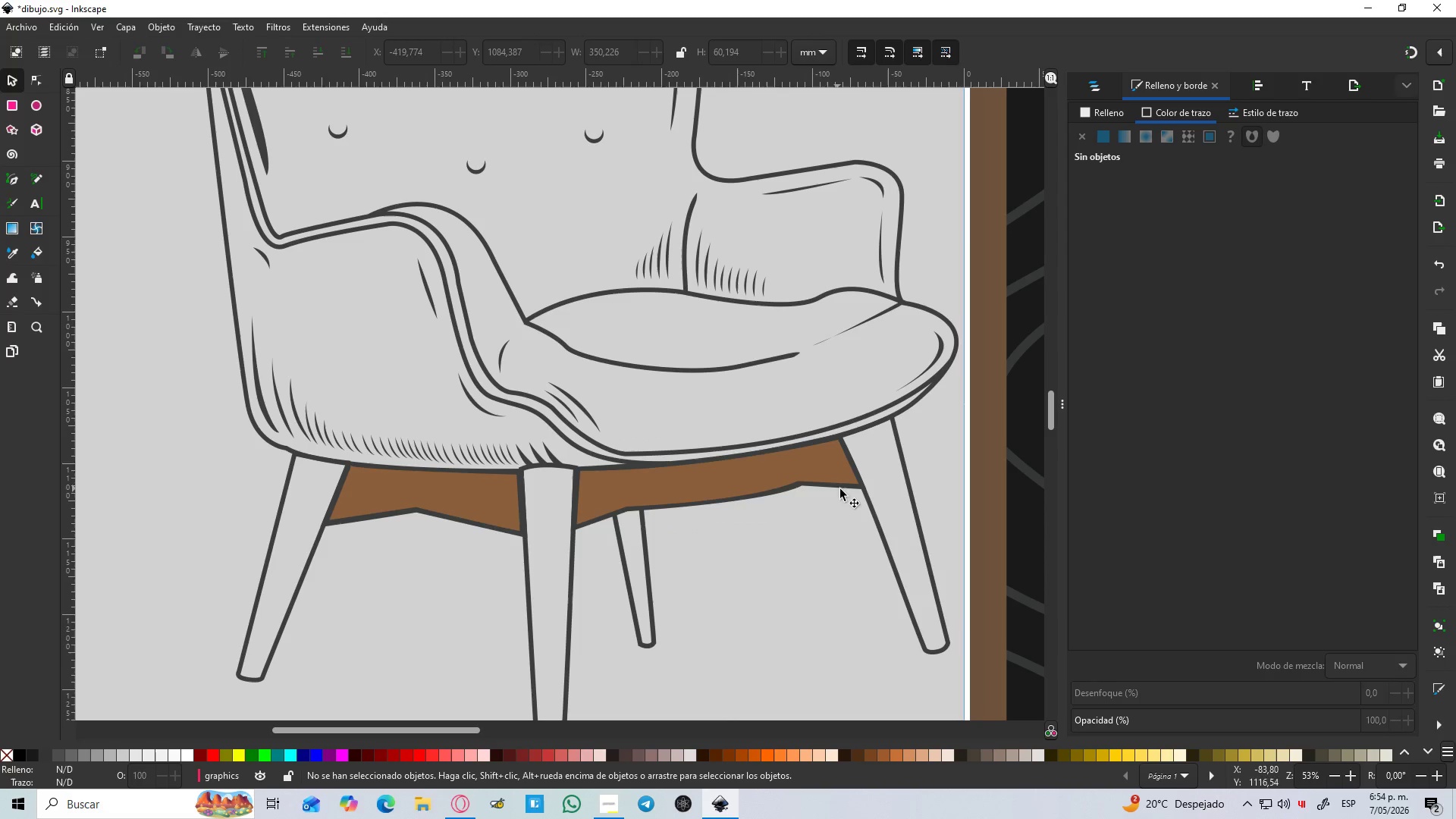 
hold_key(key=ControlLeft, duration=0.45)
scroll: coordinate [852, 495], scroll_direction: up, amount: 3.0
 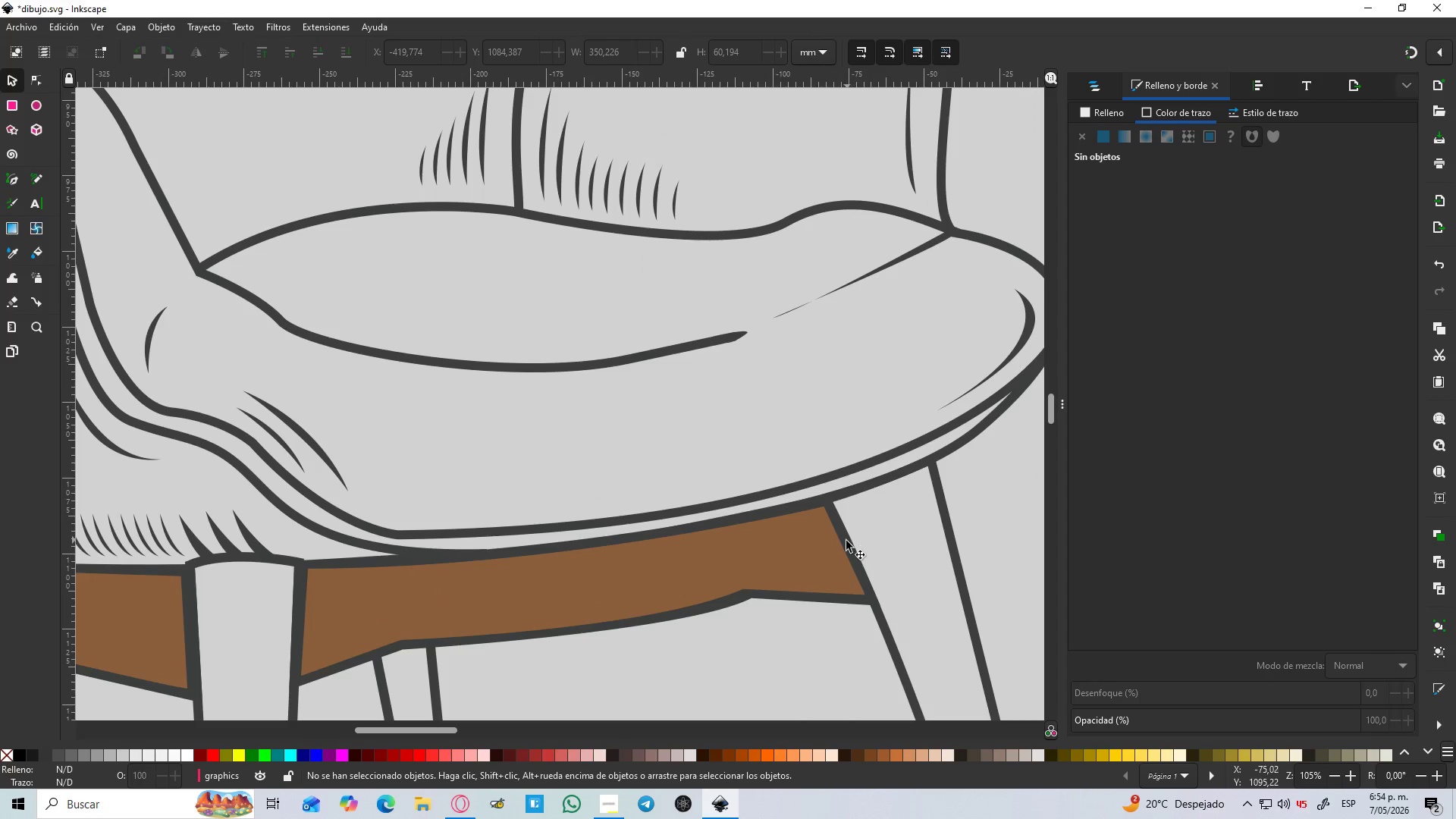 
left_click([846, 541])
 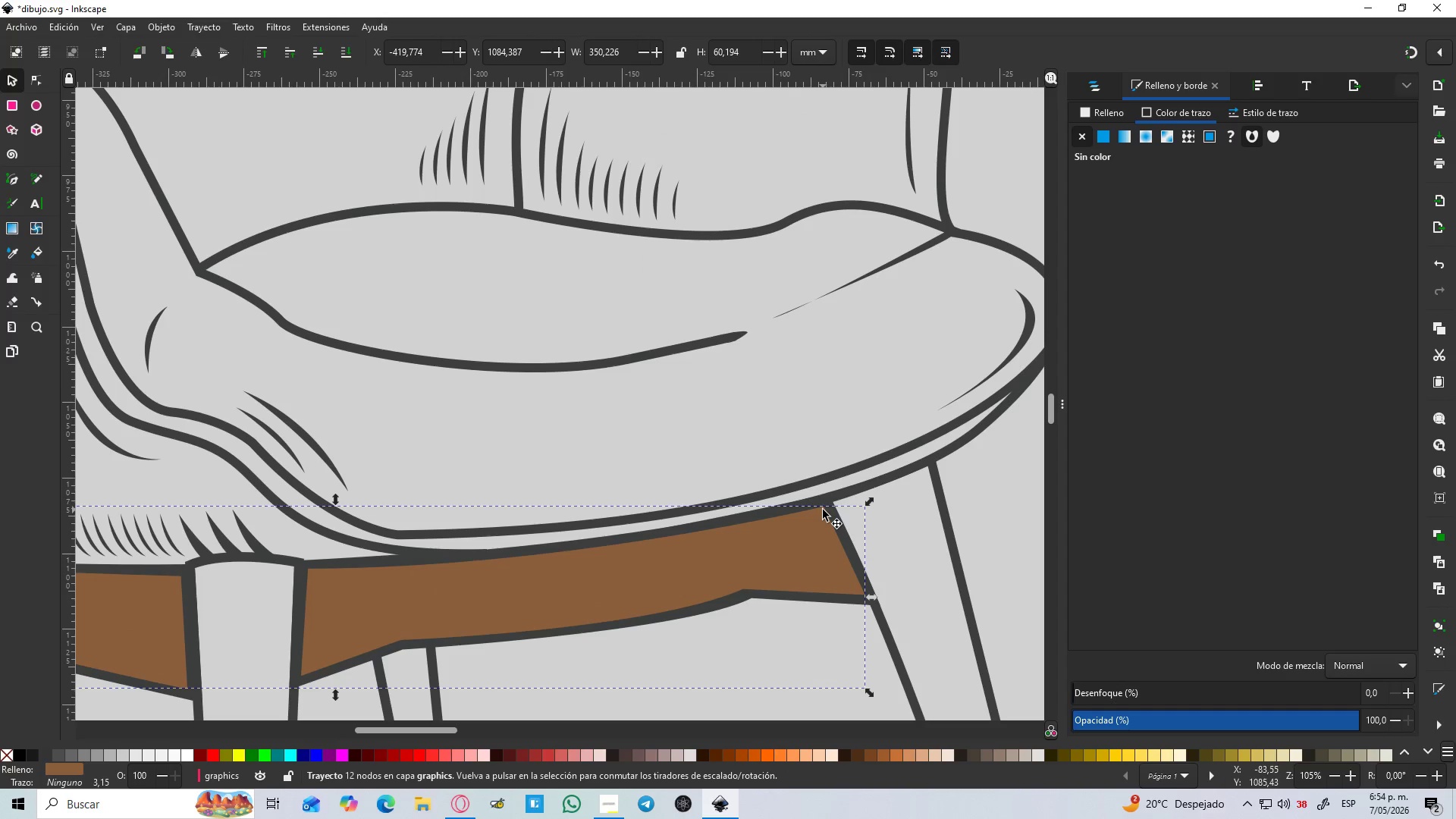 
hold_key(key=ControlLeft, duration=1.47)
scroll: coordinate [833, 606], scroll_direction: up, amount: 4.0
 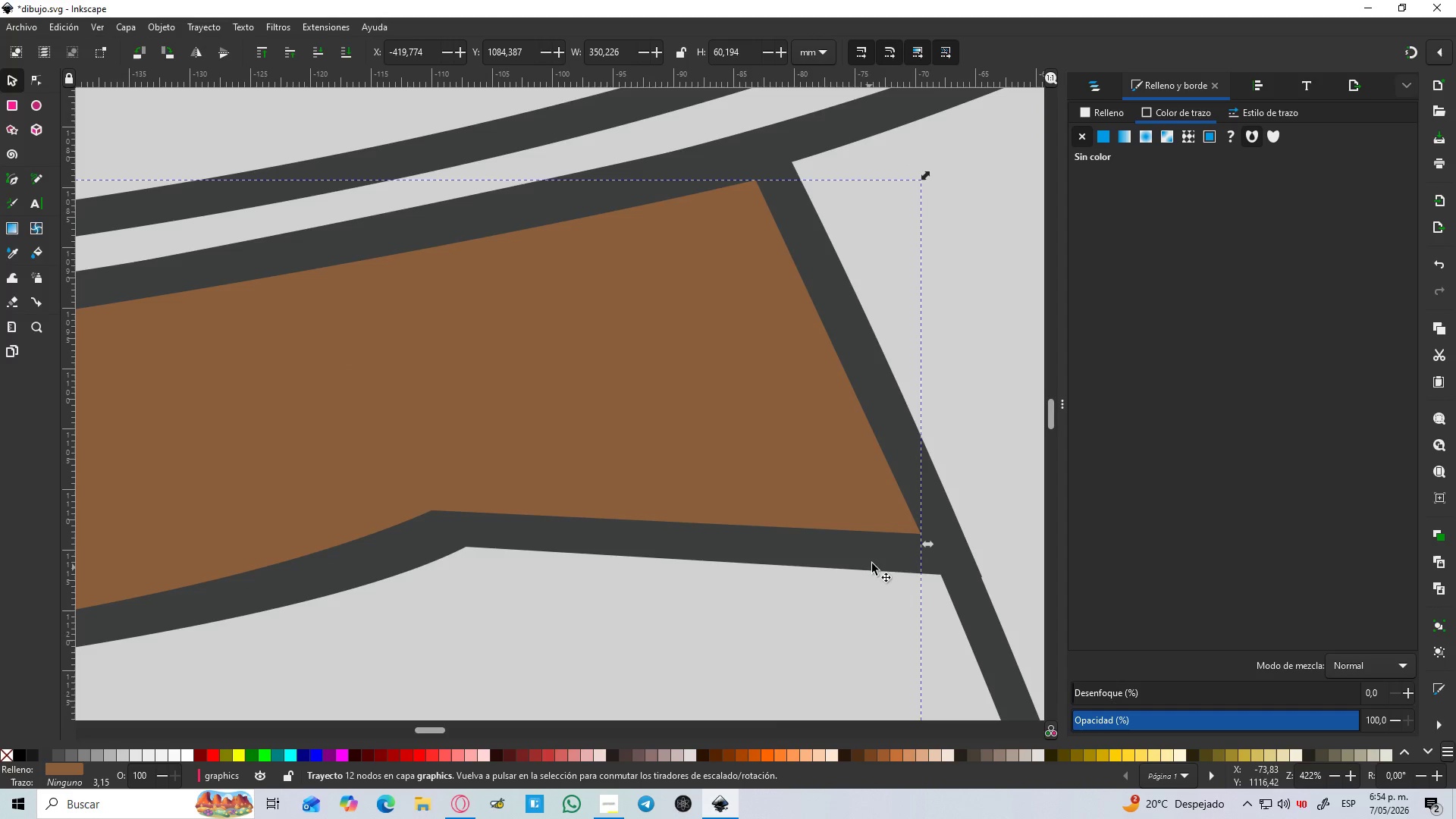 
left_click([876, 557])
 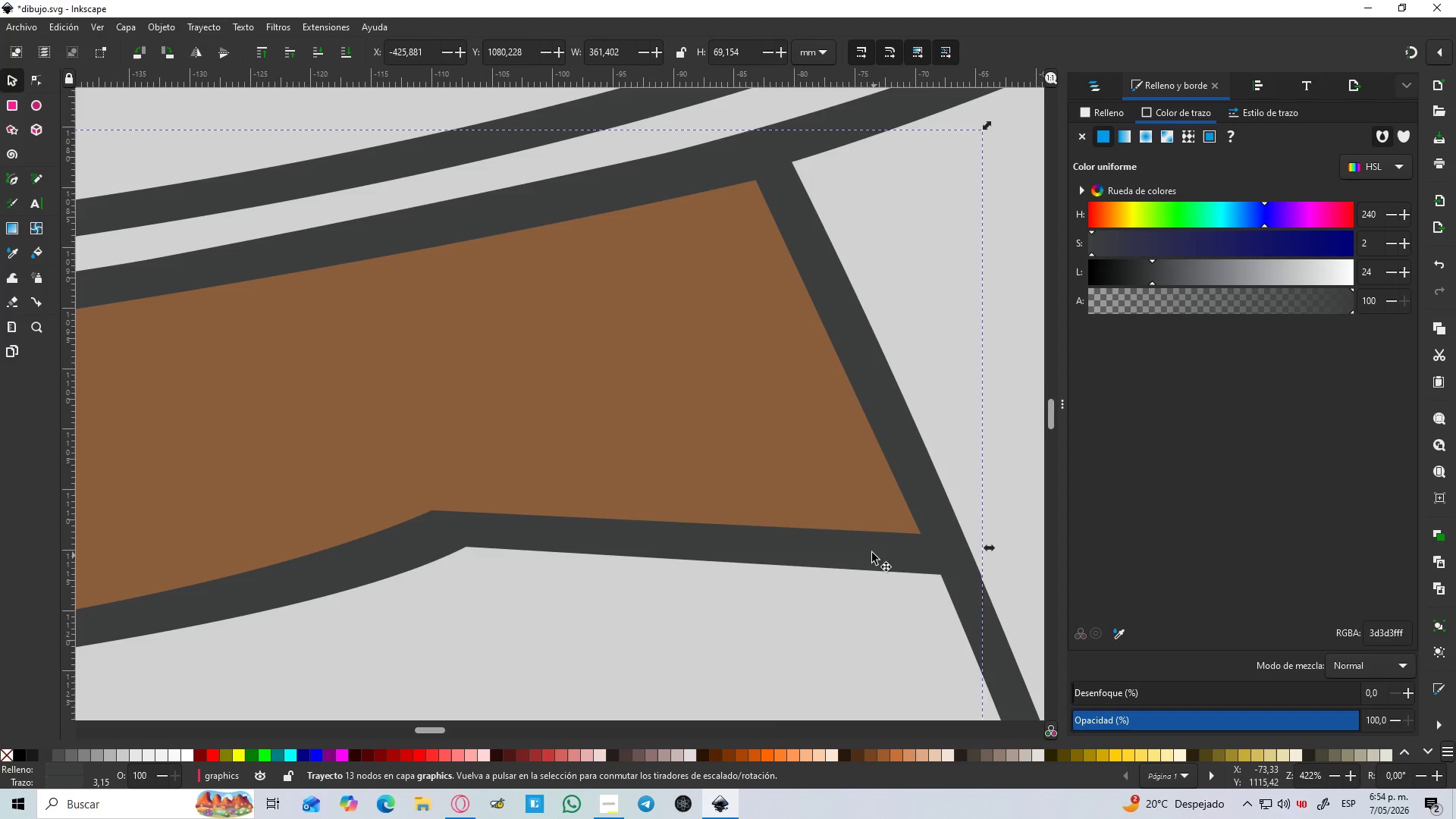 
hold_key(key=ShiftLeft, duration=0.78)
left_click([802, 468])
 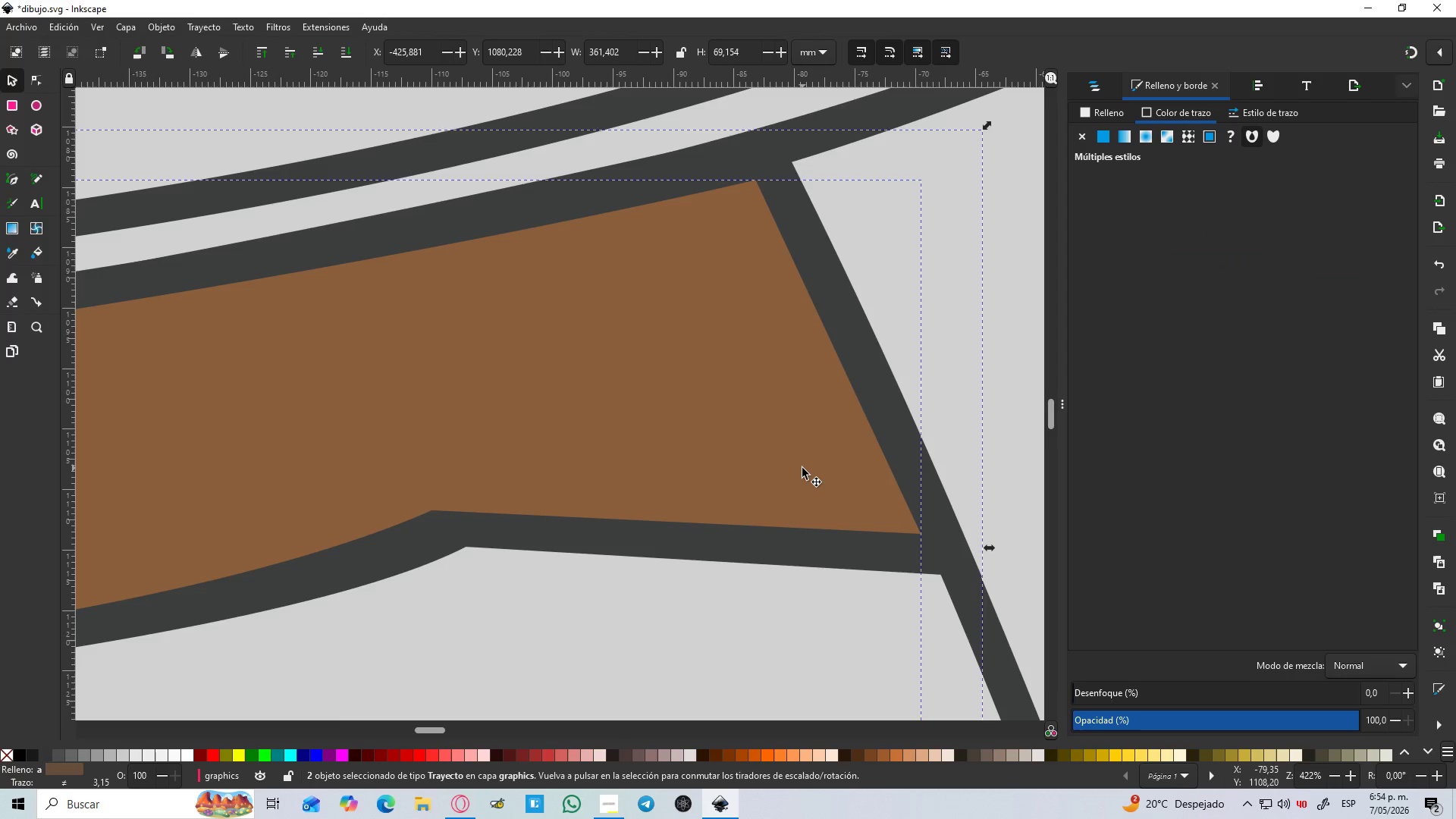 
key(Control+NumpadSubtract)
 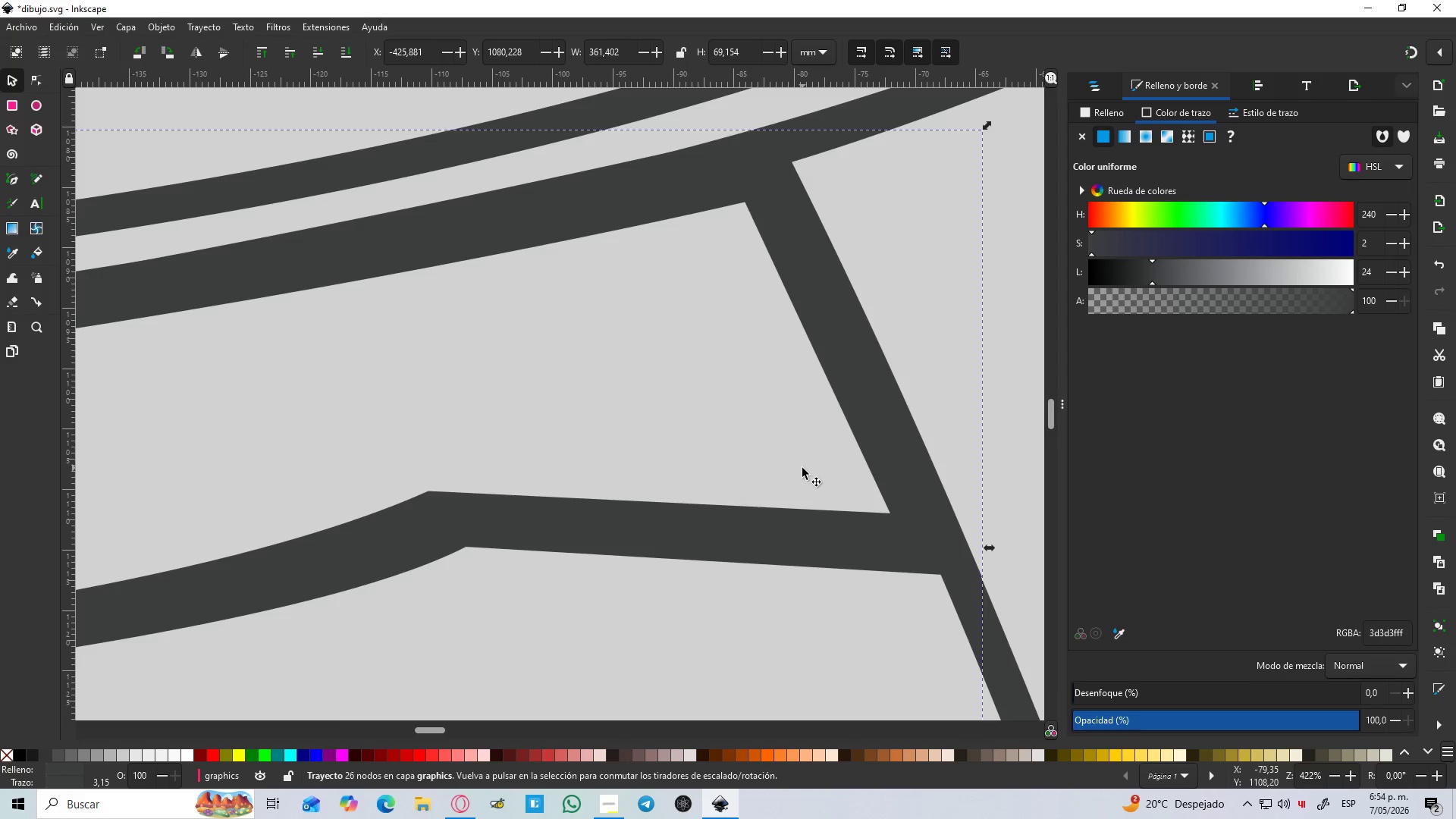 
hold_key(key=ControlLeft, duration=1.38)
scroll: coordinate [755, 505], scroll_direction: down, amount: 6.0
 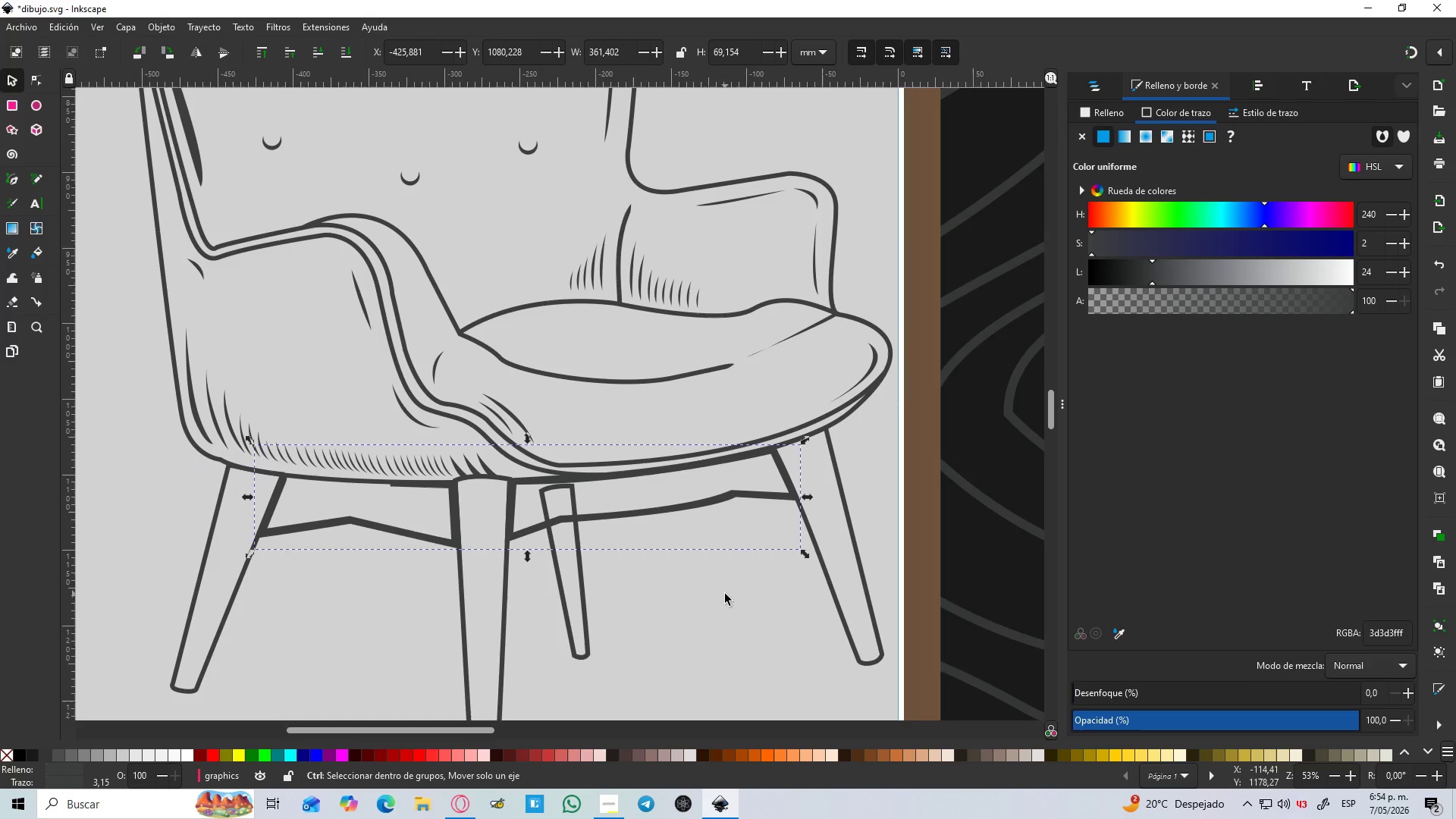 
left_click([724, 595])
 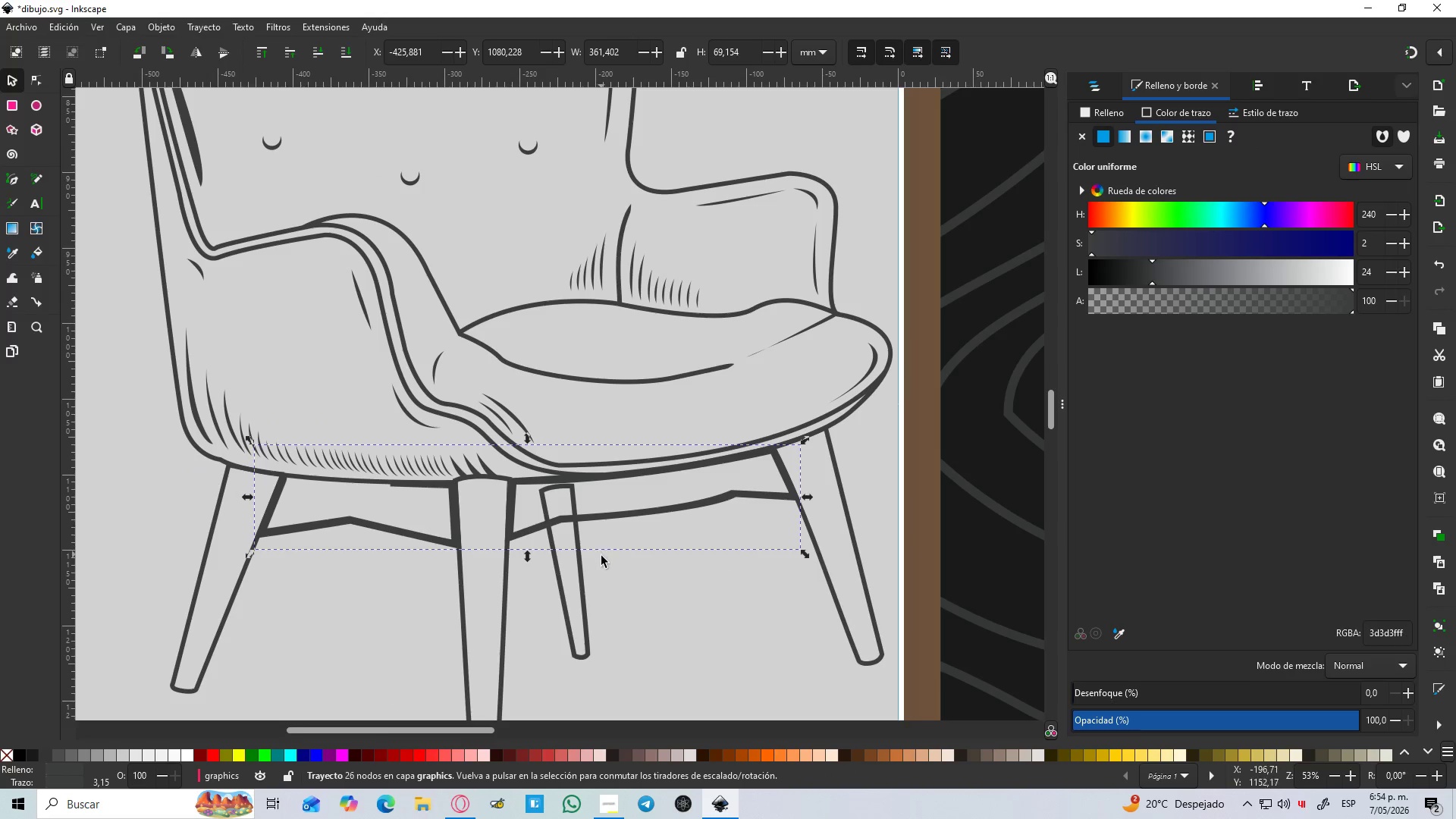 
key(Control+Z)
 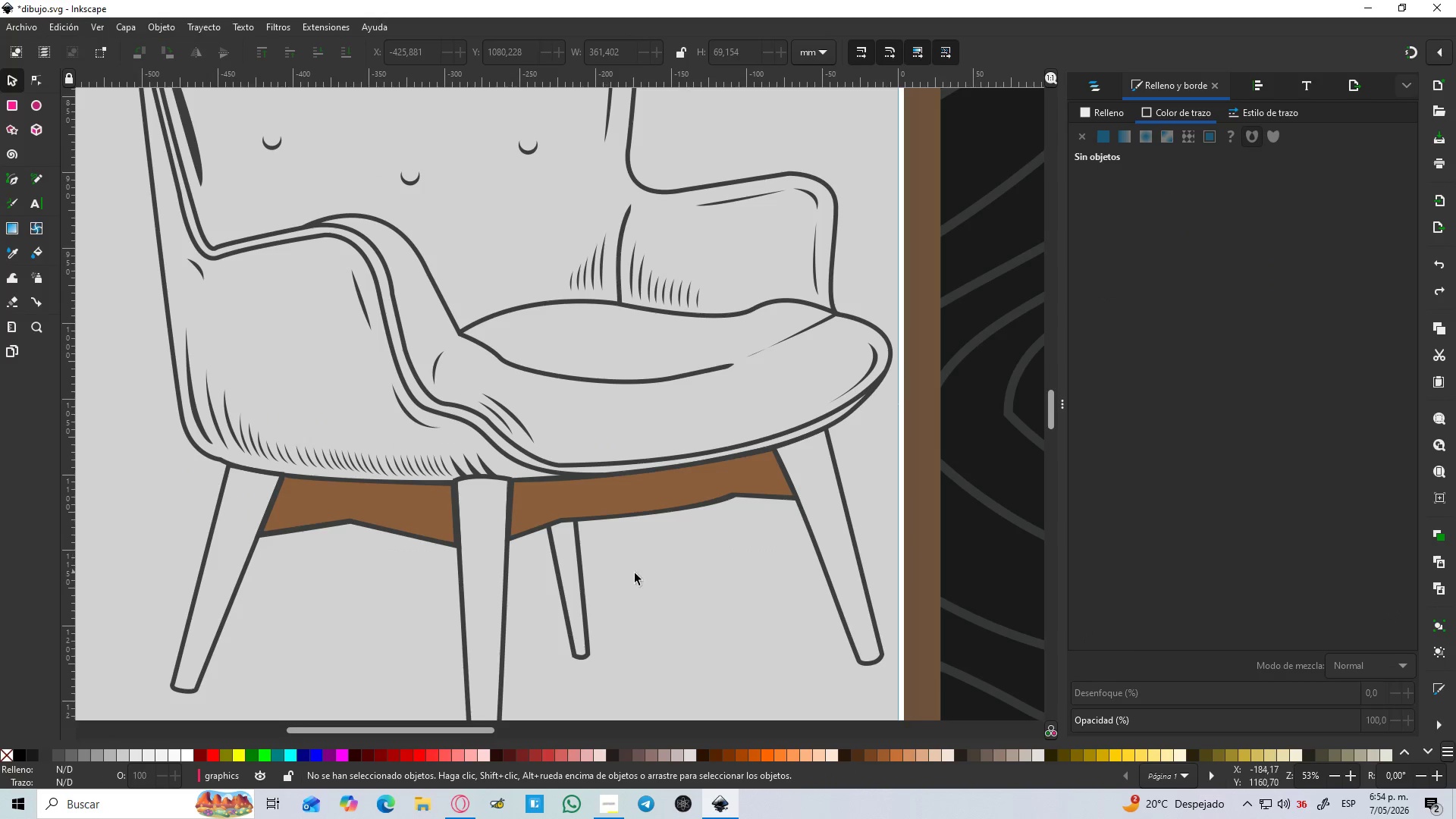 
left_click([648, 576])
 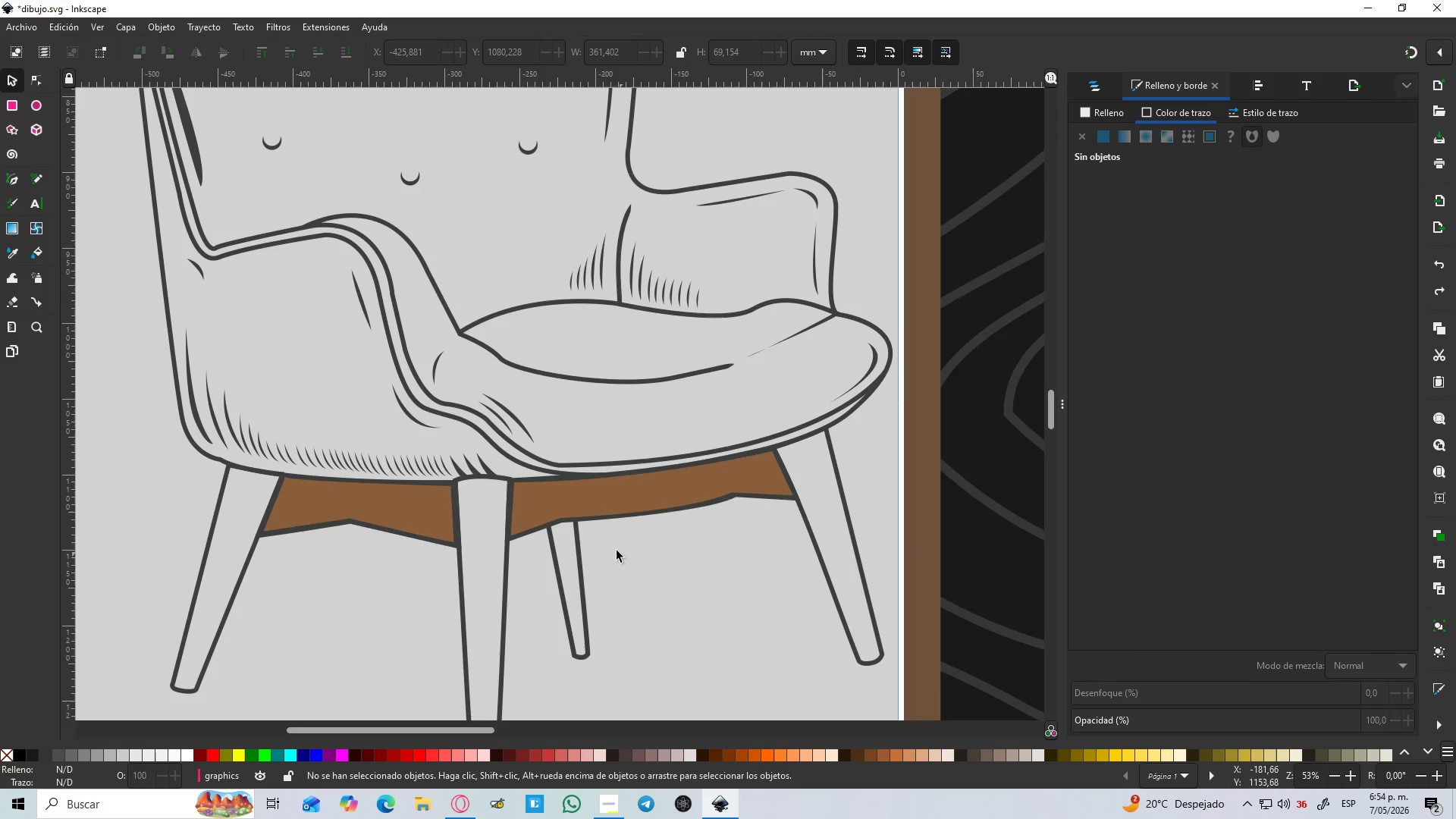 
hold_key(key=ControlLeft, duration=0.44)
scroll: coordinate [606, 542], scroll_direction: up, amount: 3.0
 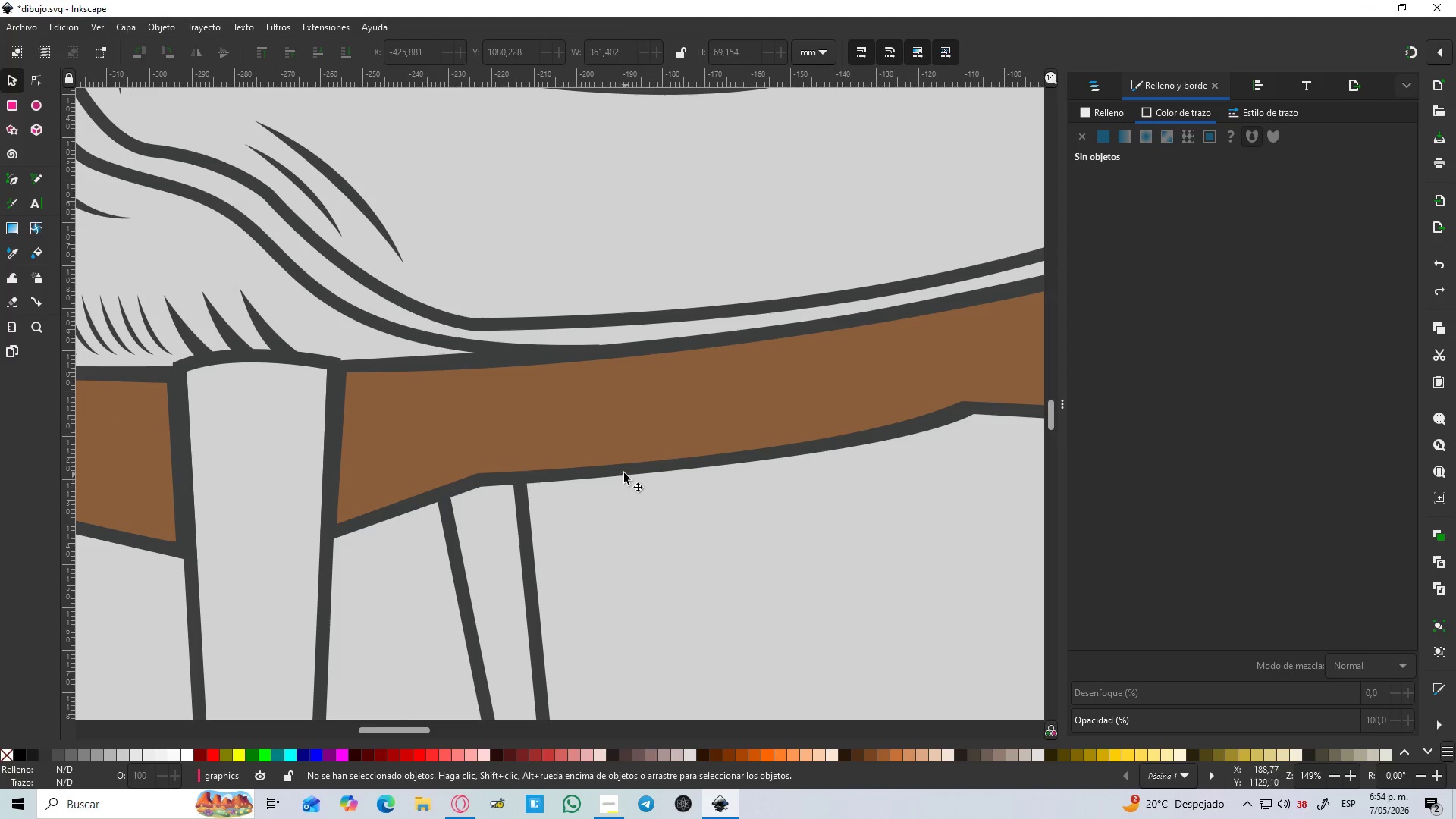 
left_click([623, 472])
 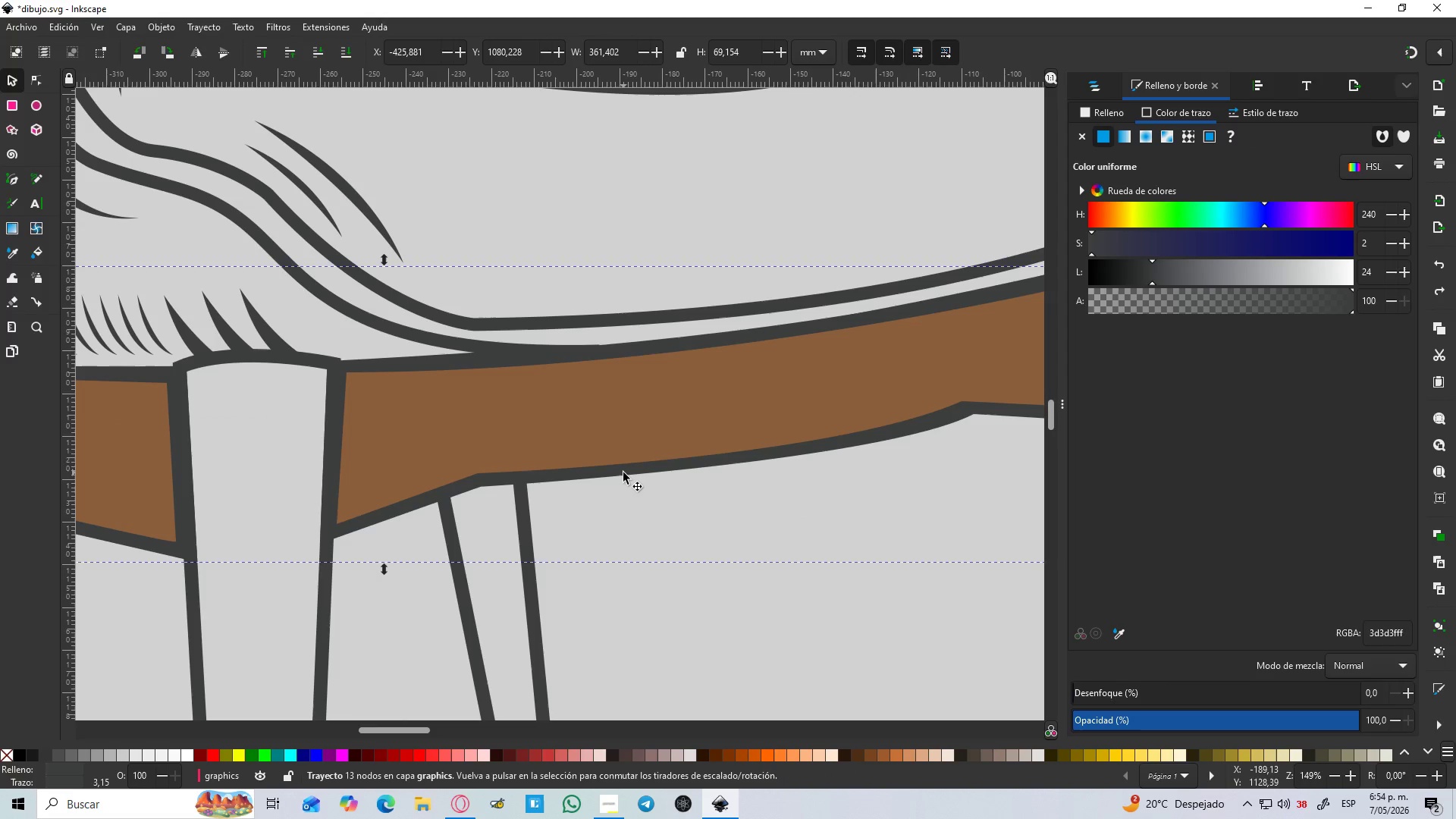 
hold_key(key=ControlLeft, duration=1.5)
 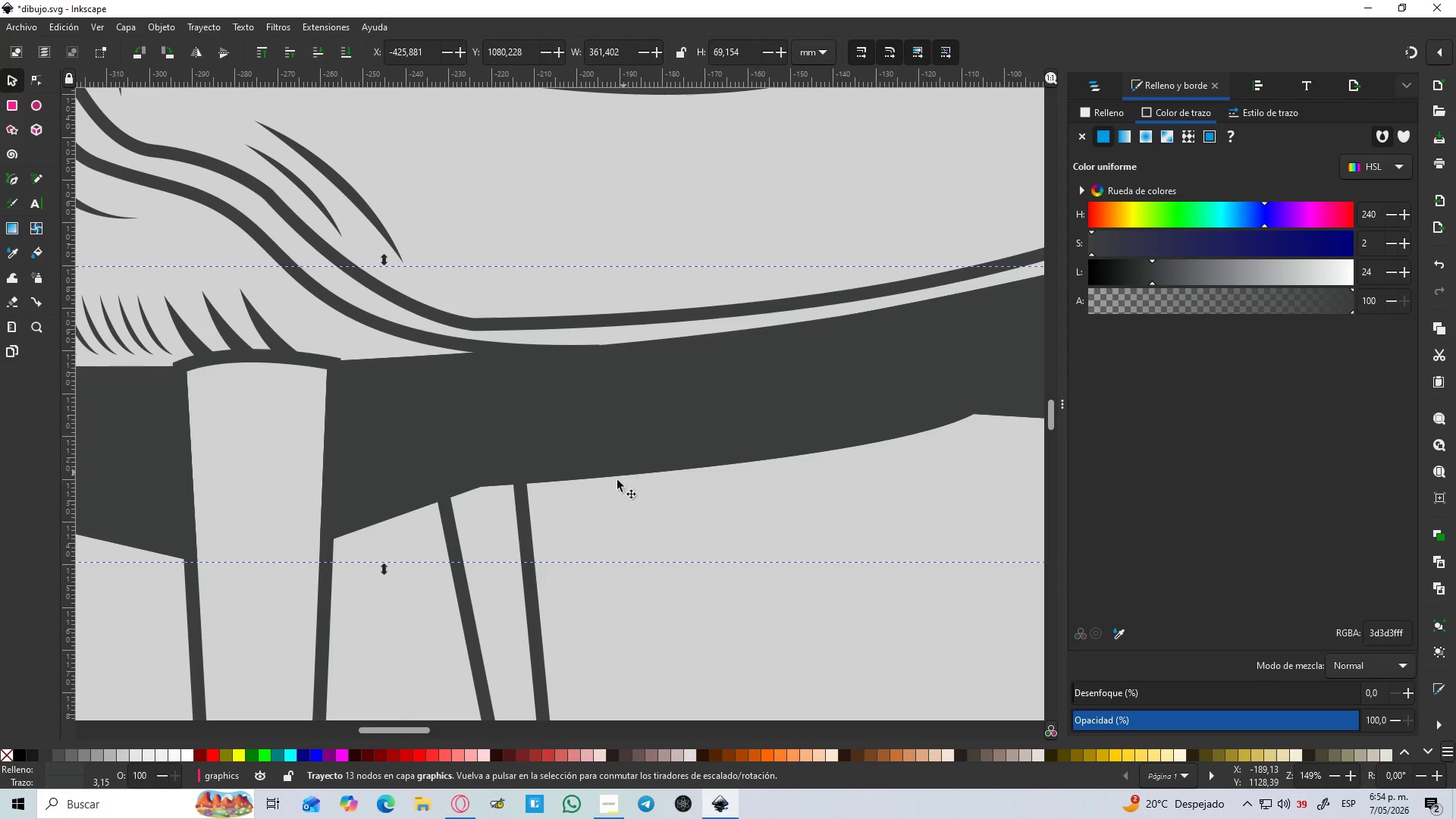 
key(Control+D)
 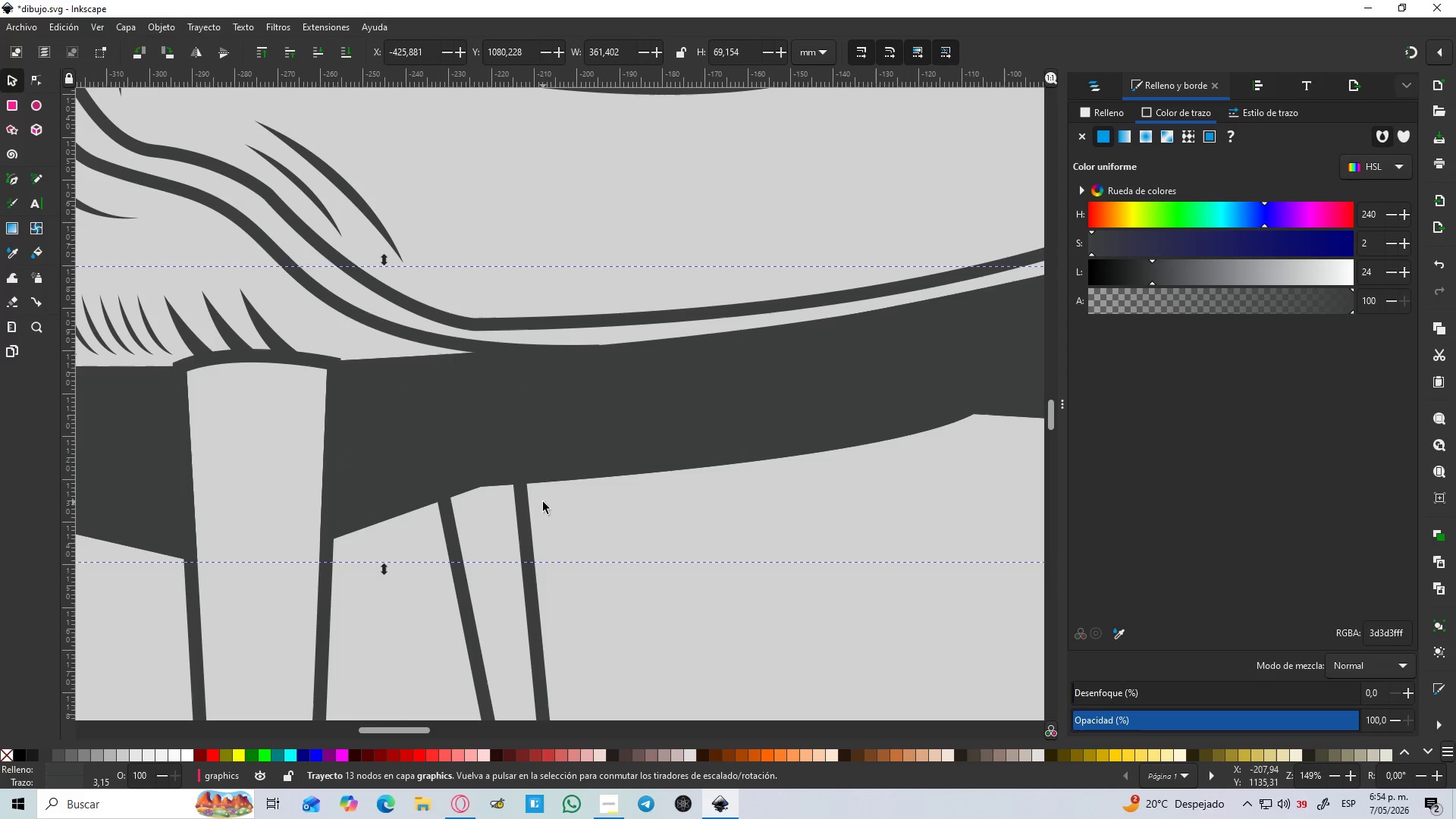 
left_click([538, 471])
 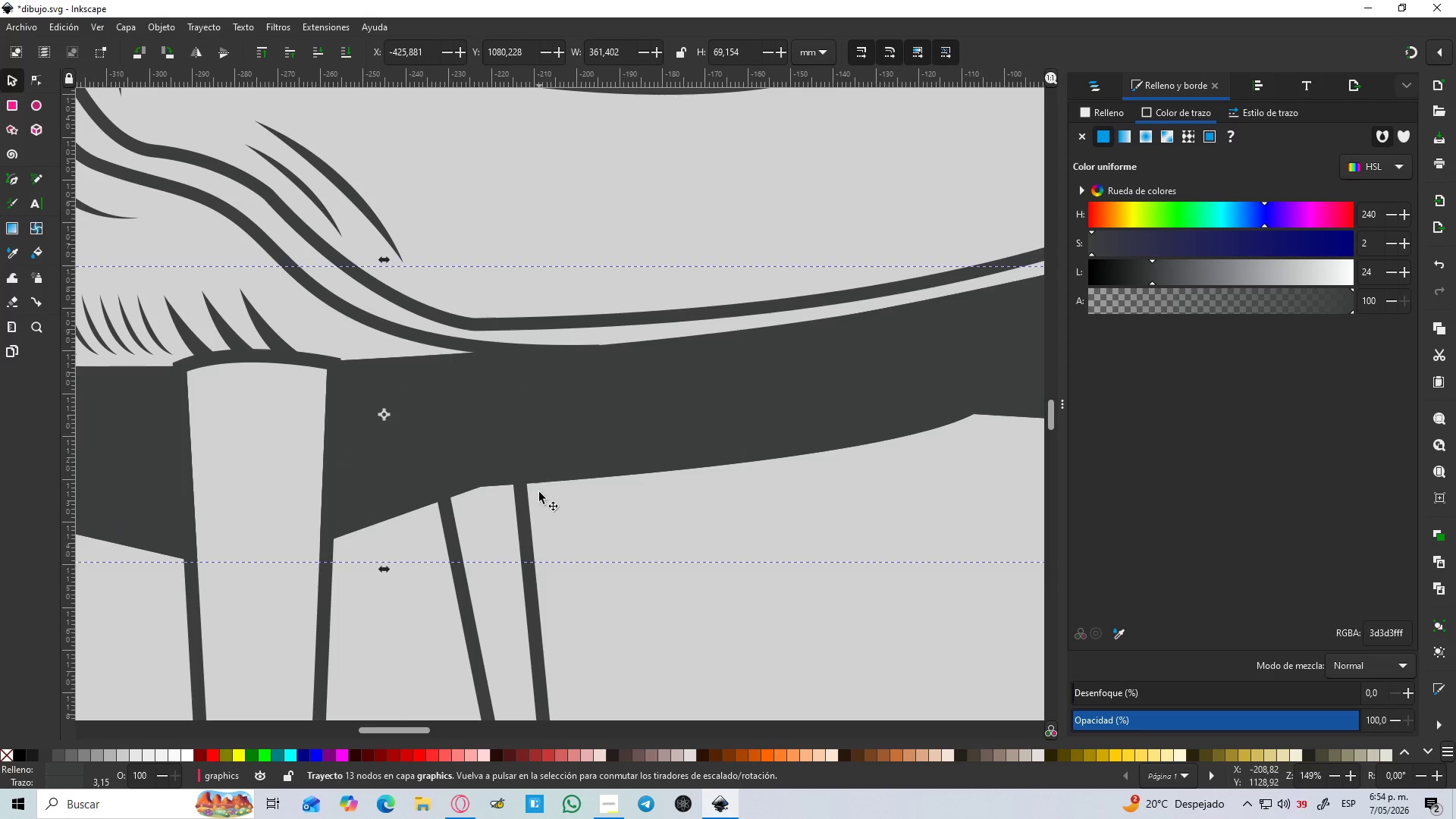 
hold_key(key=ShiftLeft, duration=0.77)
left_click([534, 546])
 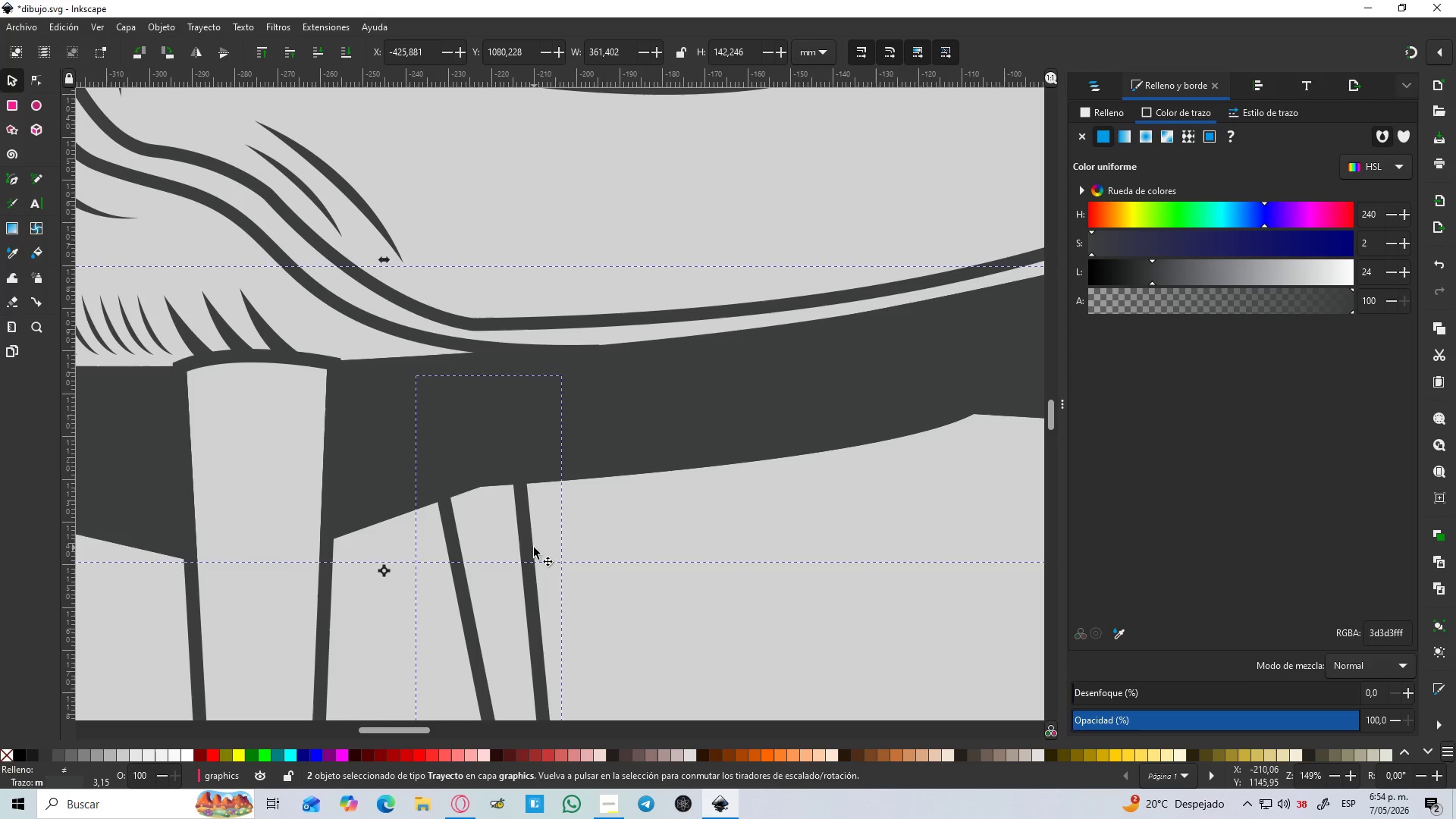 
key(Control+NumpadSubtract)
 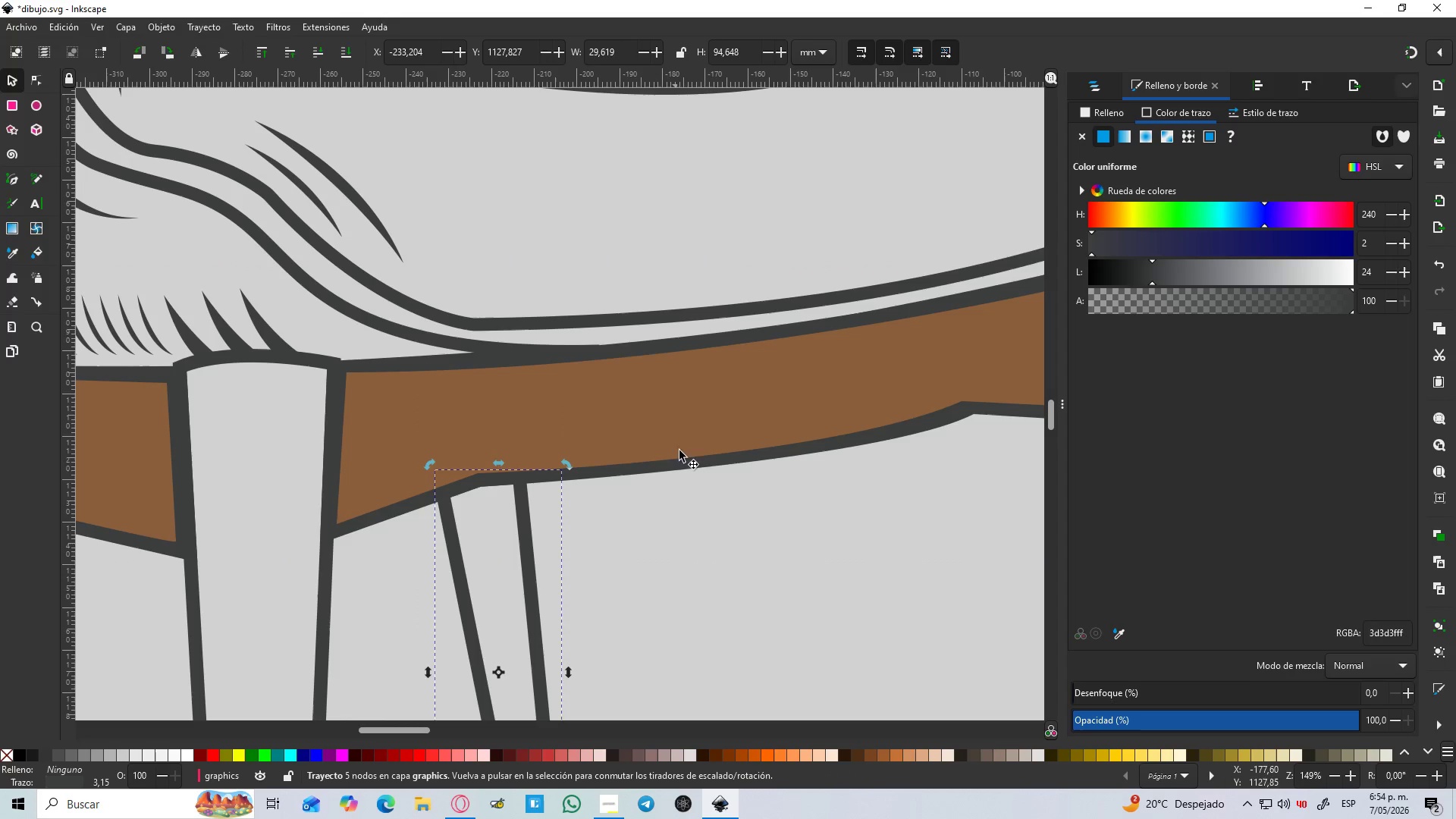 
left_click([699, 403])
 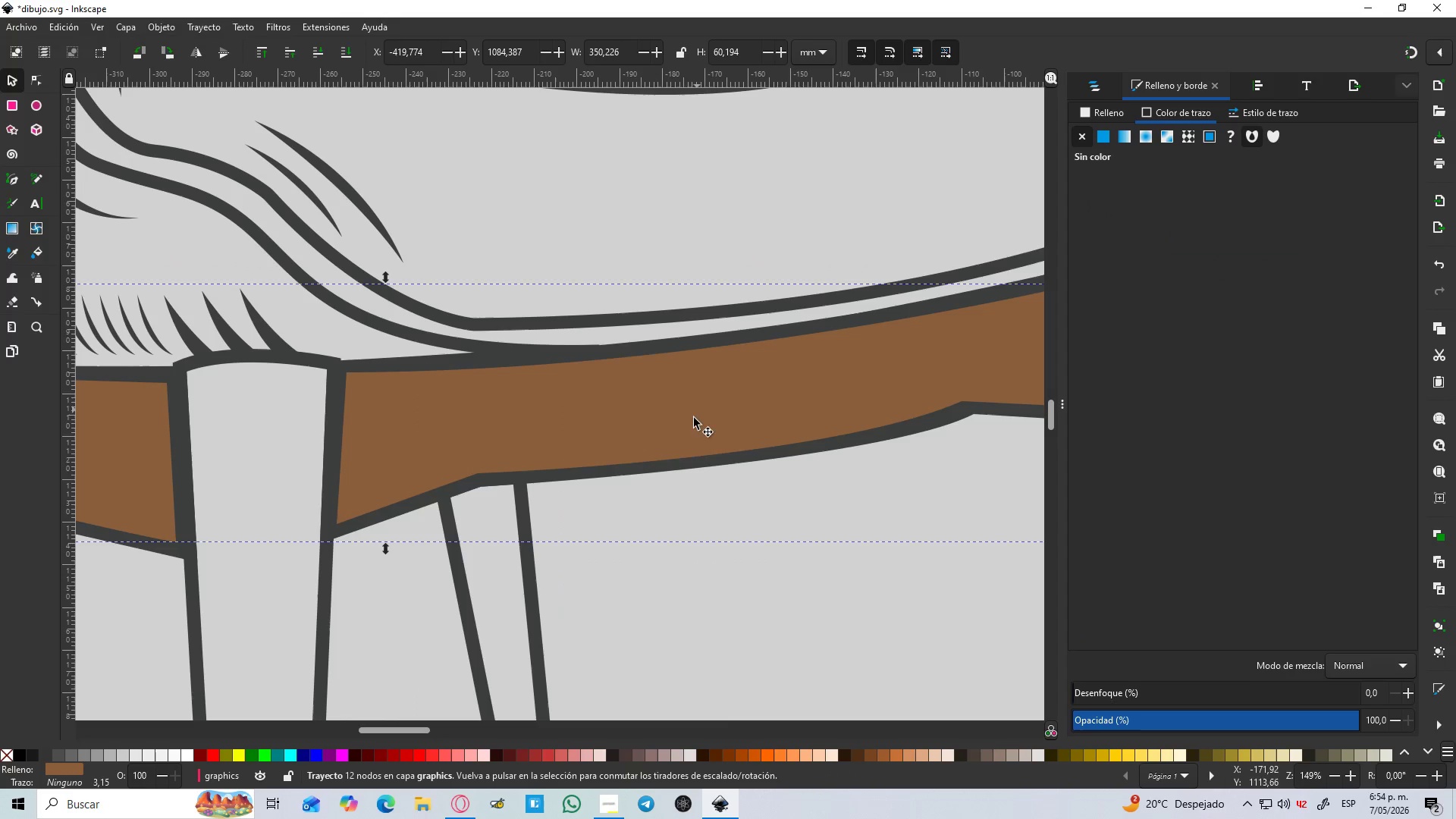 
hold_key(key=ShiftLeft, duration=1.52)
left_click([670, 471])
 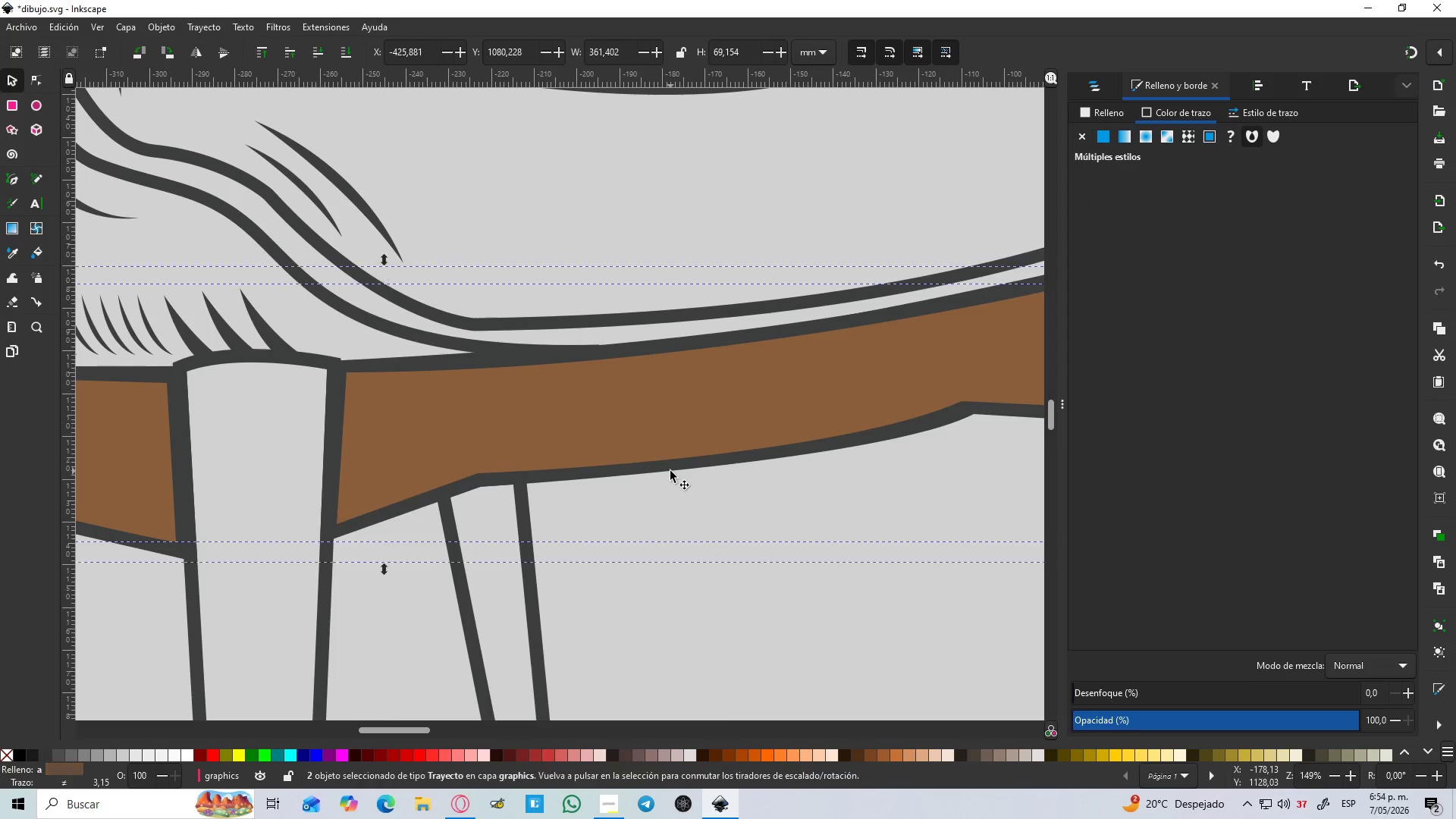 
key(Shift+ShiftLeft)
 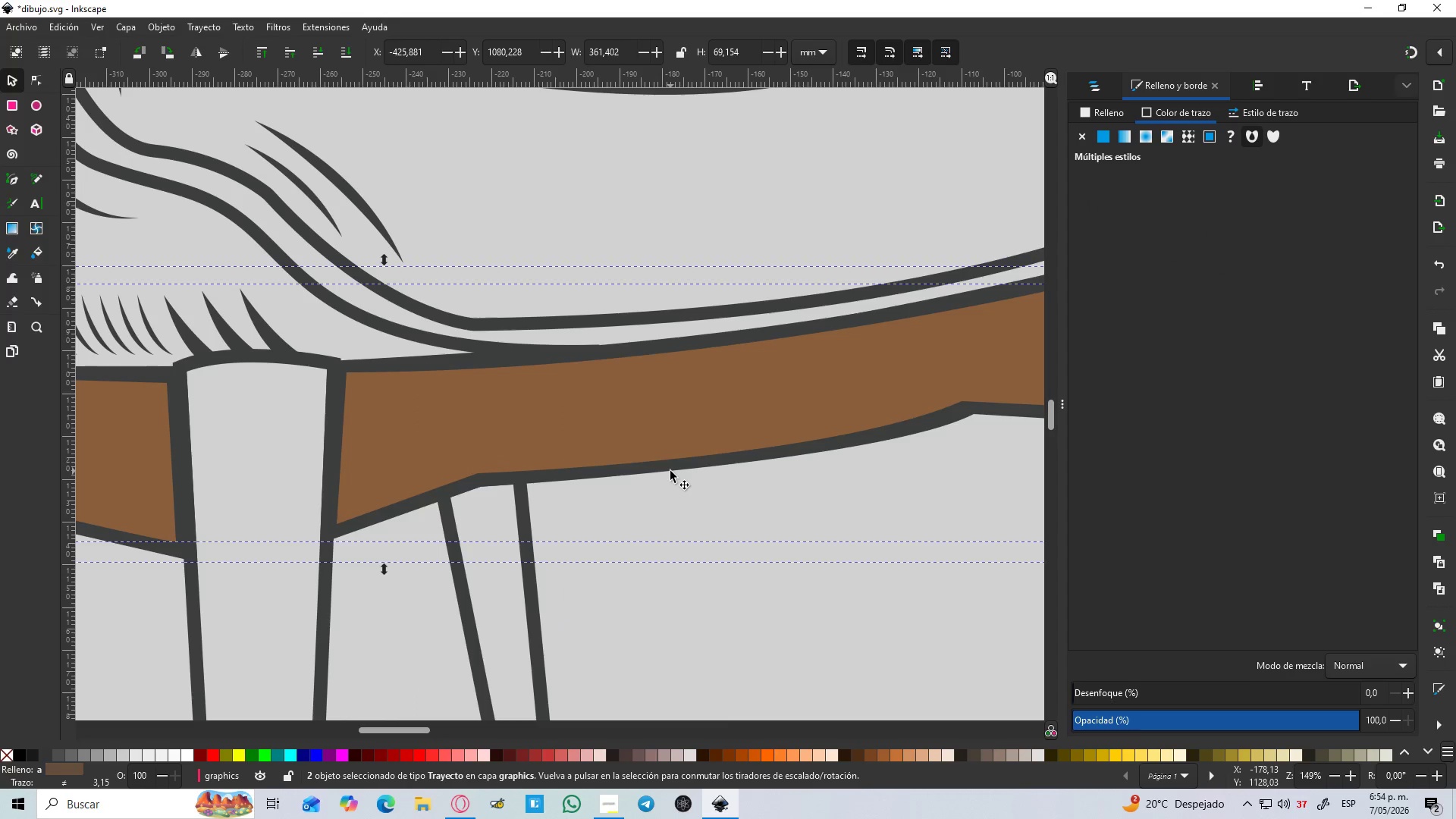 
key(Shift+ShiftLeft)
 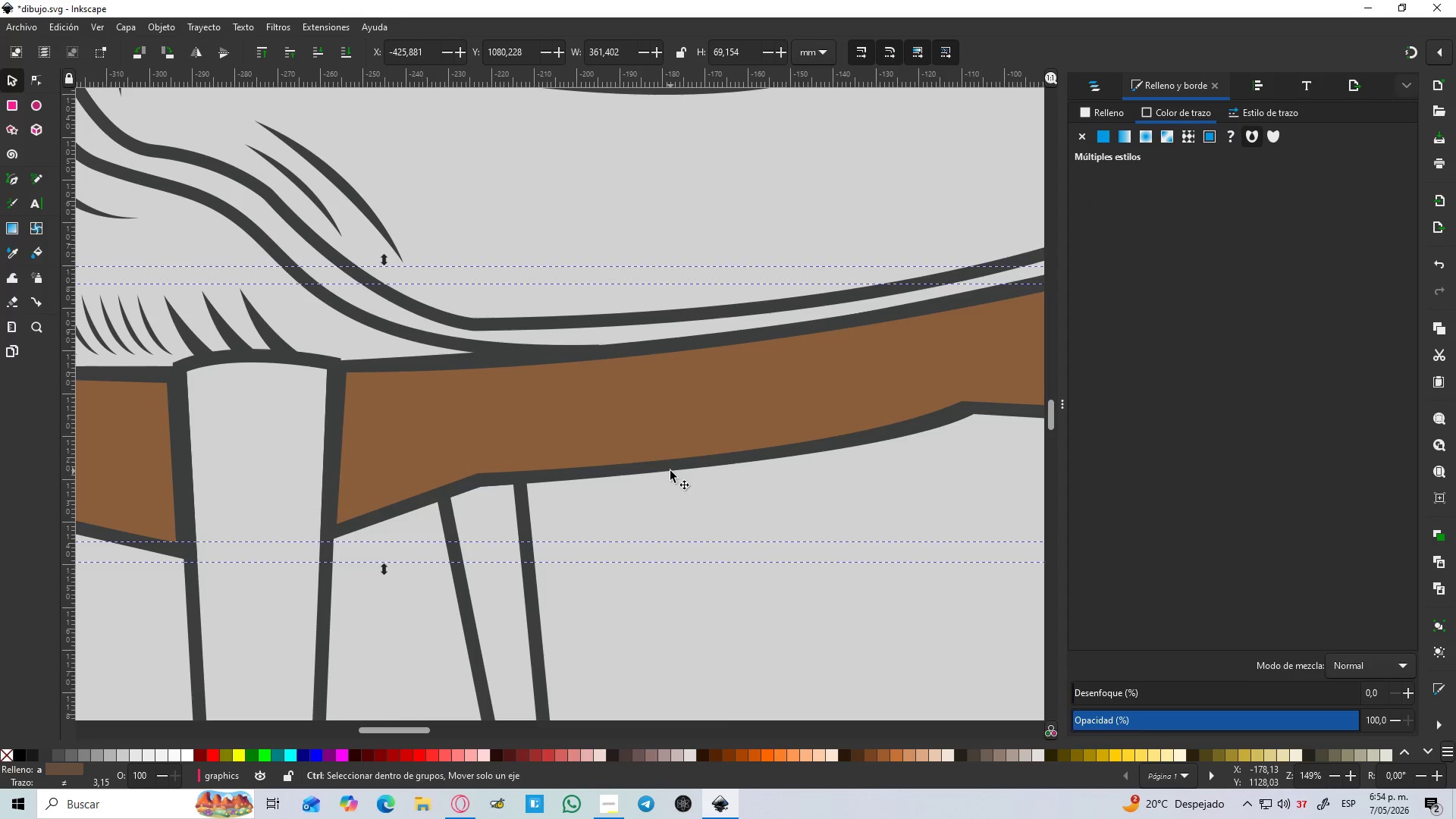 
key(Control+NumpadSubtract)
 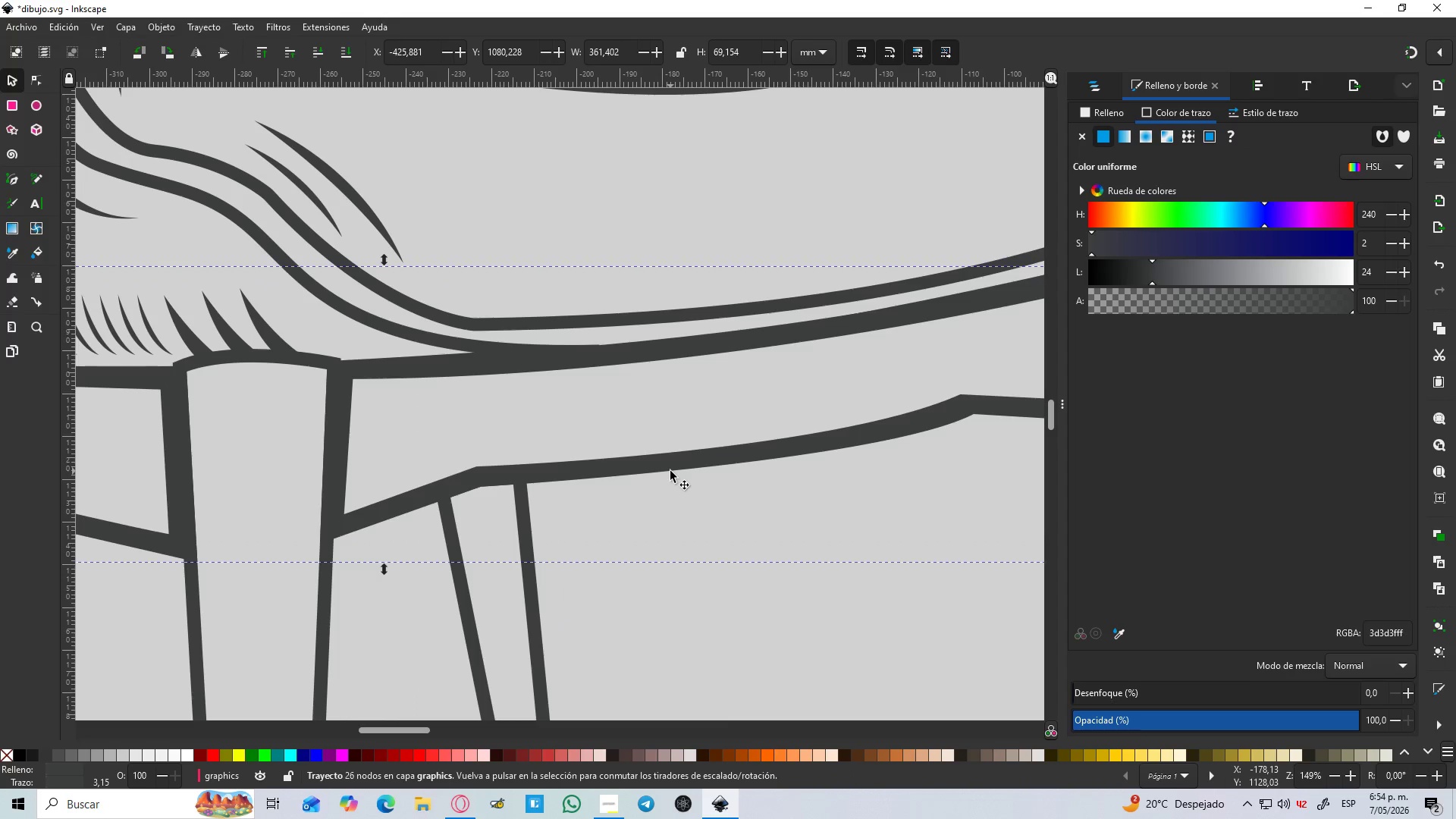 
hold_key(key=ControlLeft, duration=0.61)
scroll: coordinate [670, 471], scroll_direction: down, amount: 2.0
 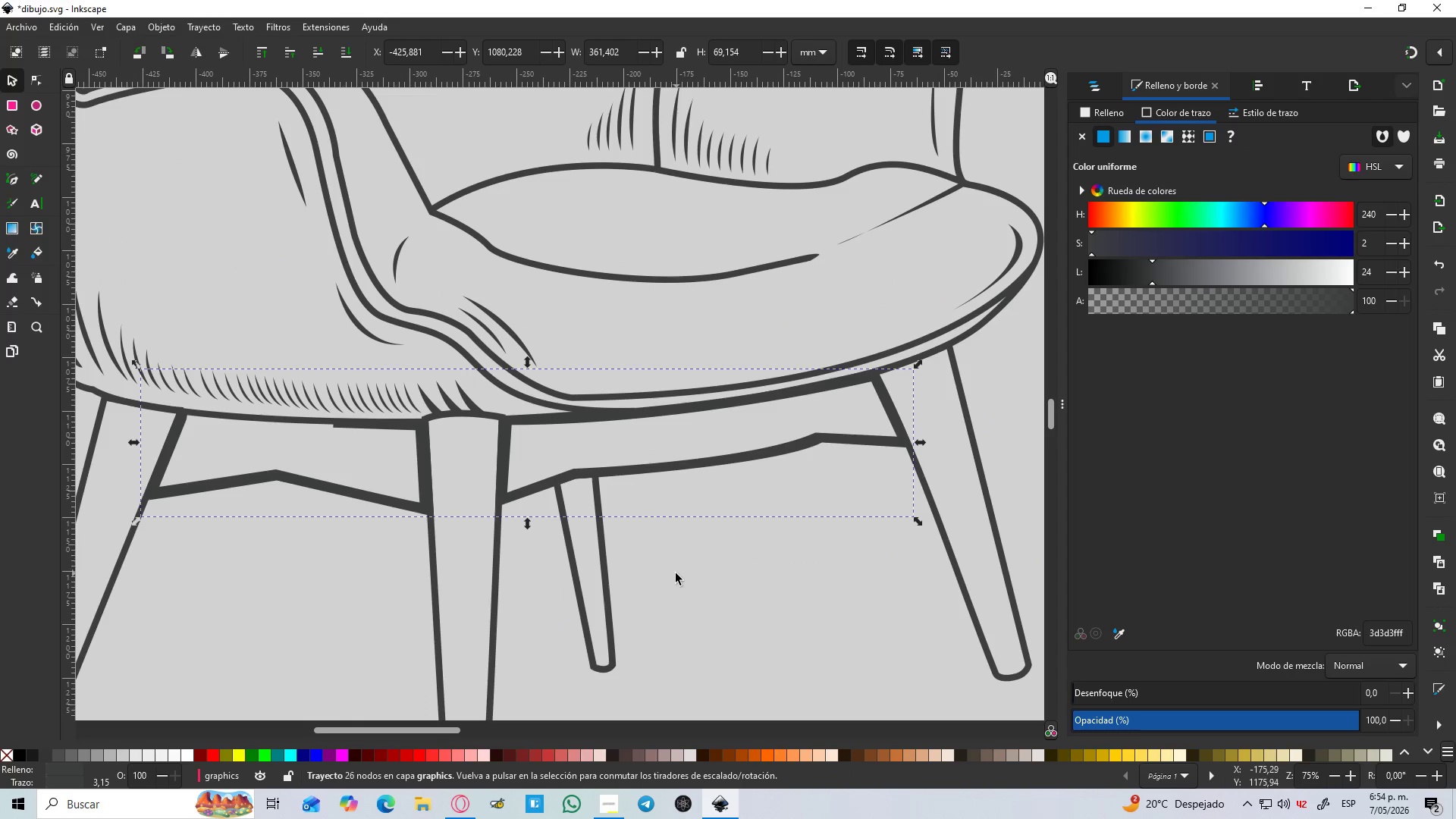 
key(Control+Z)
 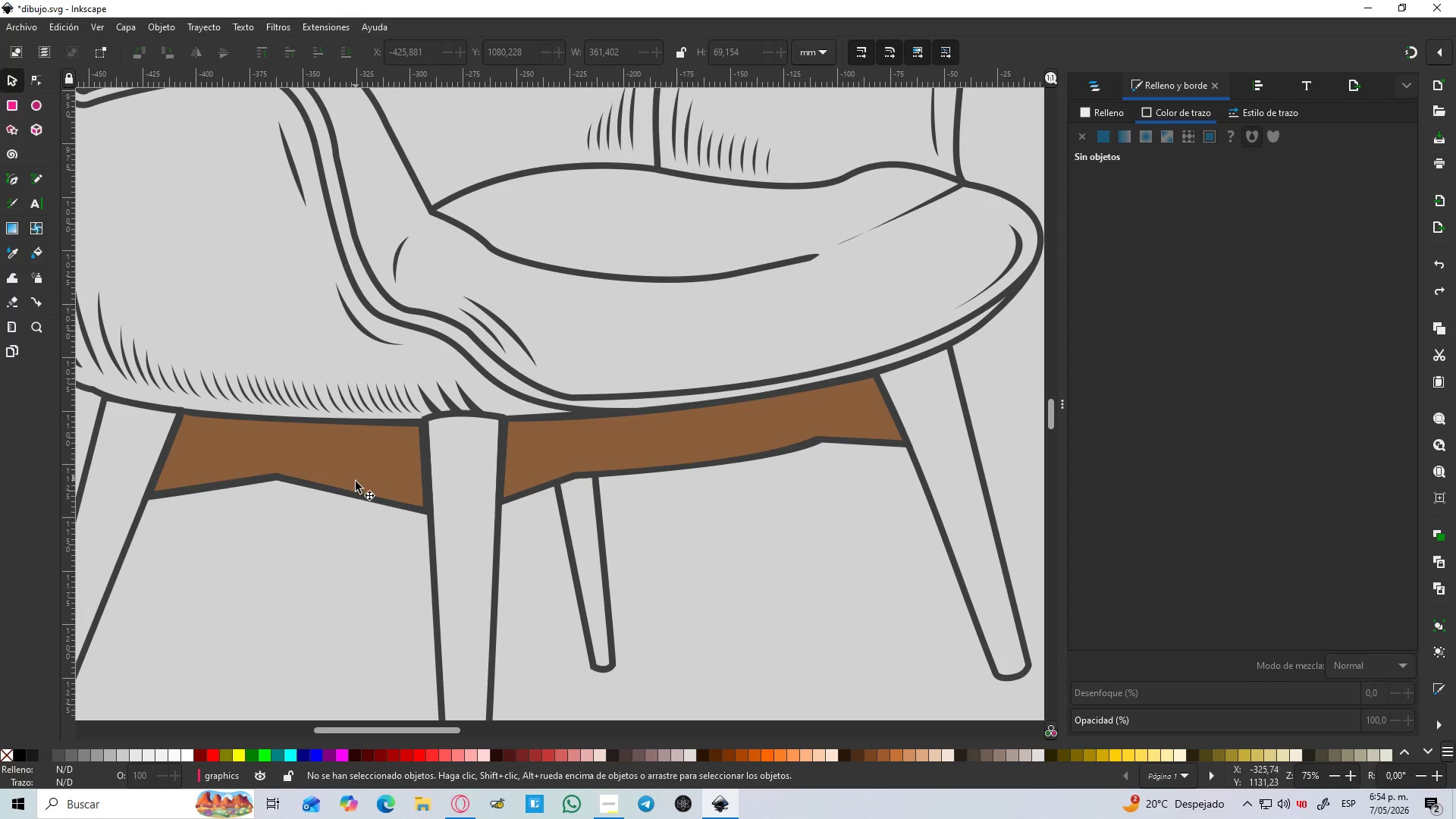 
hold_key(key=ControlLeft, duration=0.38)
scroll: coordinate [355, 485], scroll_direction: up, amount: 1.0
 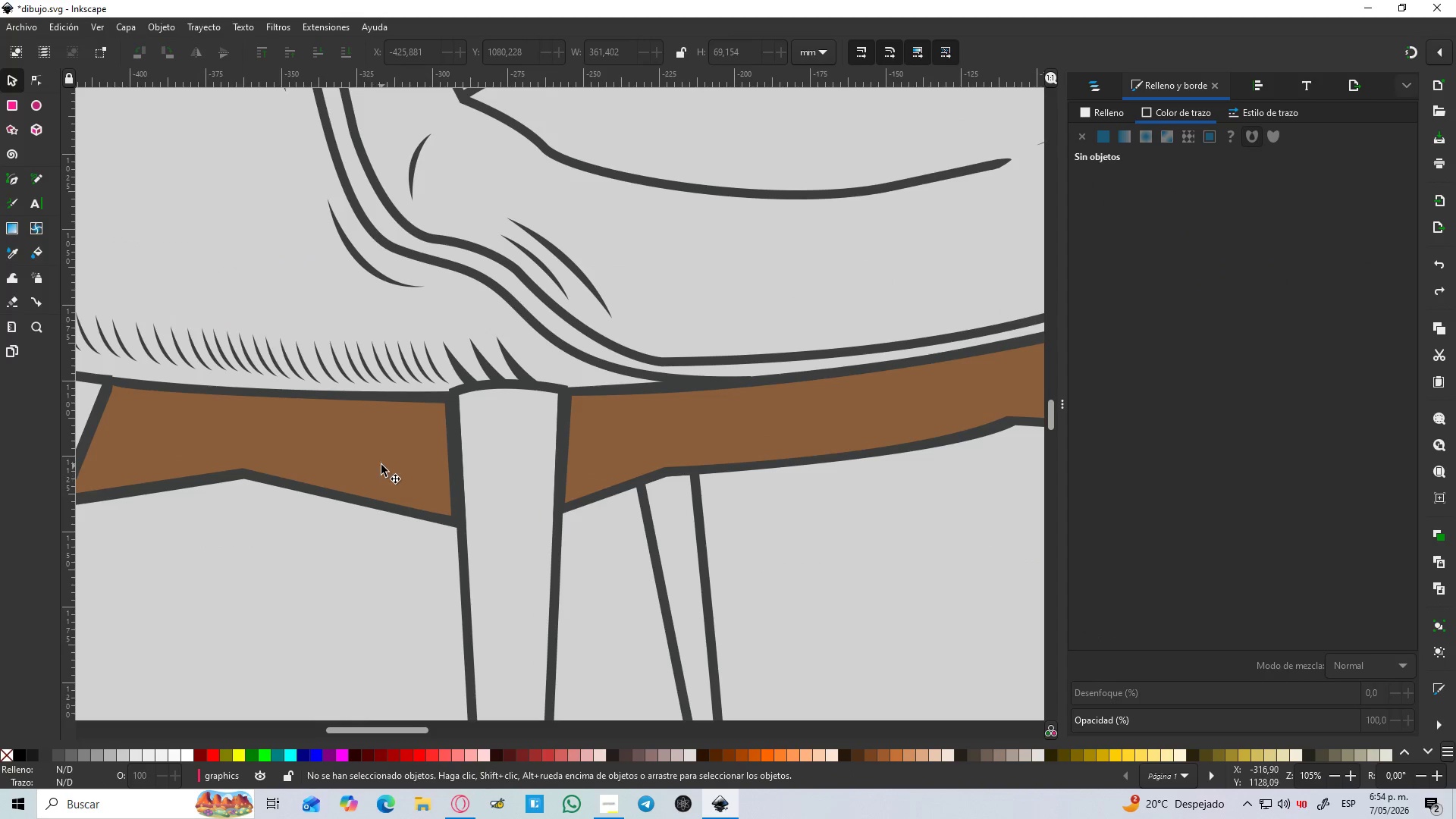 
left_click([381, 465])
 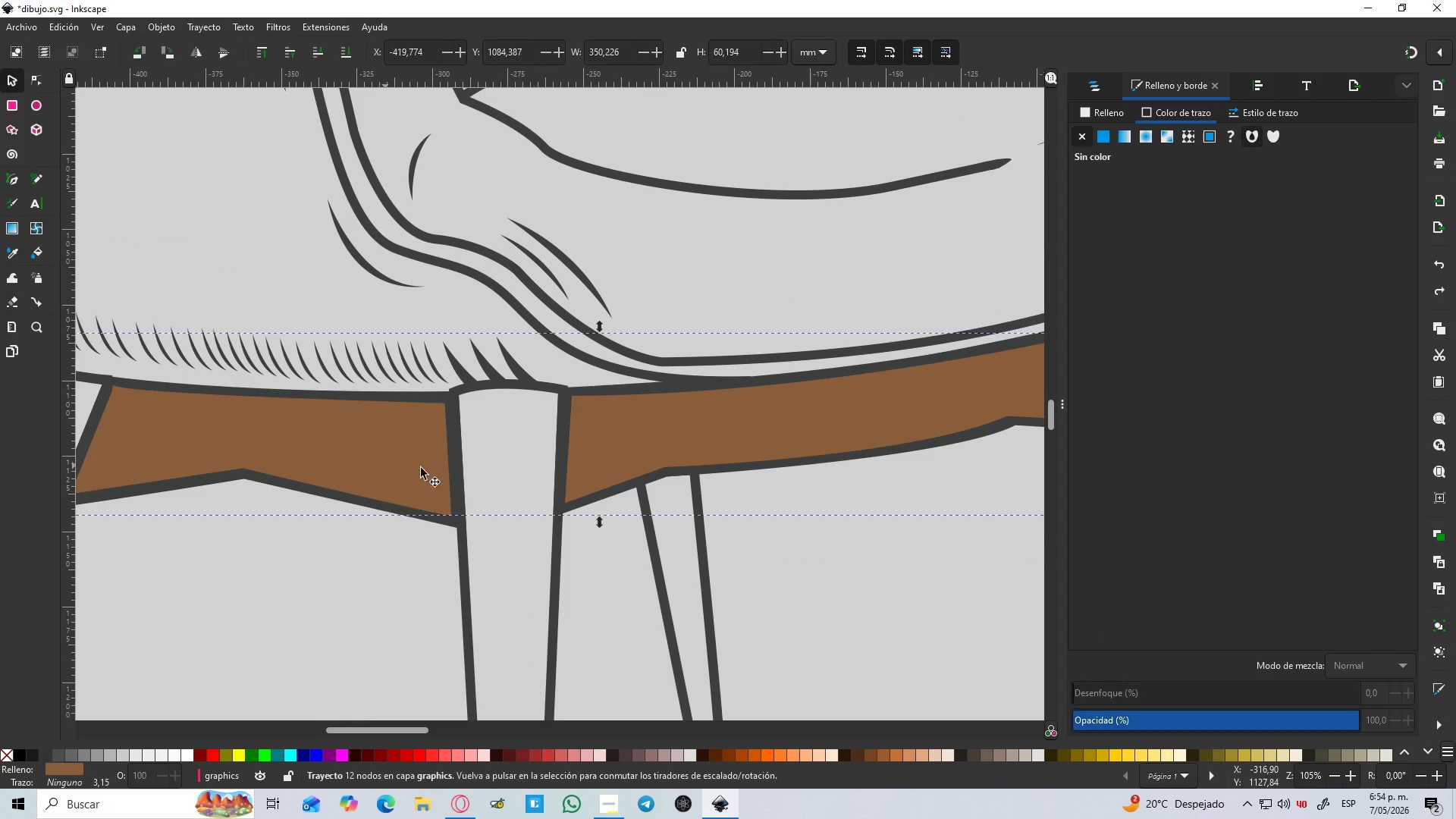 
hold_key(key=ShiftLeft, duration=0.47)
 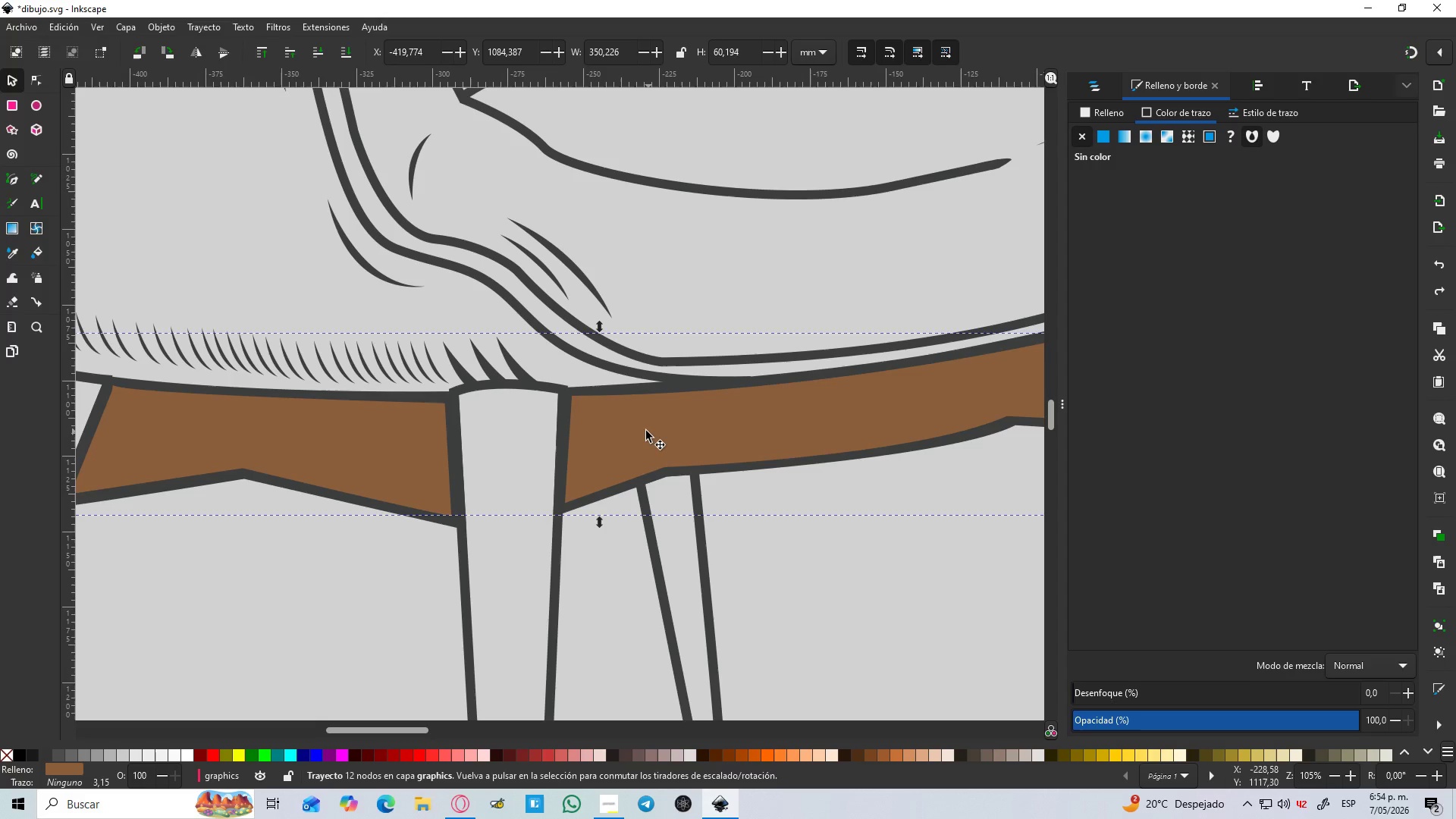 
key(Control+D)
 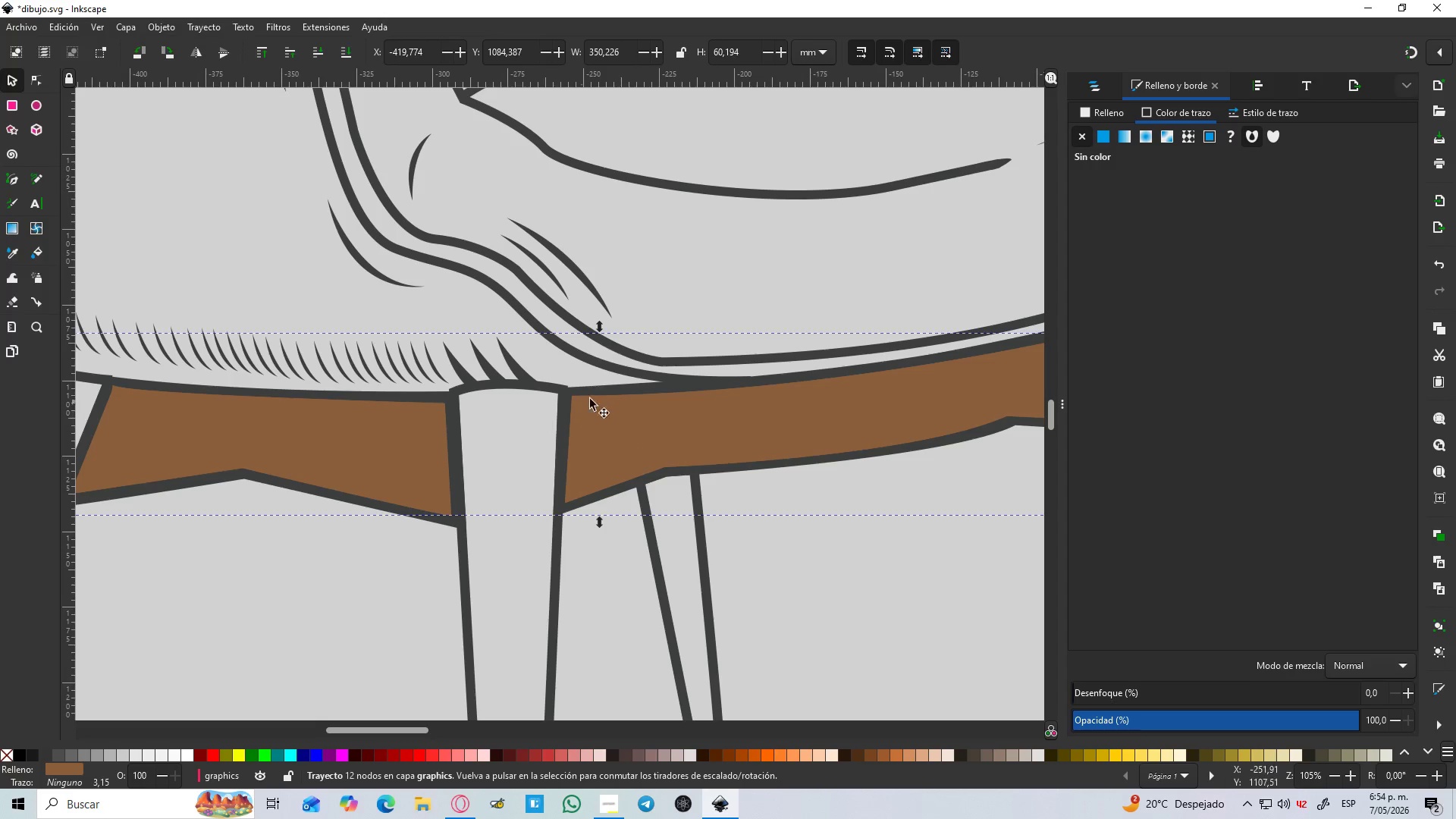 
hold_key(key=ShiftLeft, duration=0.58)
left_click([635, 369])
 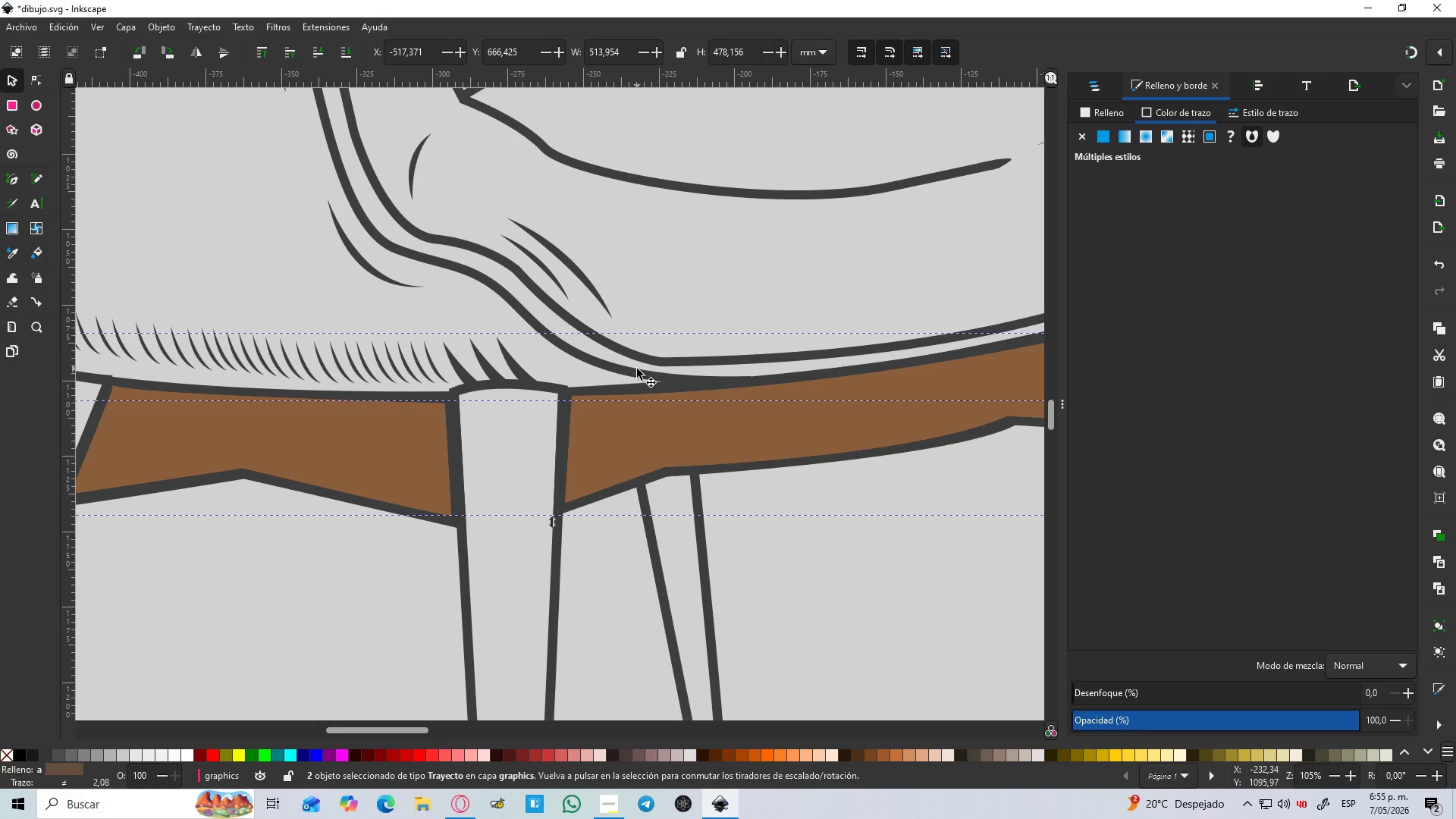 
key(Control+NumpadSubtract)
 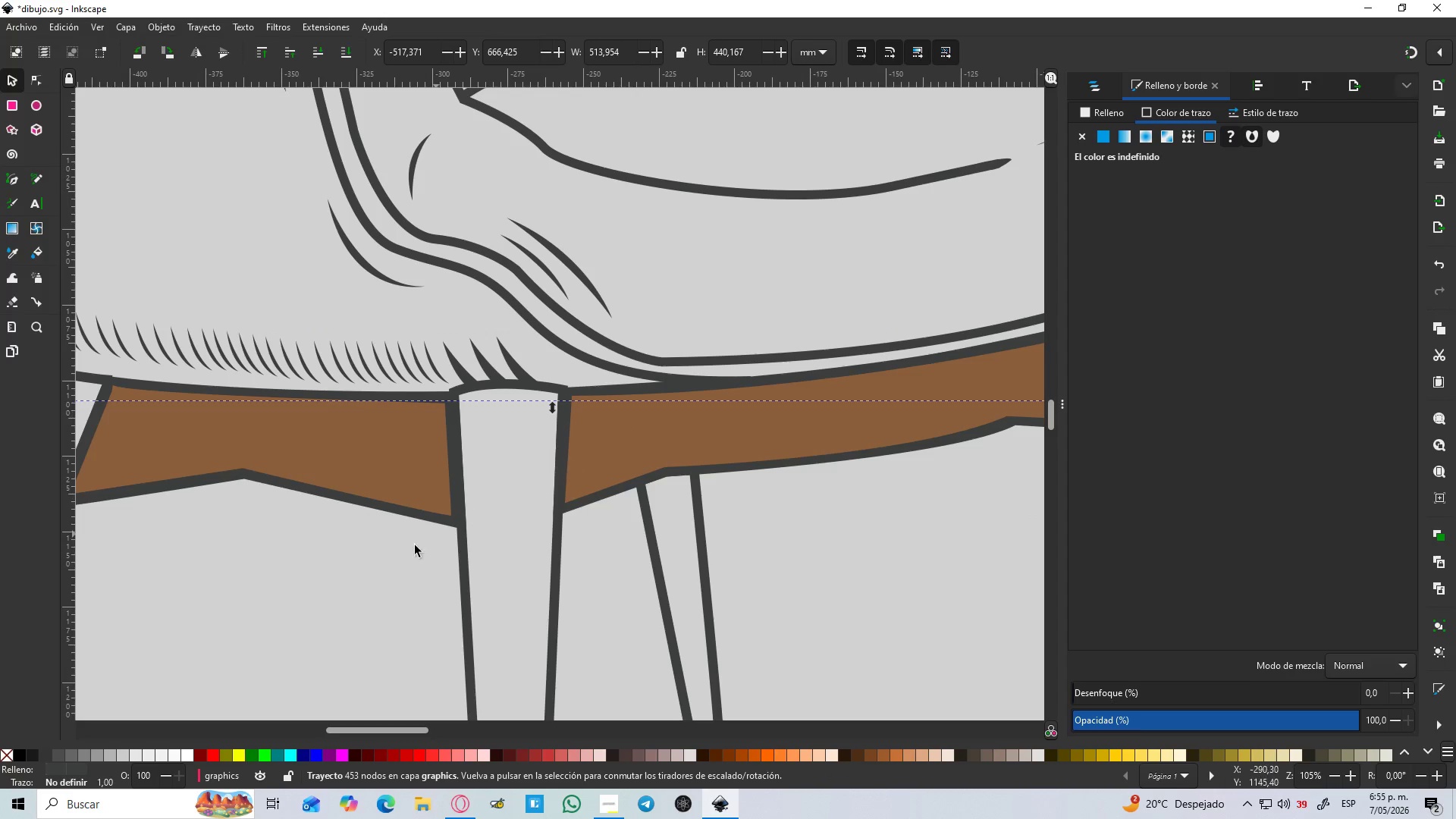 
left_click([404, 463])
 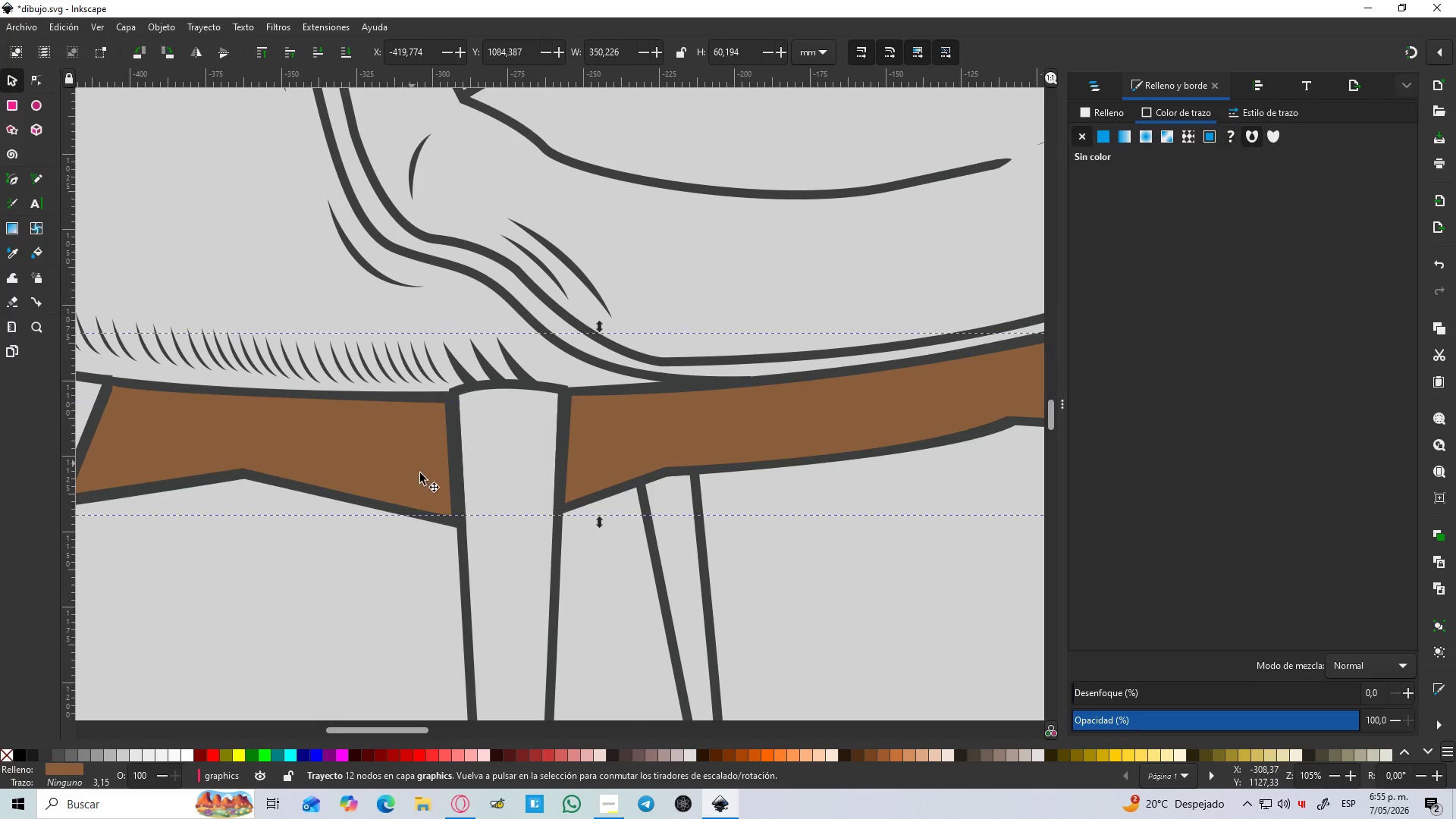 
hold_key(key=ShiftLeft, duration=1.06)
left_click([462, 501])
 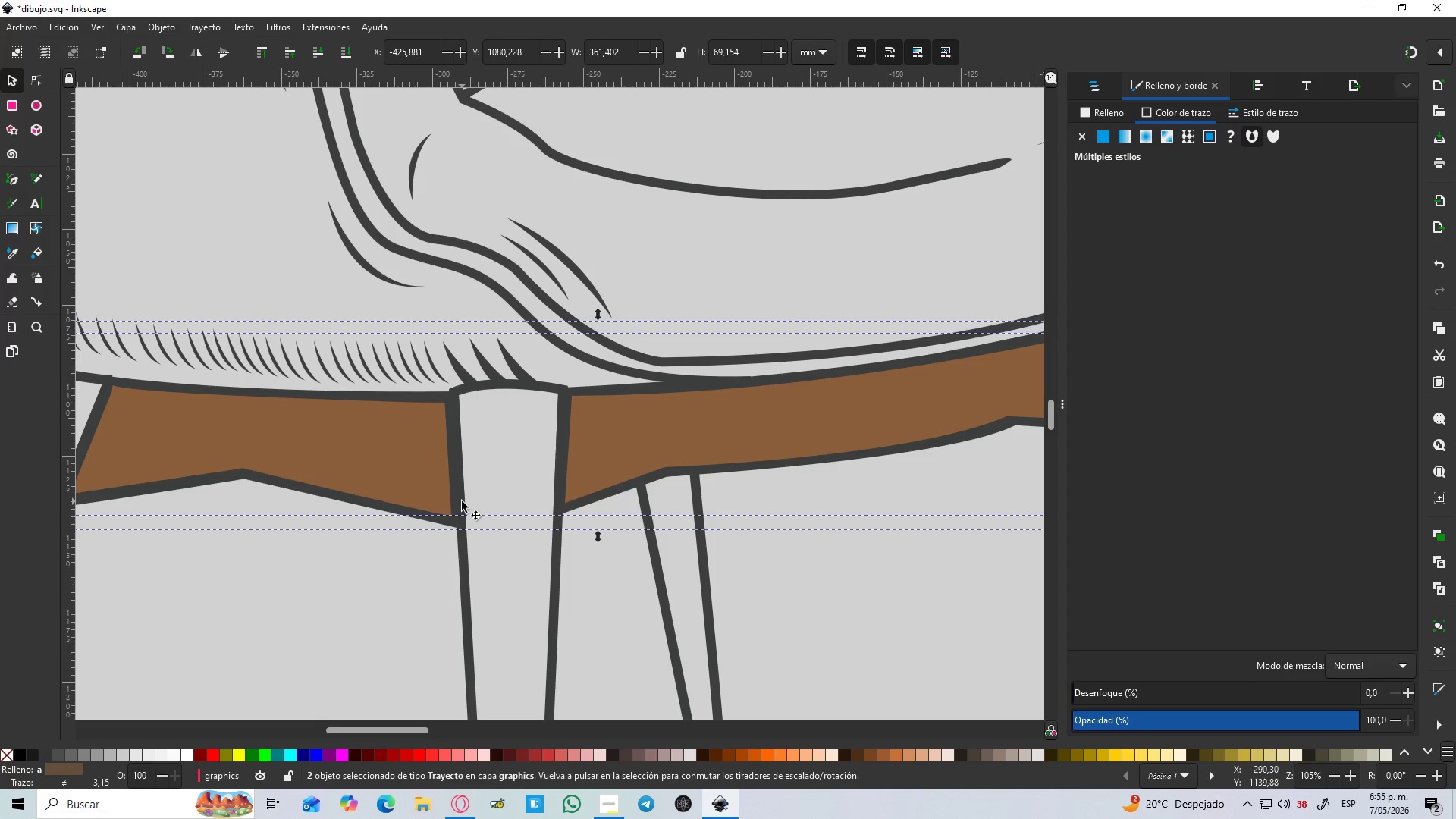 
key(Control+NumpadSubtract)
 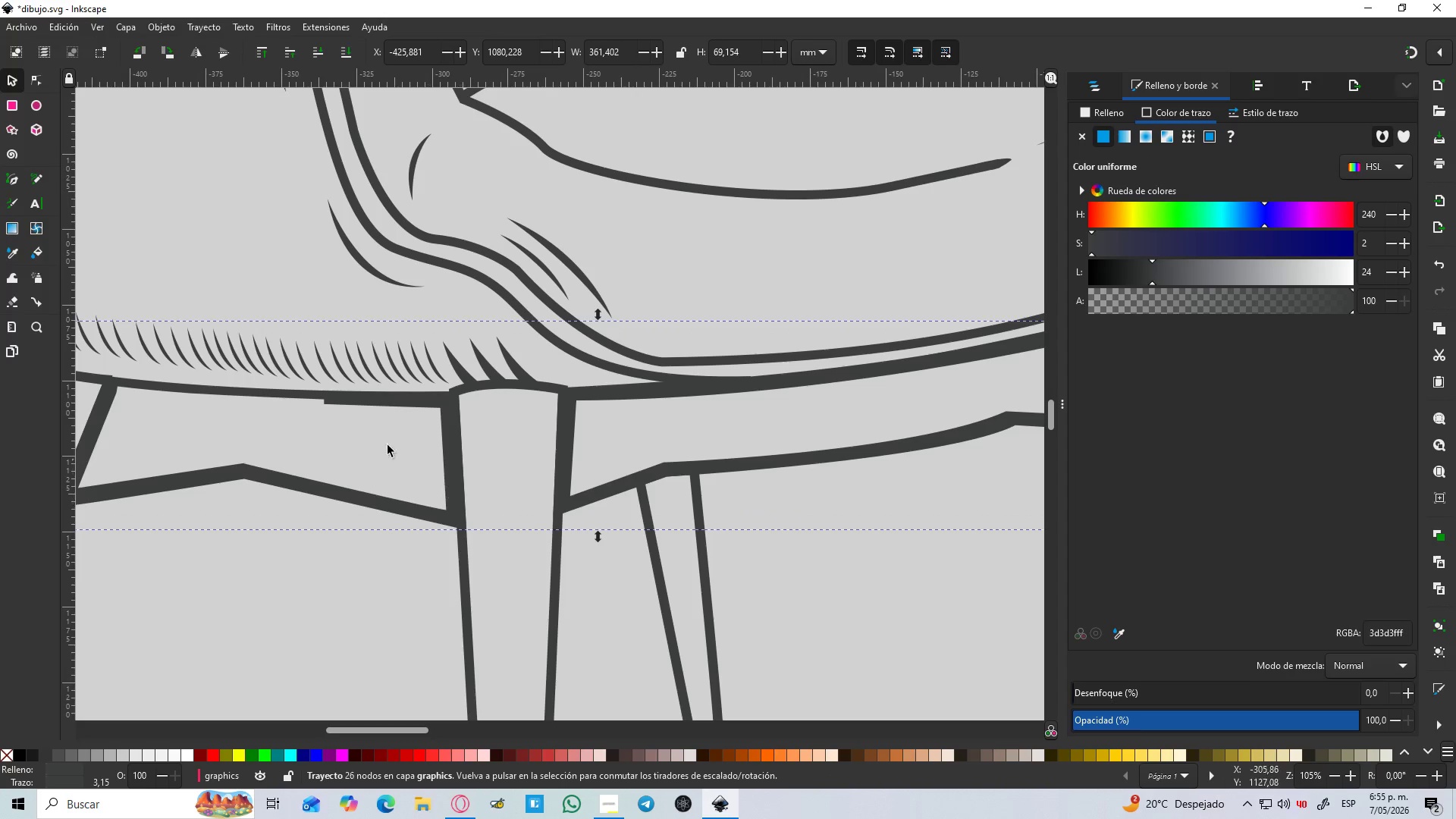 
hold_key(key=ControlLeft, duration=0.33)
left_click([332, 400])
 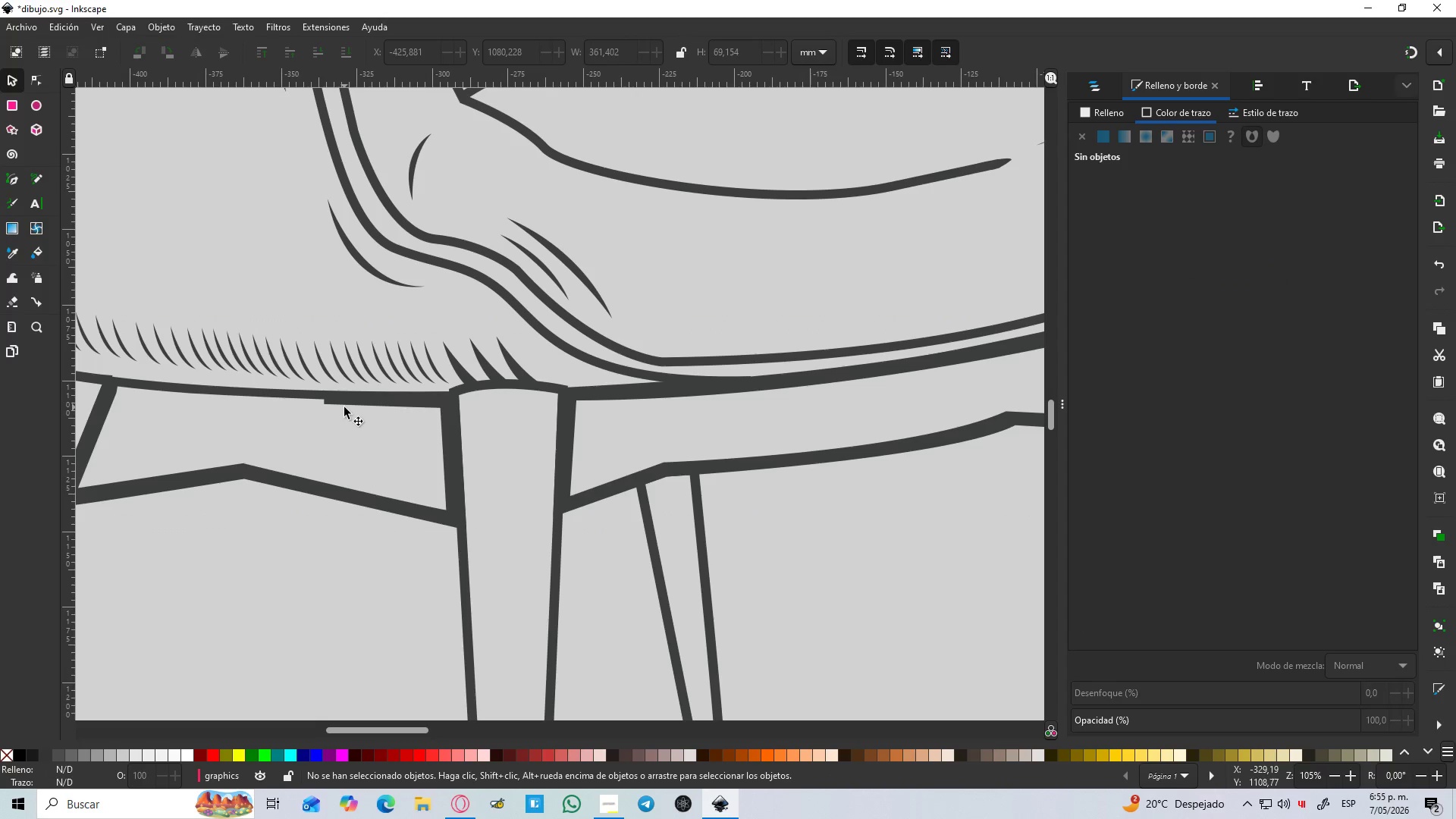 
hold_key(key=ControlLeft, duration=1.52)
scroll: coordinate [344, 407], scroll_direction: down, amount: 2.0
 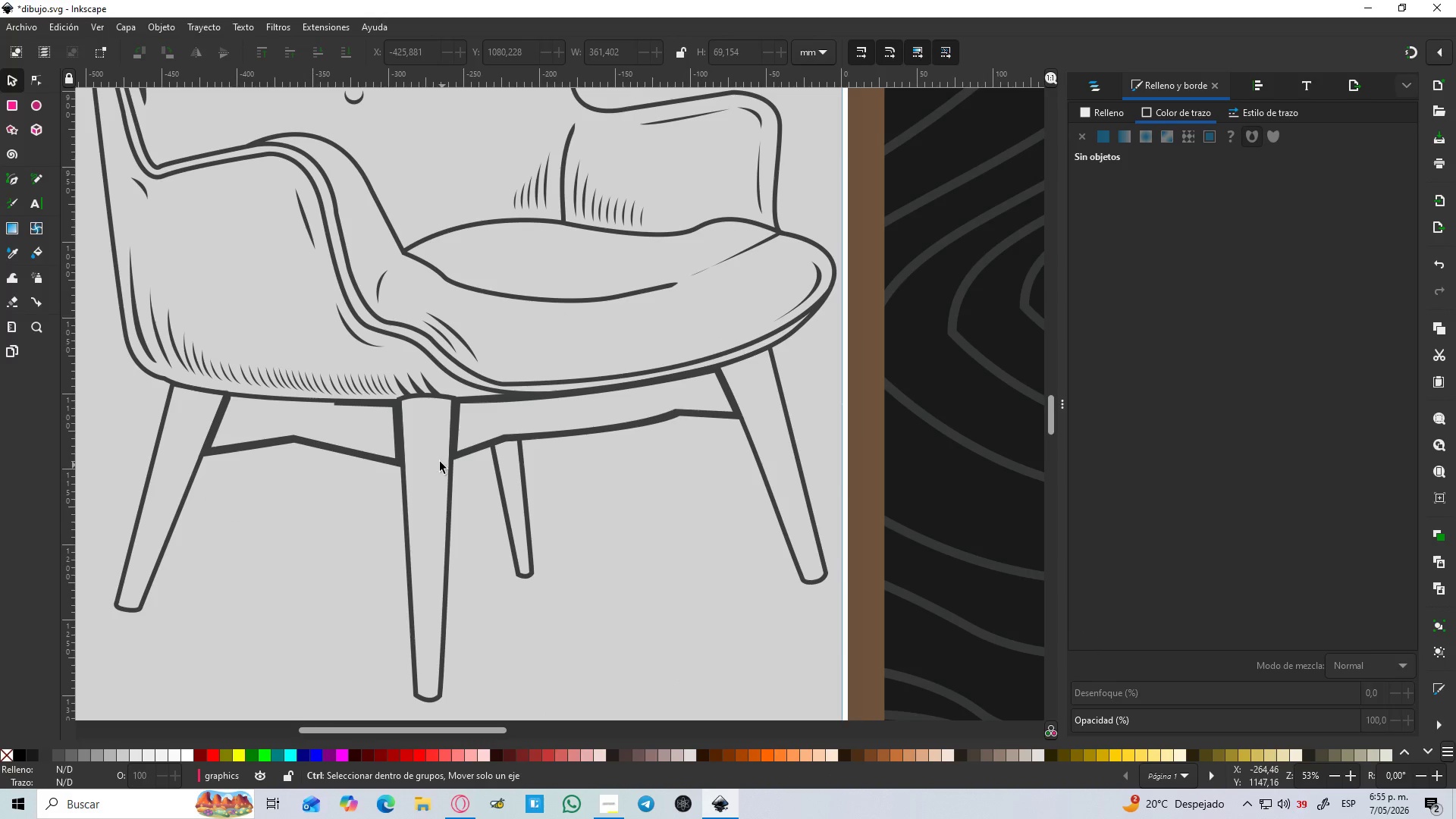 
hold_key(key=ControlLeft, duration=0.94)
scroll: coordinate [428, 455], scroll_direction: up, amount: 1.0
 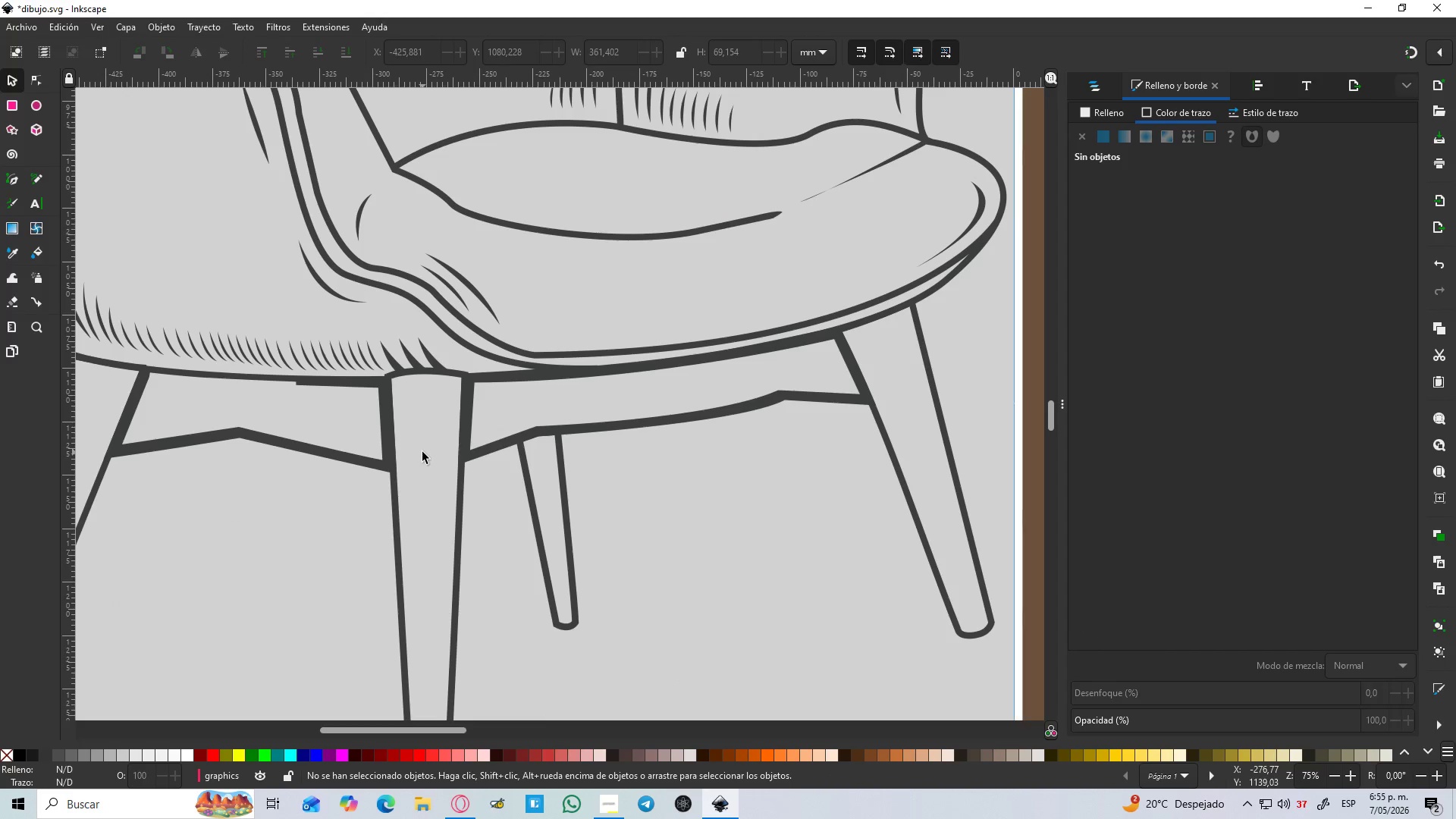 
hold_key(key=ControlLeft, duration=0.64)
 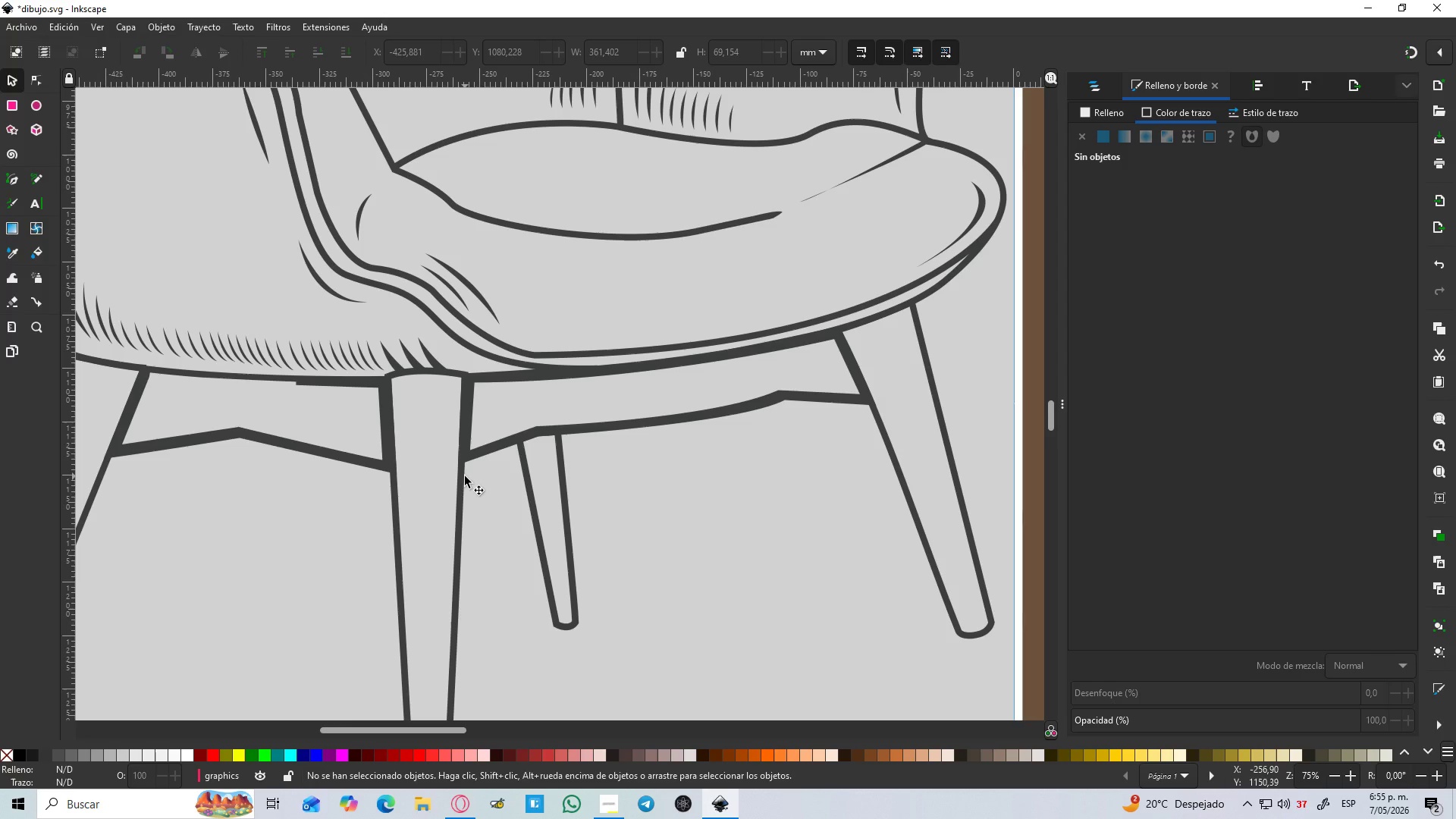 
hold_key(key=ControlLeft, duration=1.5)
scroll: coordinate [465, 476], scroll_direction: down, amount: 3.0
 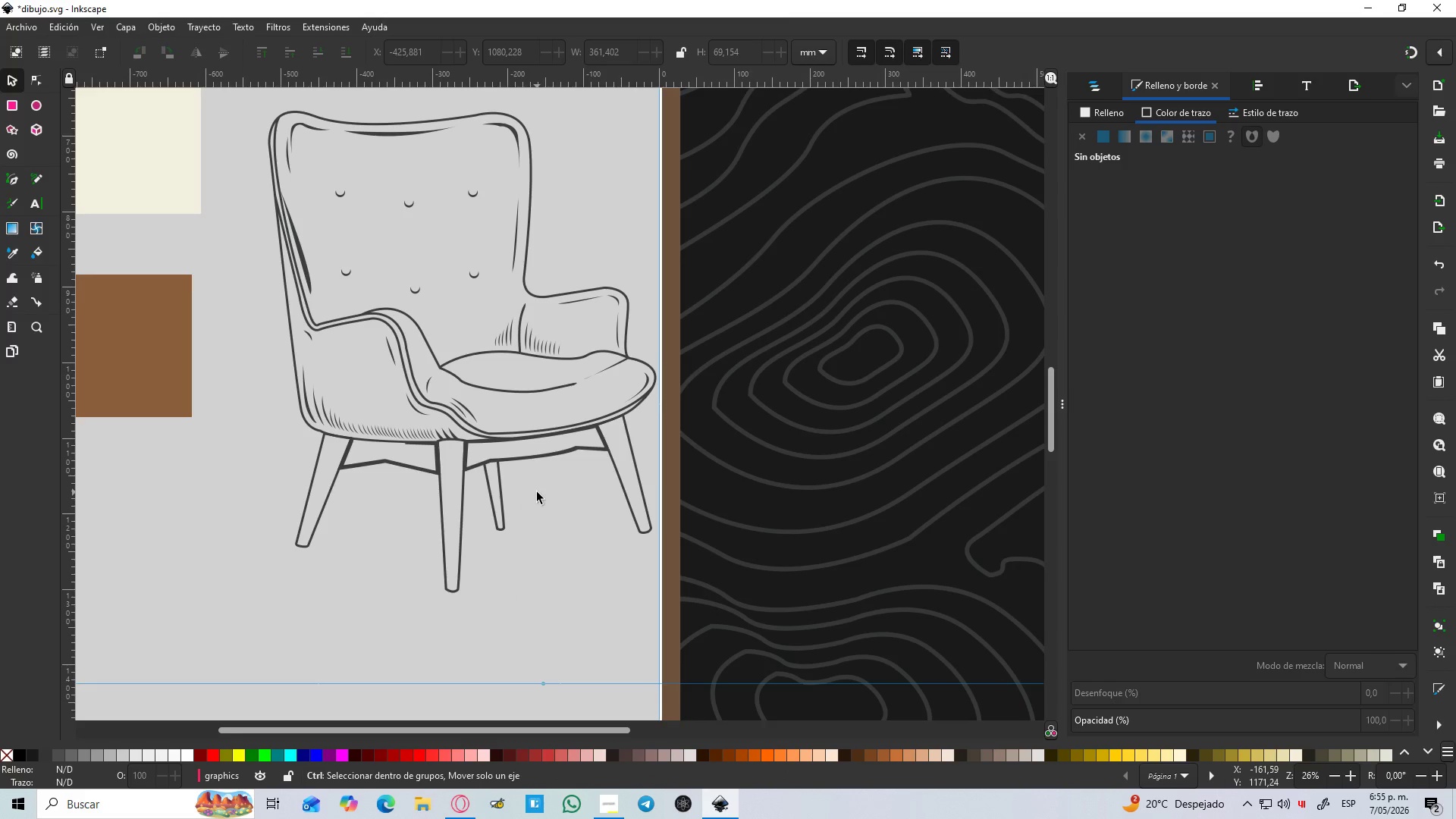 
key(Control+ControlLeft)
 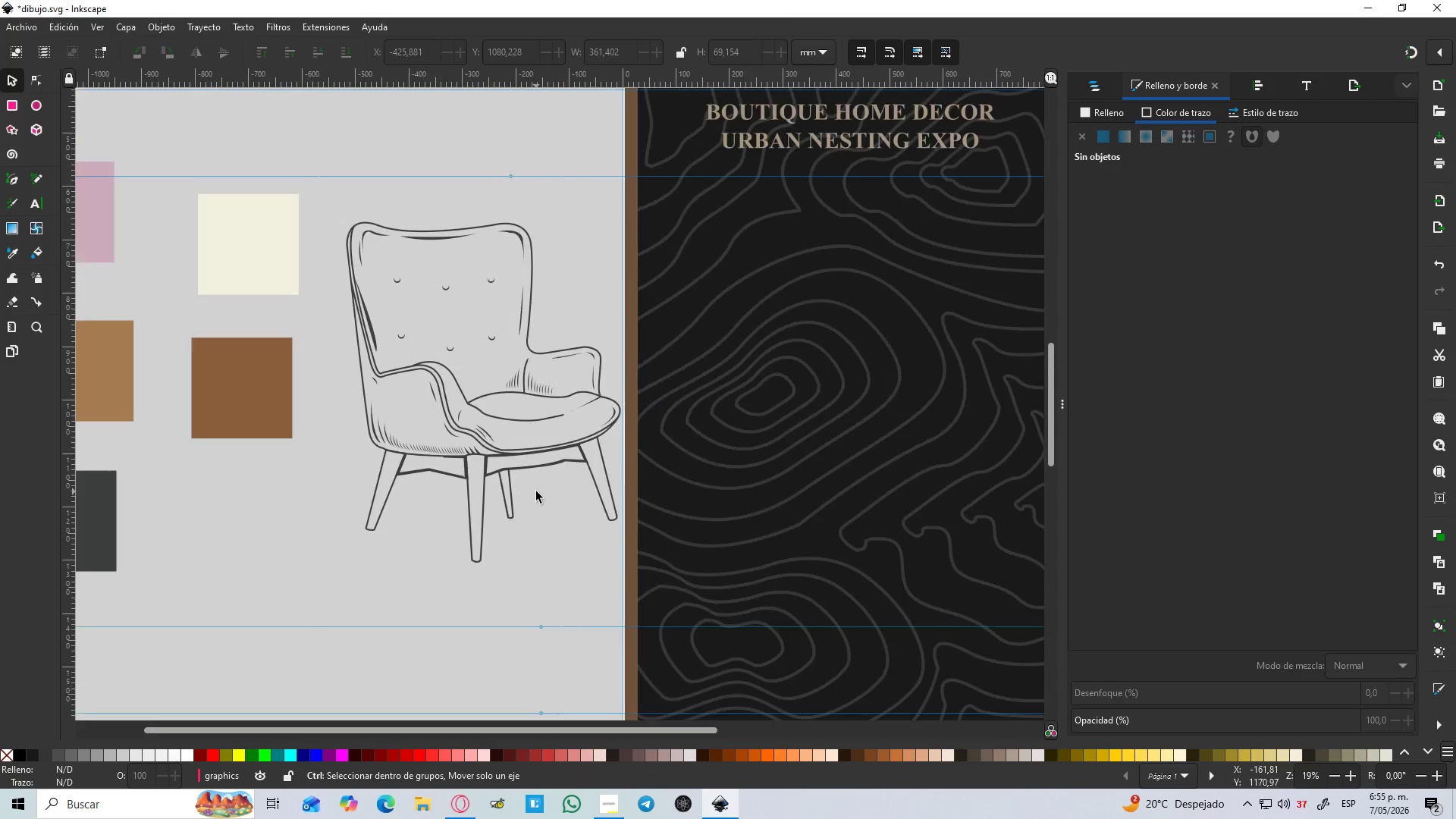 
key(Control+ControlLeft)
 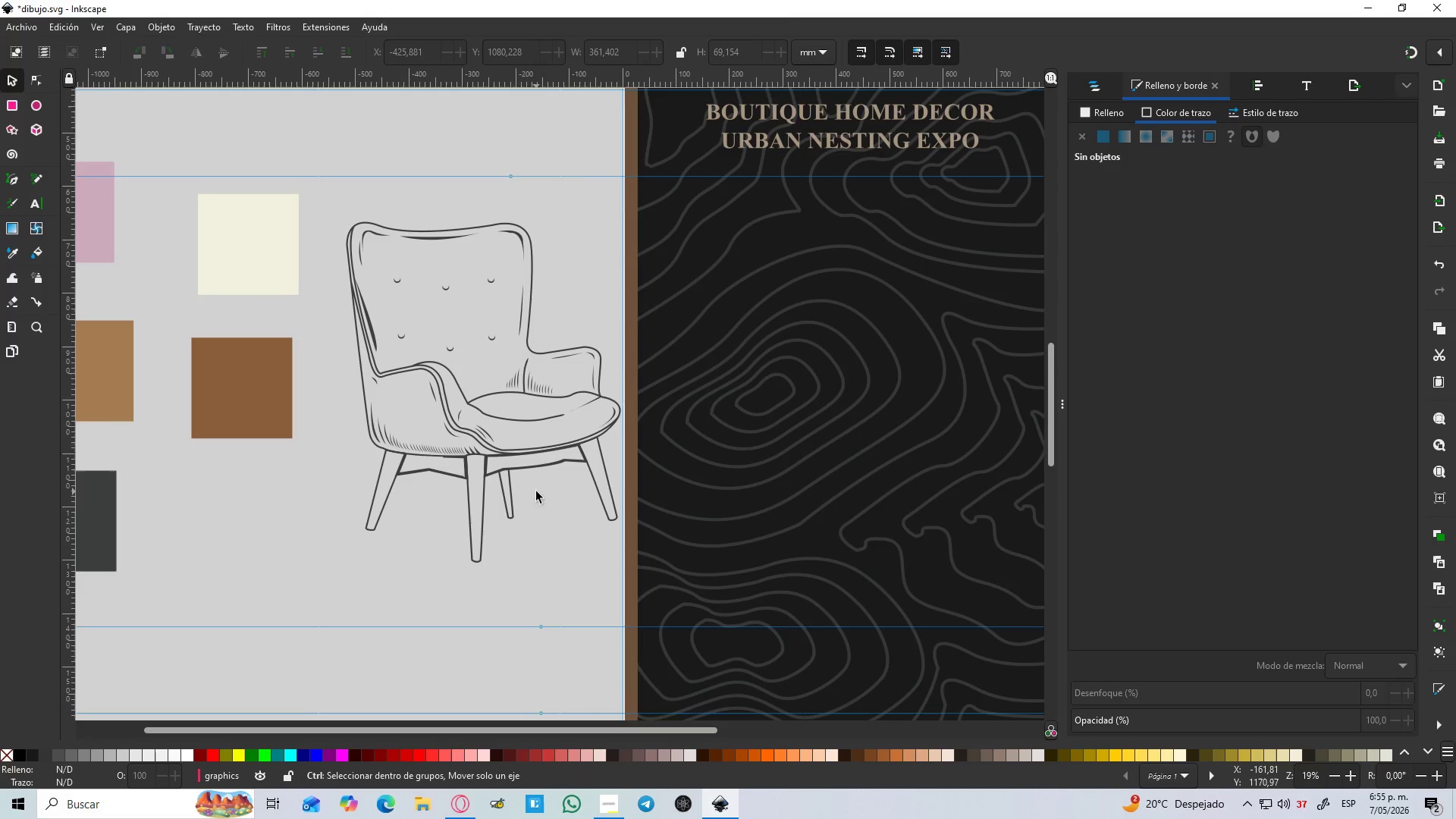 
key(Control+ControlLeft)
 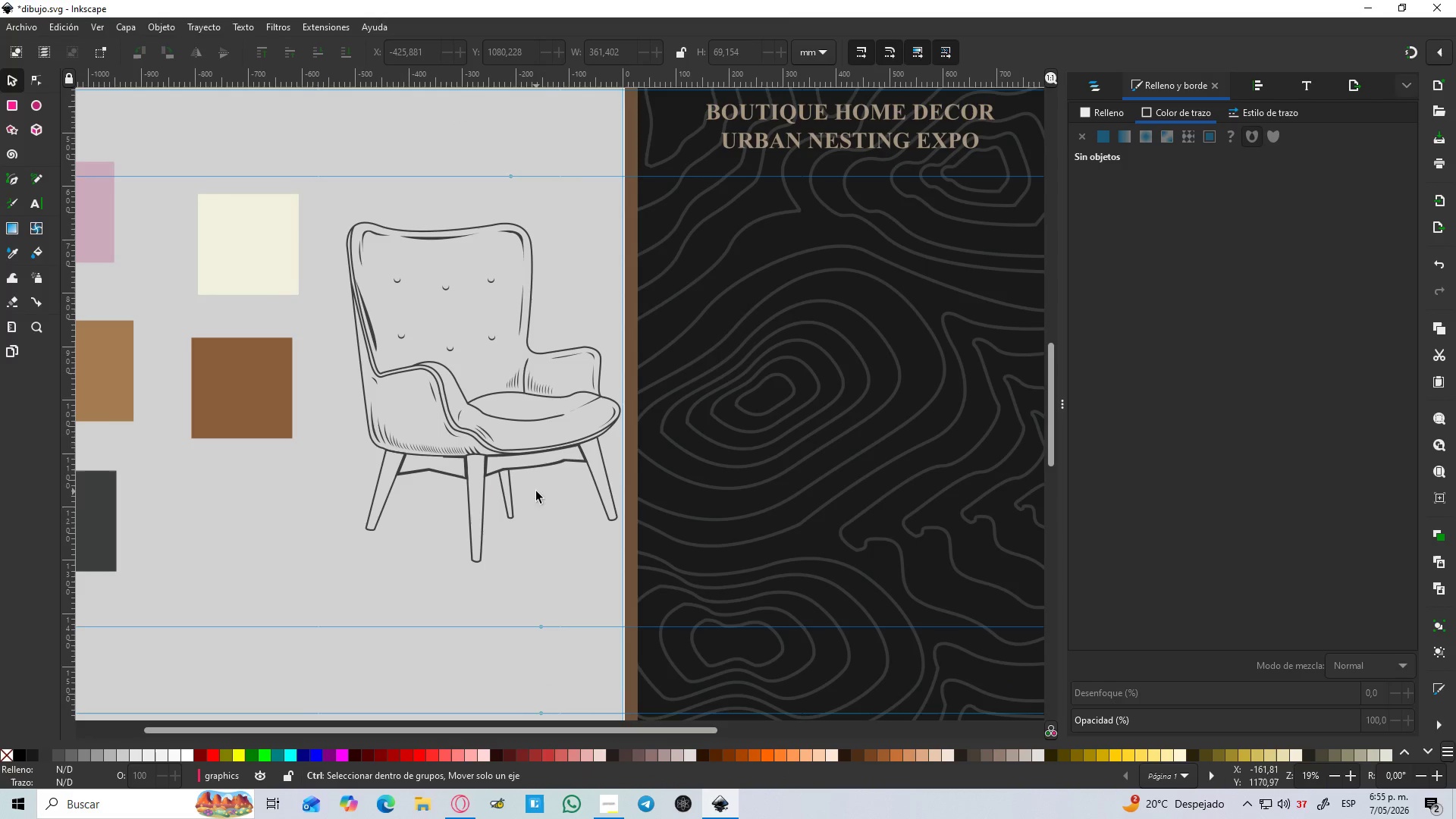 
key(Control+ControlLeft)
 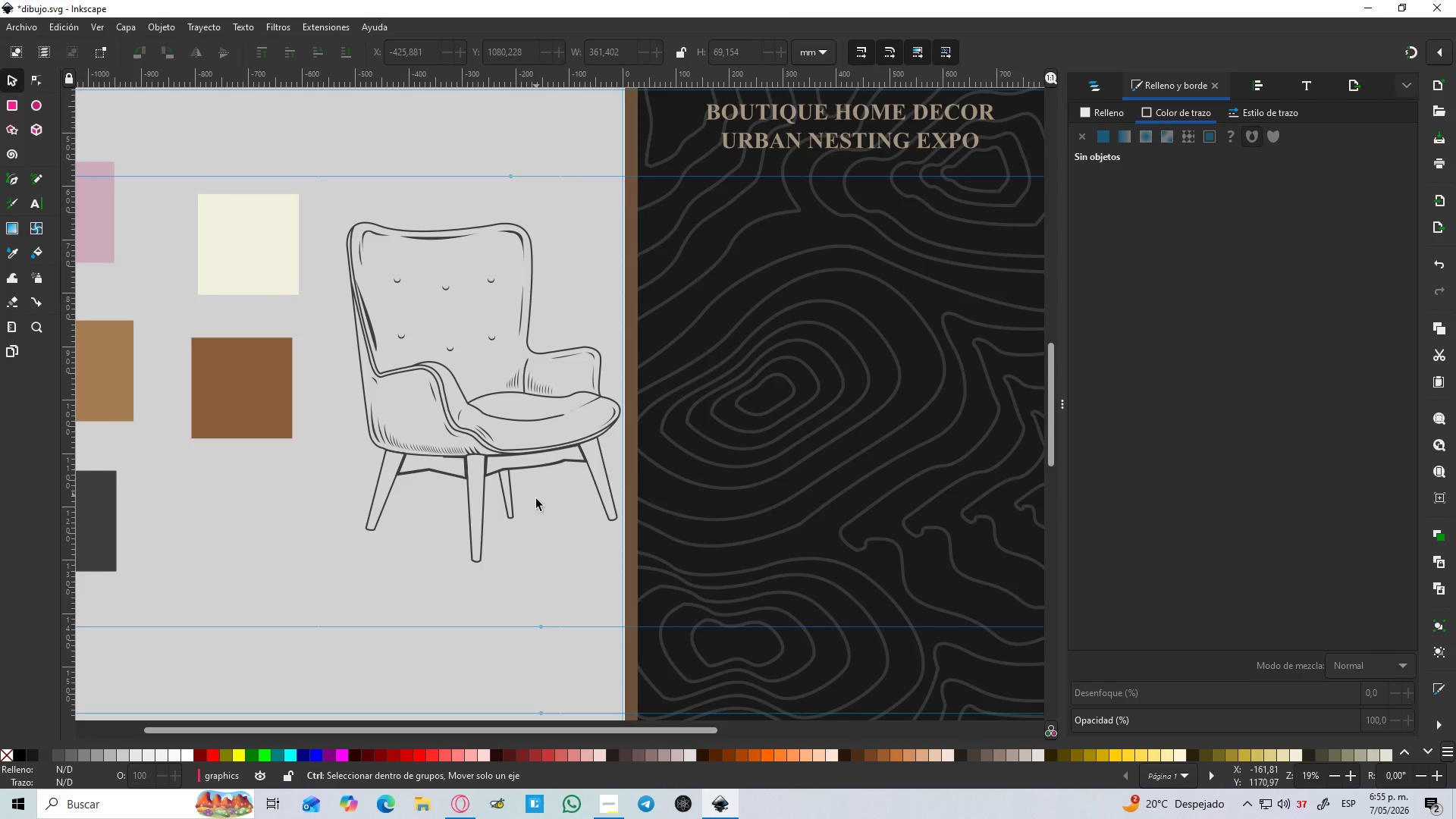 
key(Control+ControlLeft)
 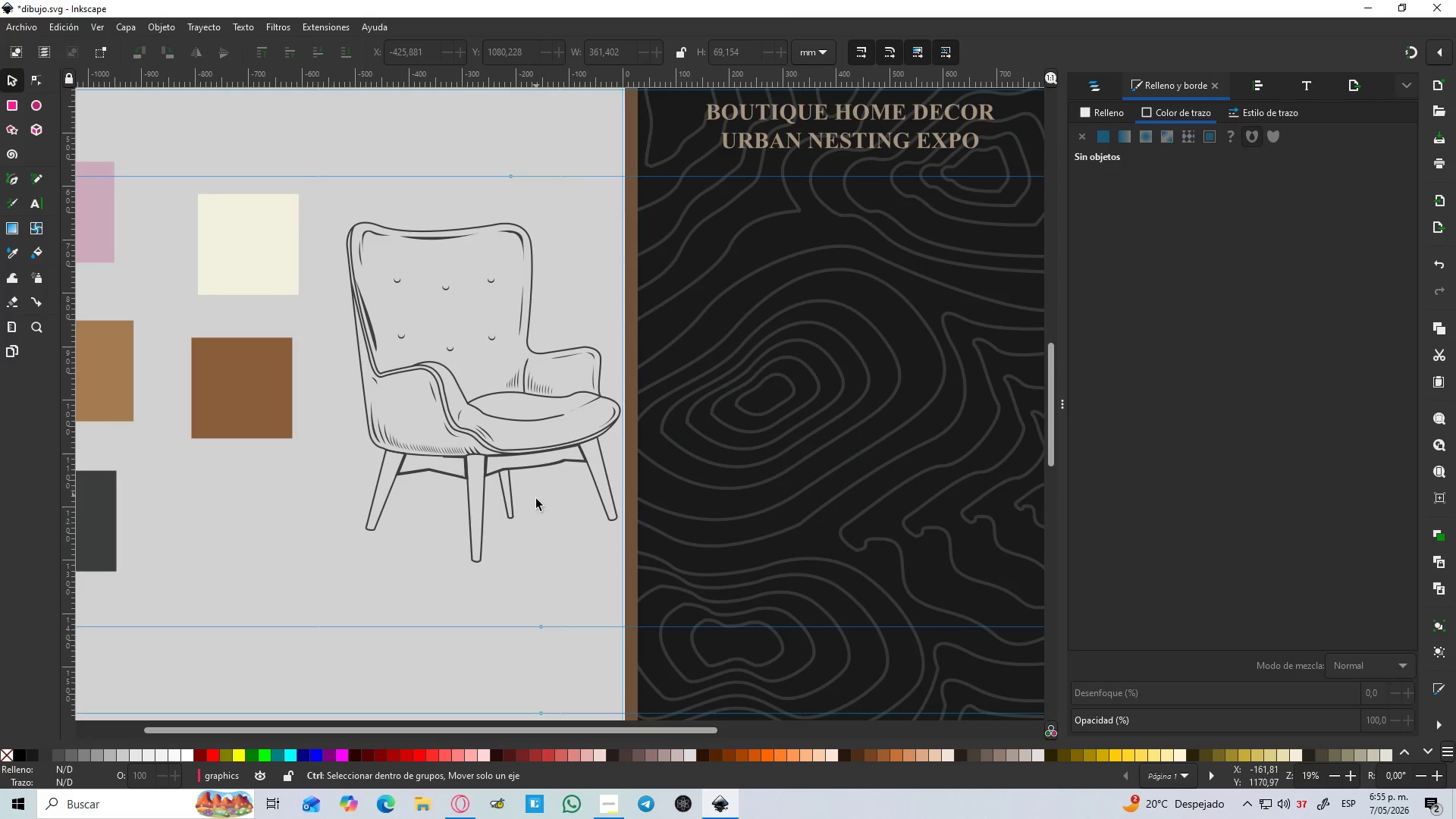 
key(Control+ControlLeft)
 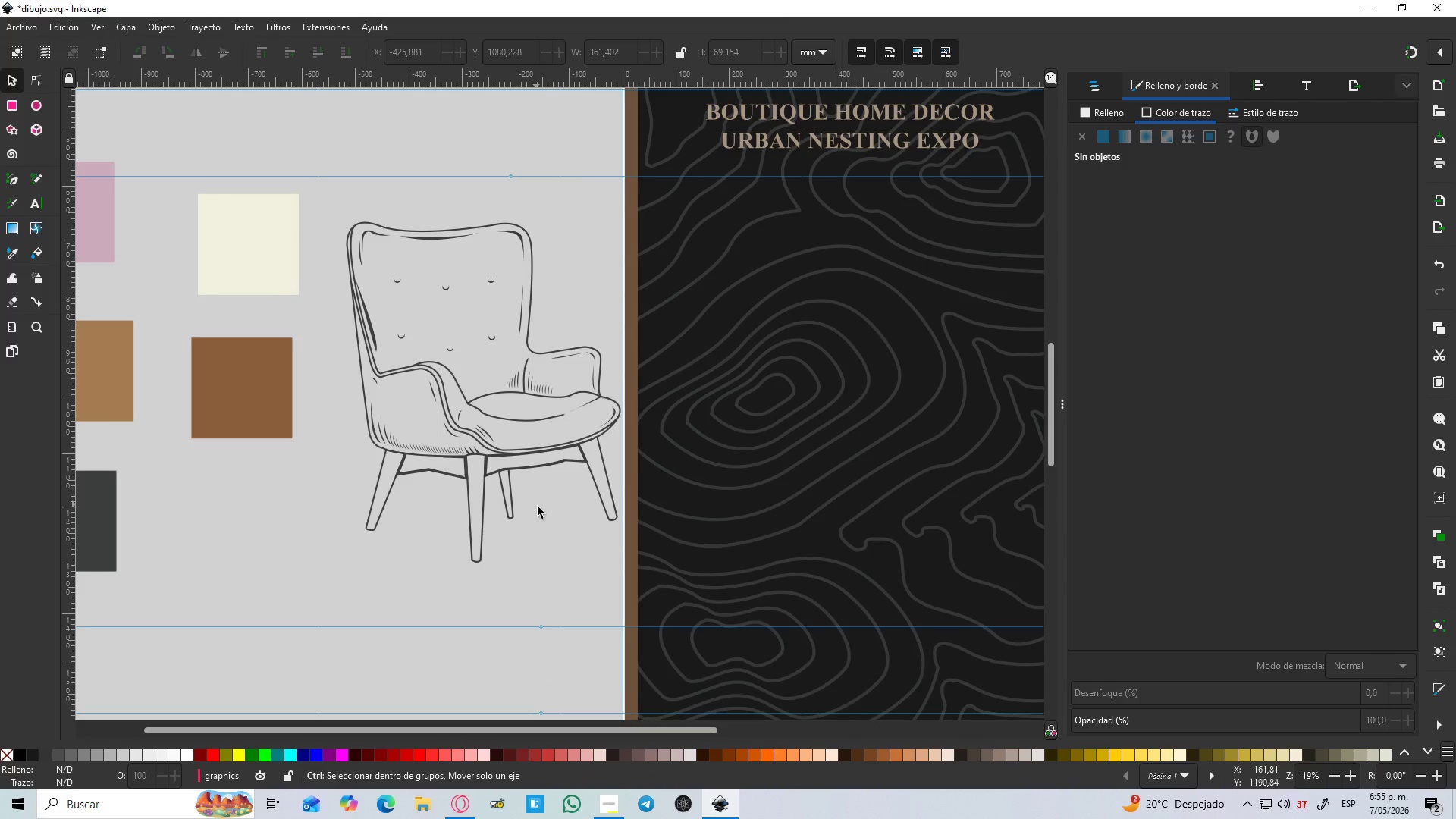 
key(Control+ControlLeft)
 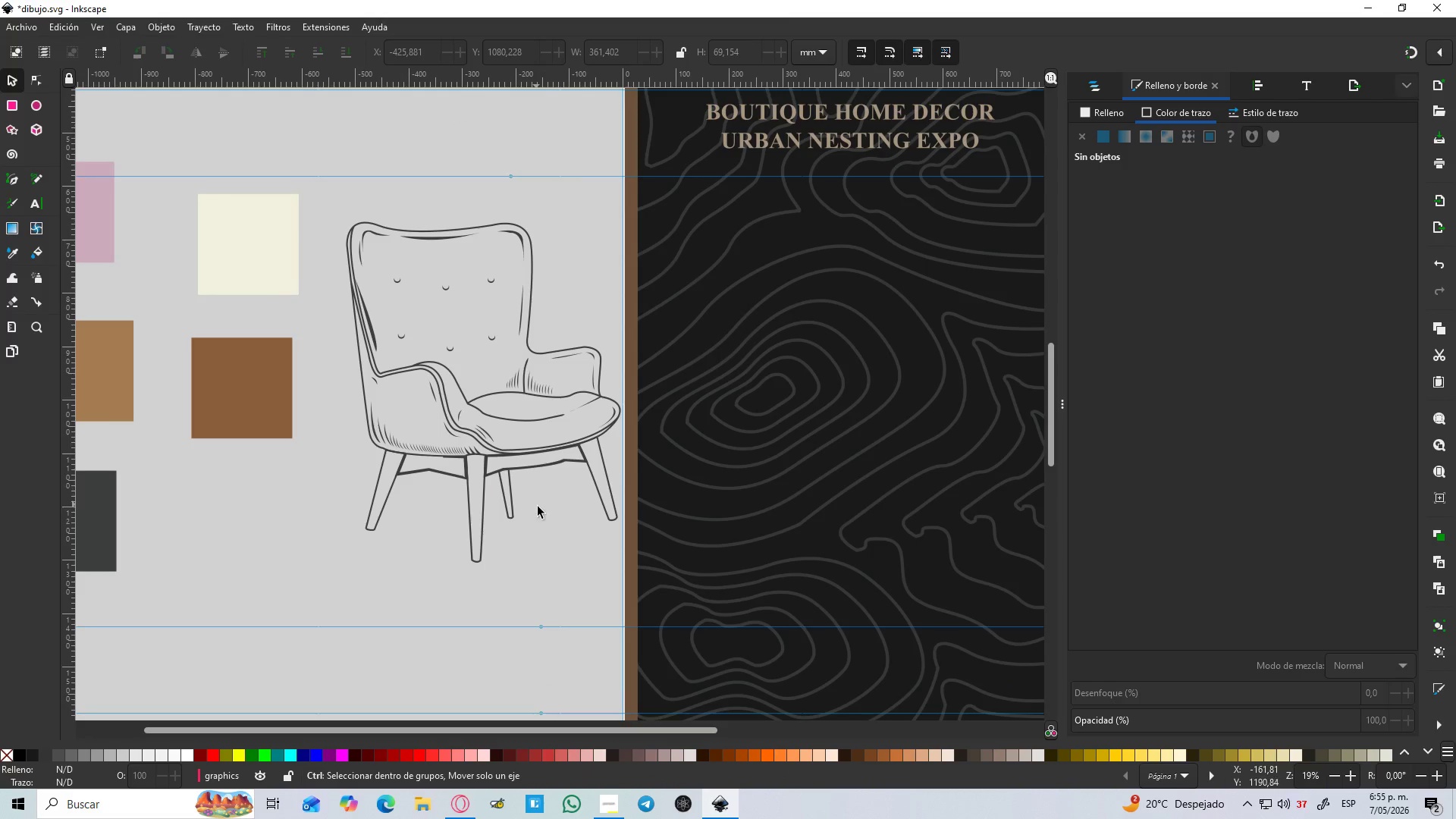 
key(Control+ControlLeft)
 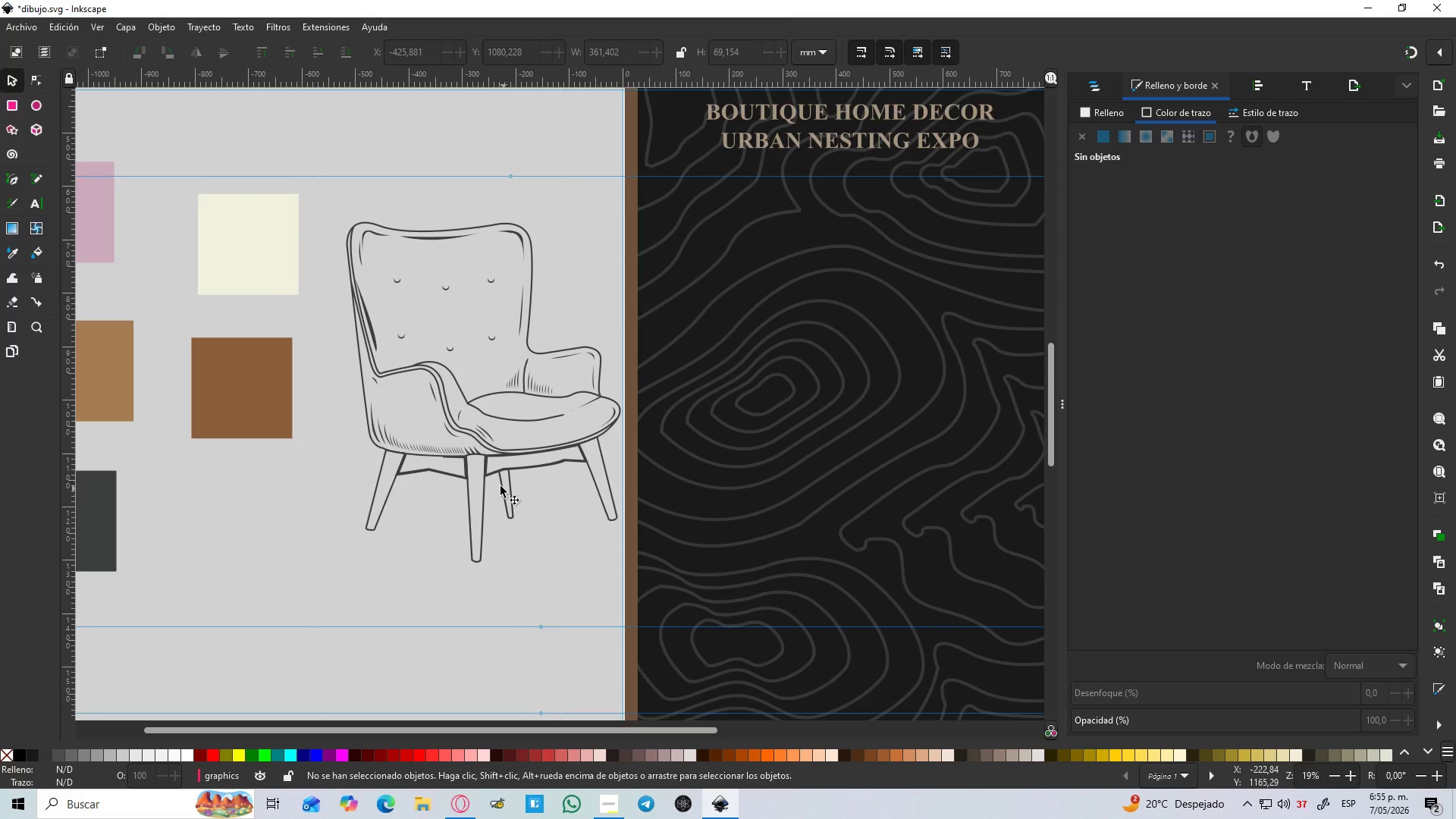 
scroll: coordinate [537, 491], scroll_direction: down, amount: 1.0
 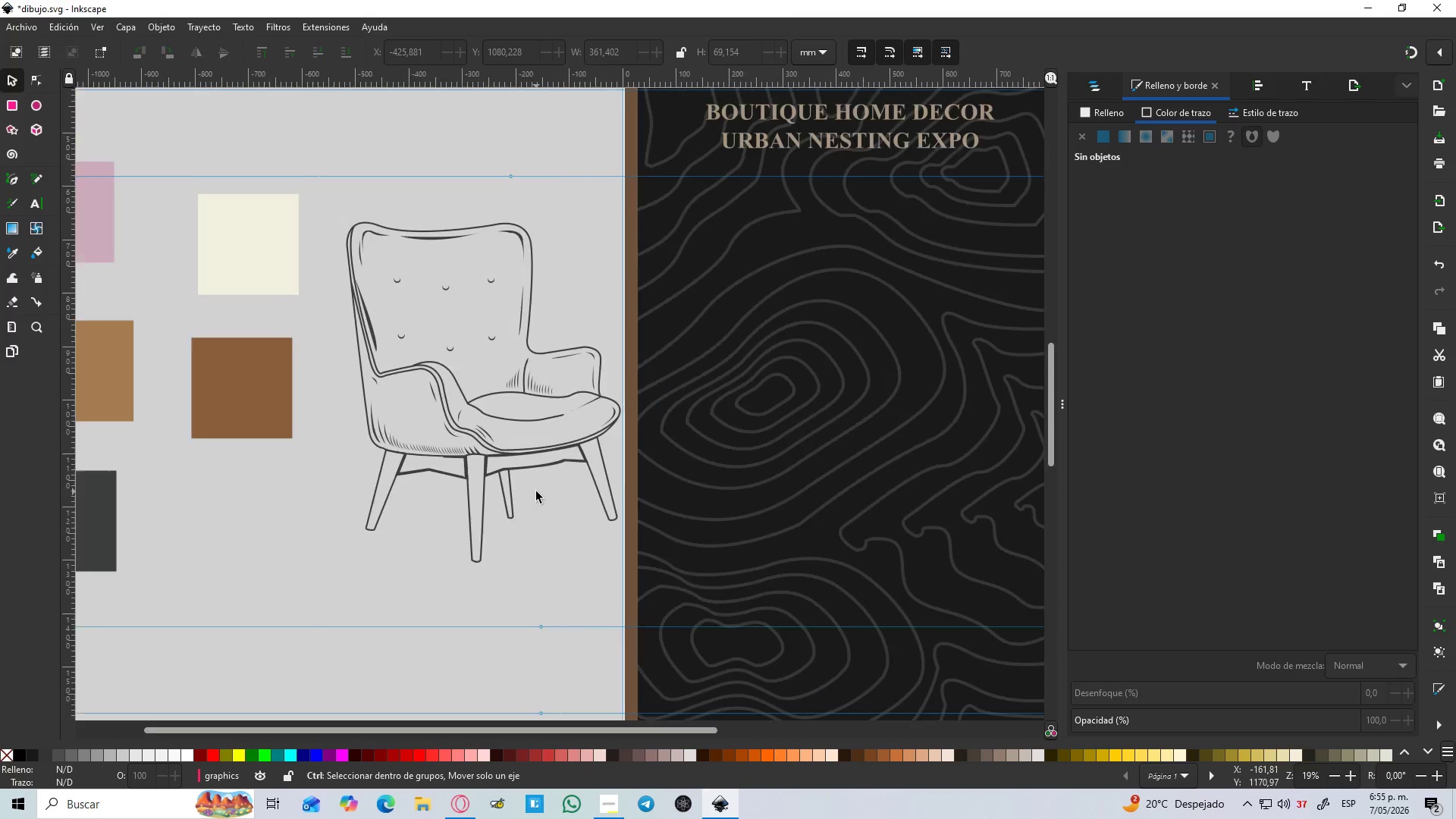 
hold_key(key=ControlLeft, duration=1.5)
scroll: coordinate [435, 460], scroll_direction: up, amount: 3.0
 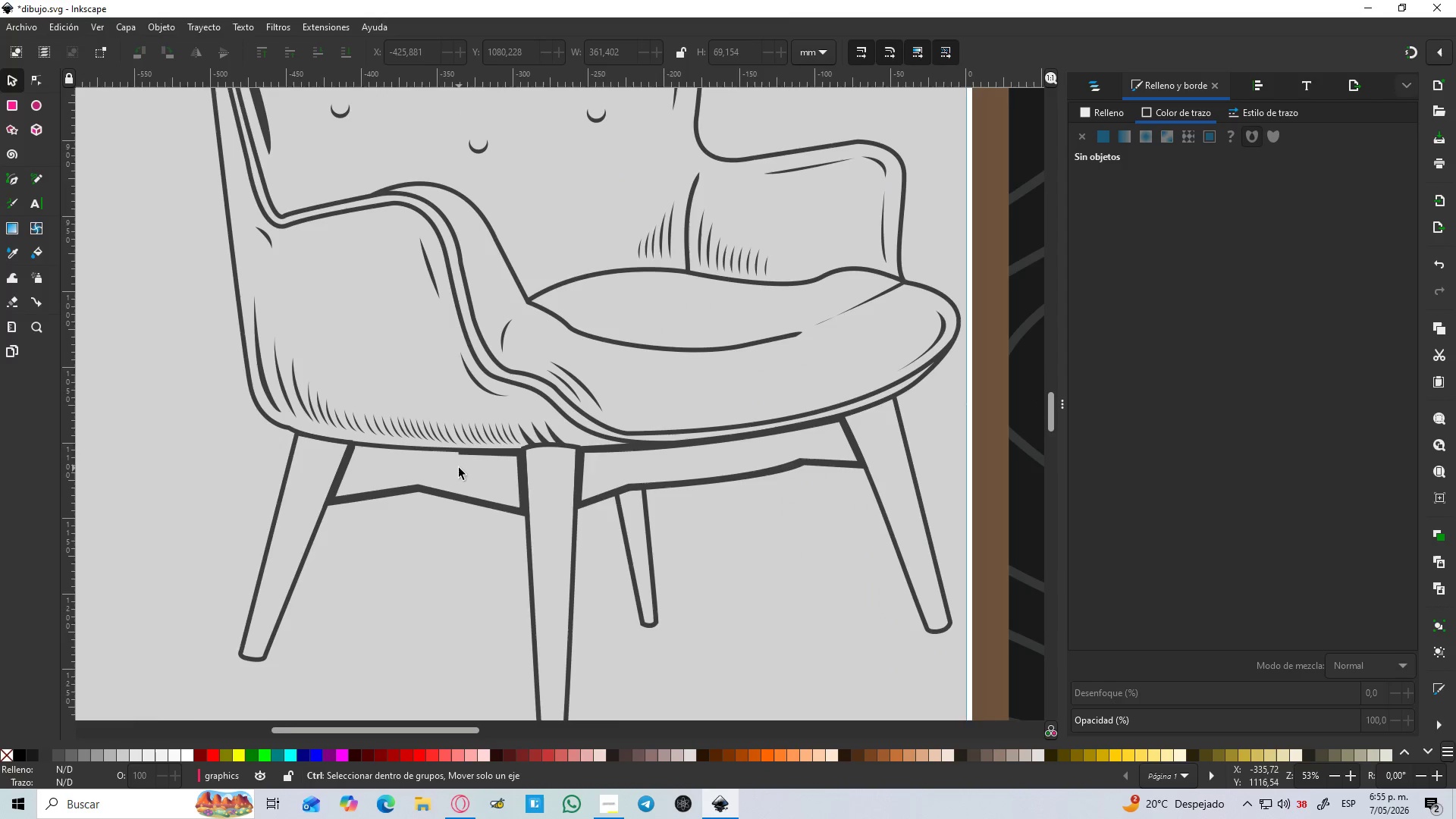 
key(Control+ControlLeft)
 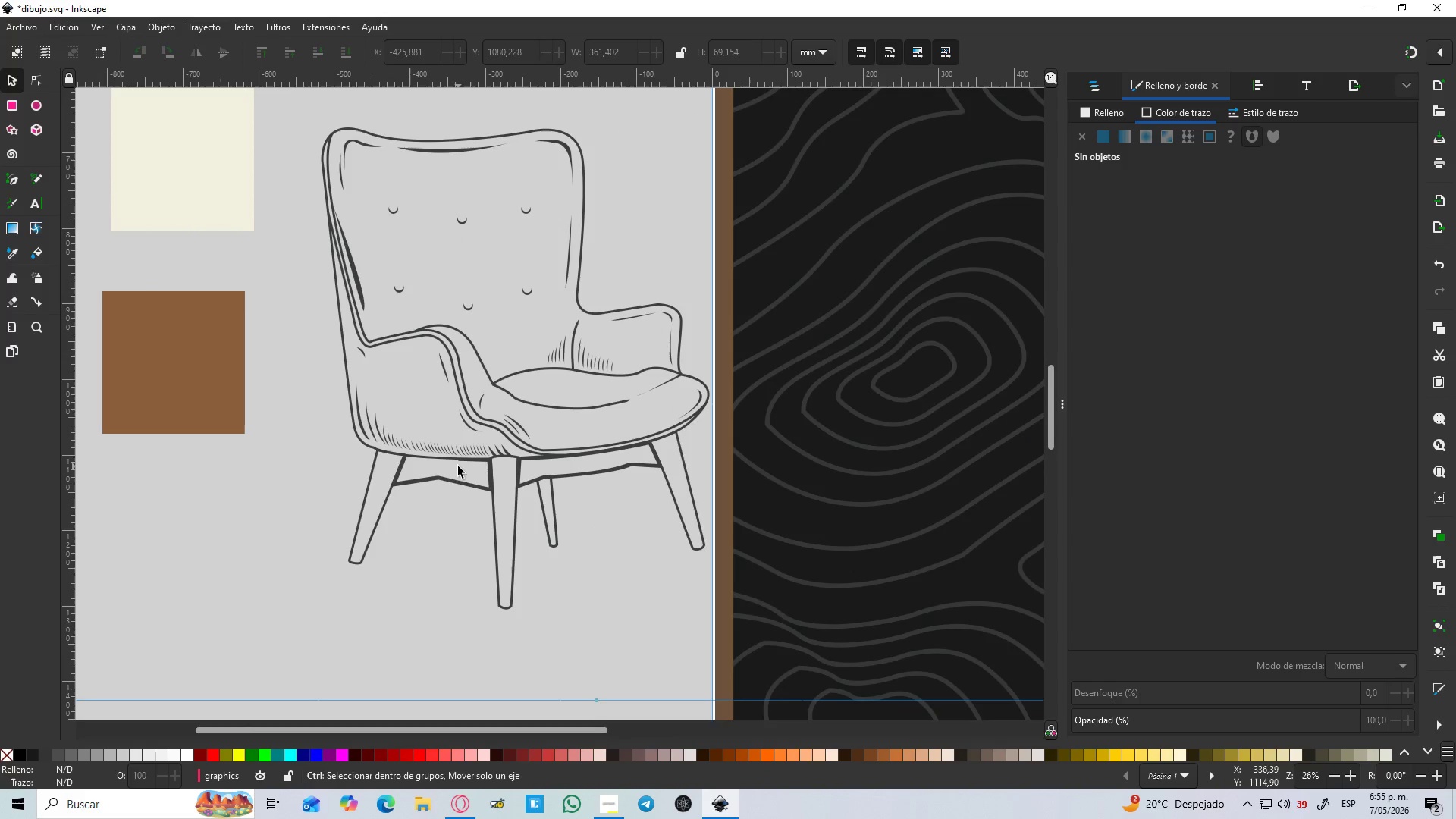 
key(Control+ControlLeft)
 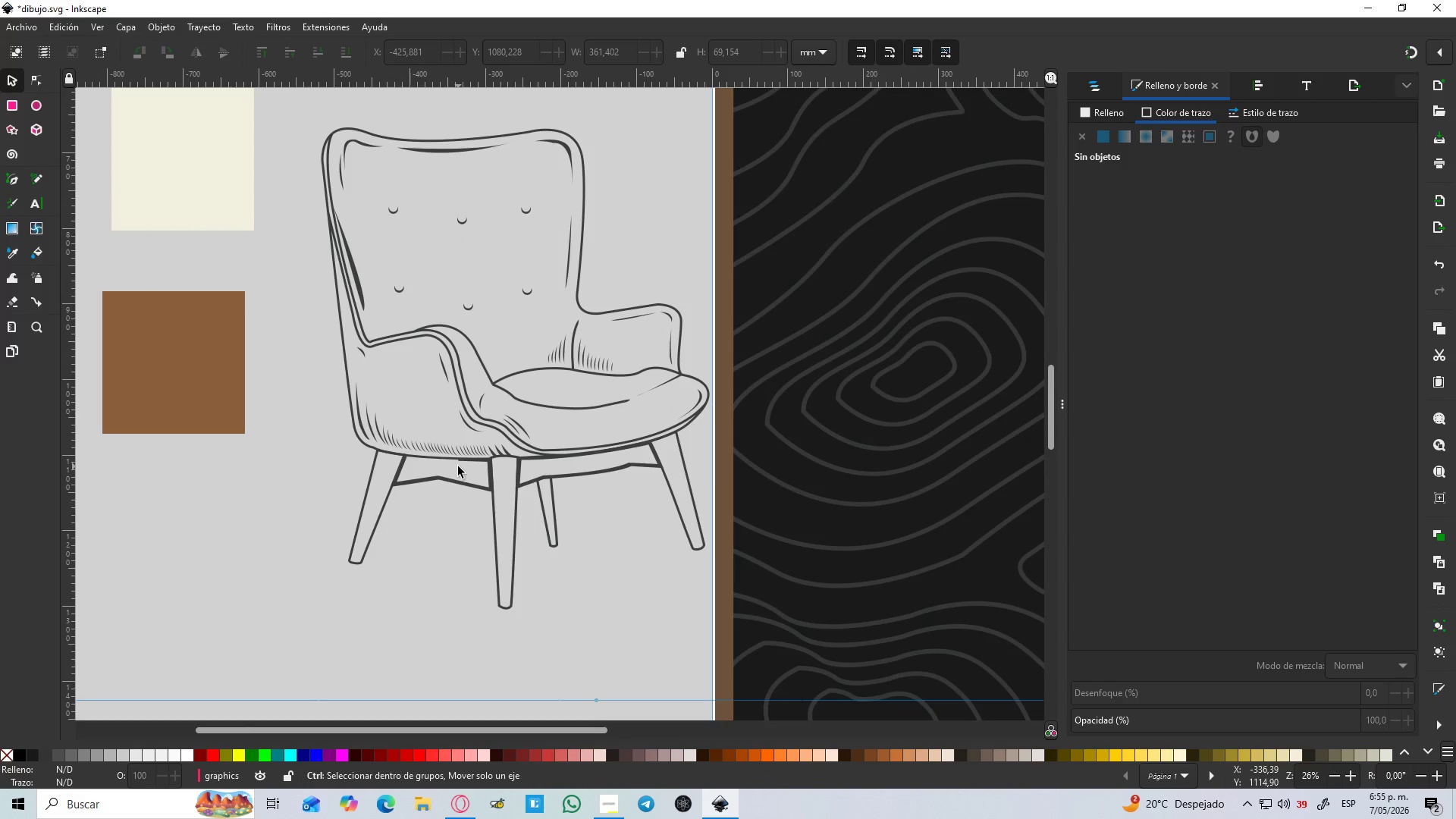 
key(Control+ControlLeft)
 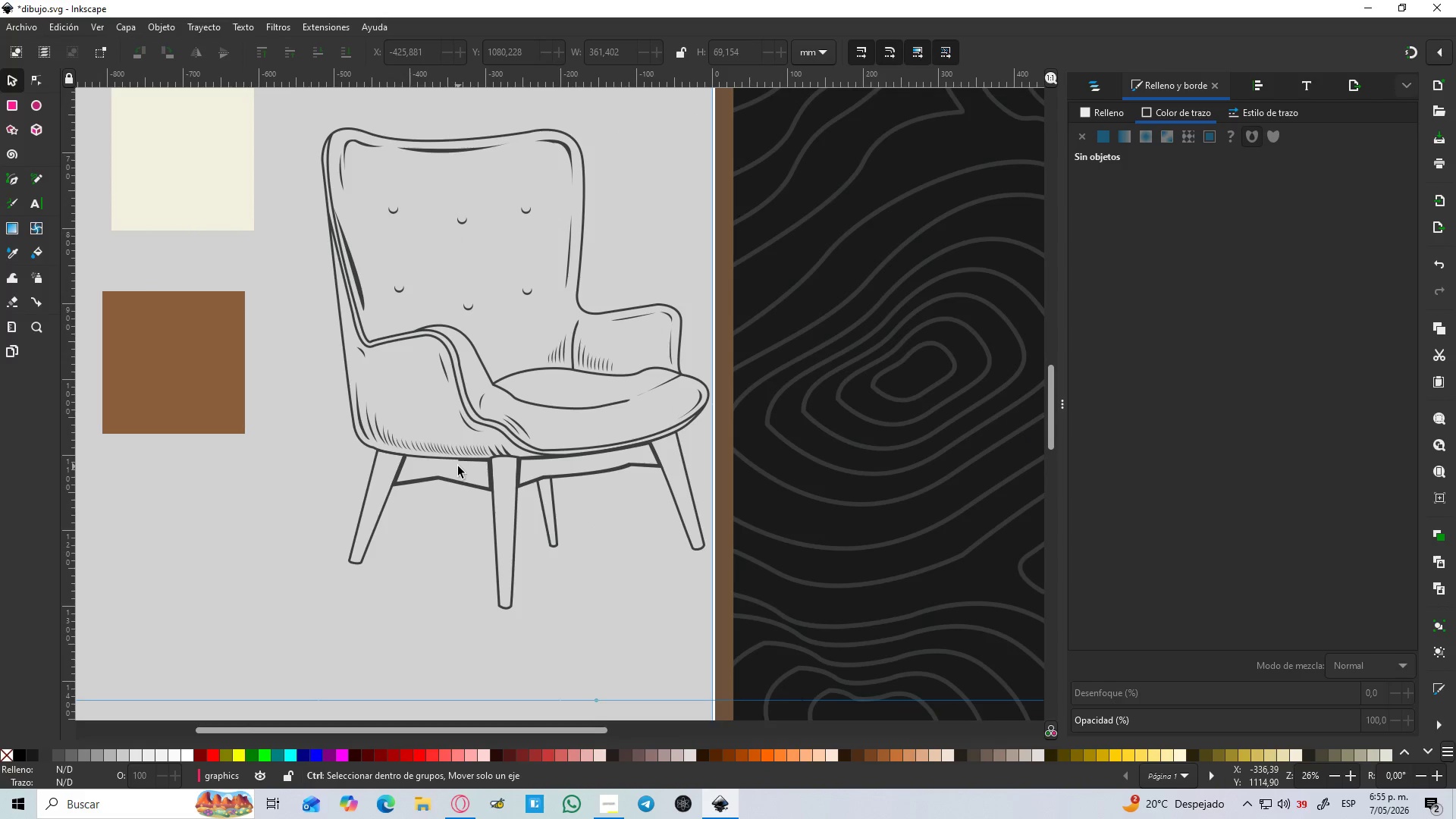 
key(Control+ControlLeft)
 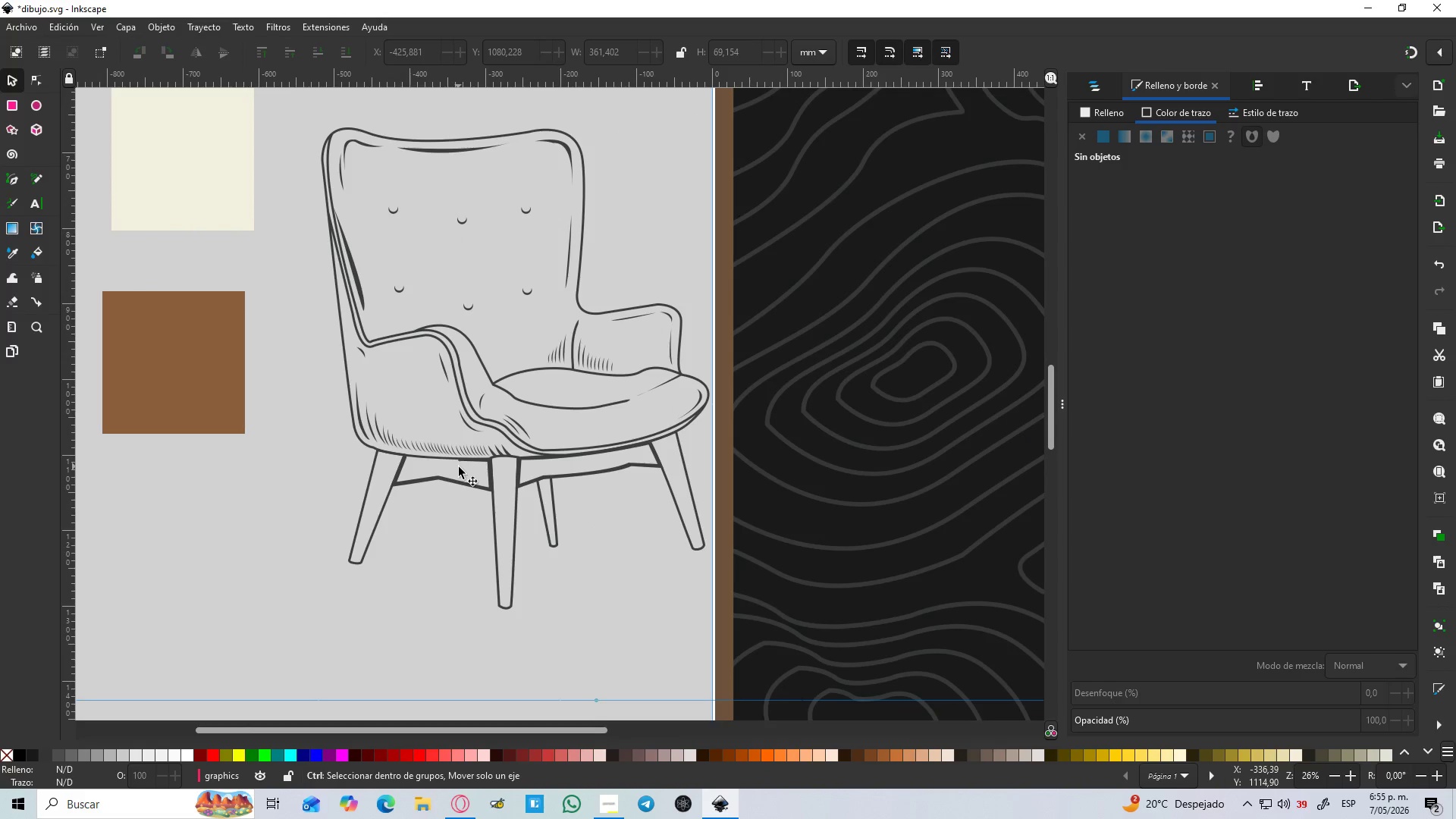 
key(Control+ControlLeft)
 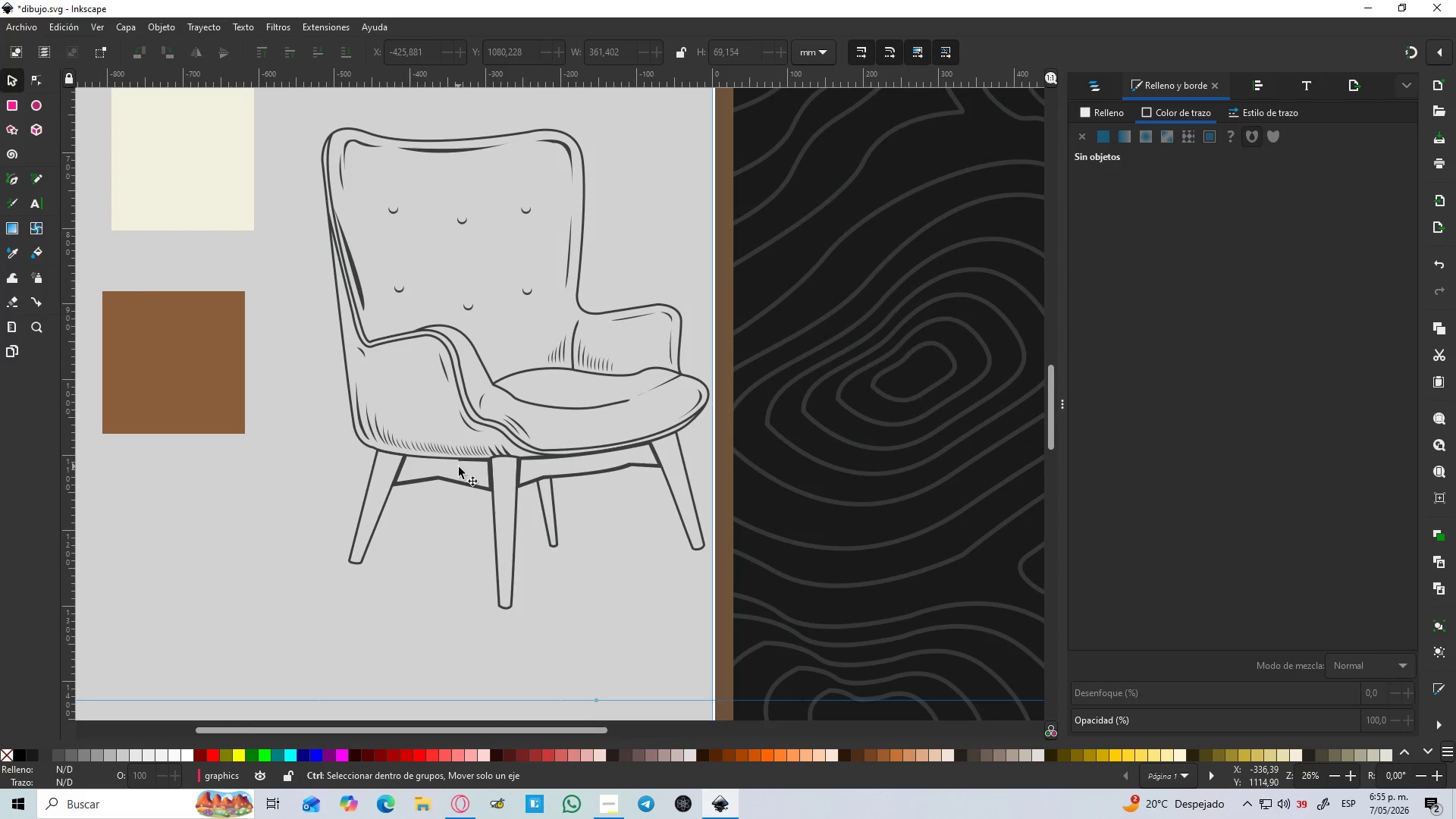 
key(Control+ControlLeft)
 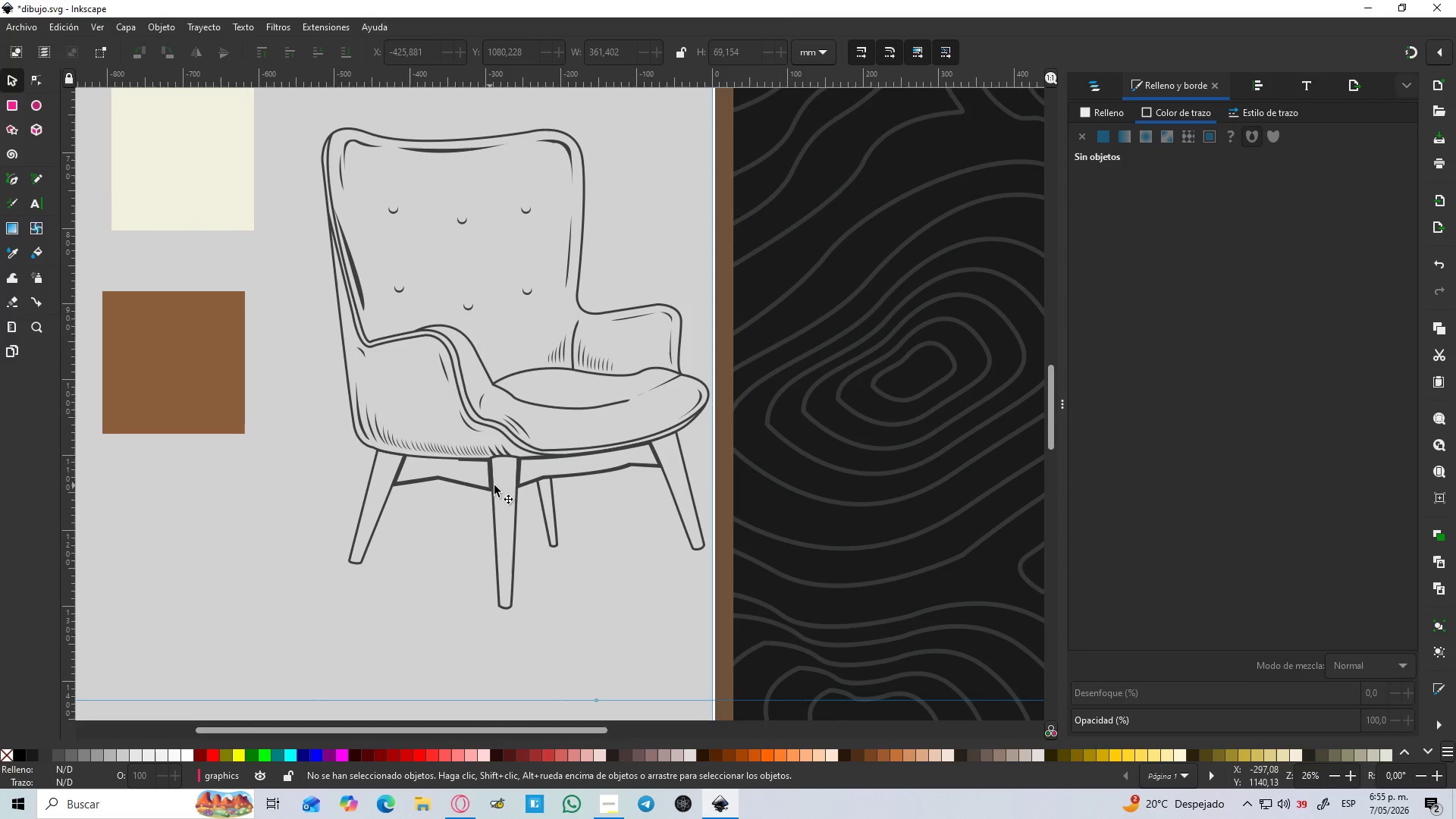 
scroll: coordinate [458, 466], scroll_direction: down, amount: 2.0
 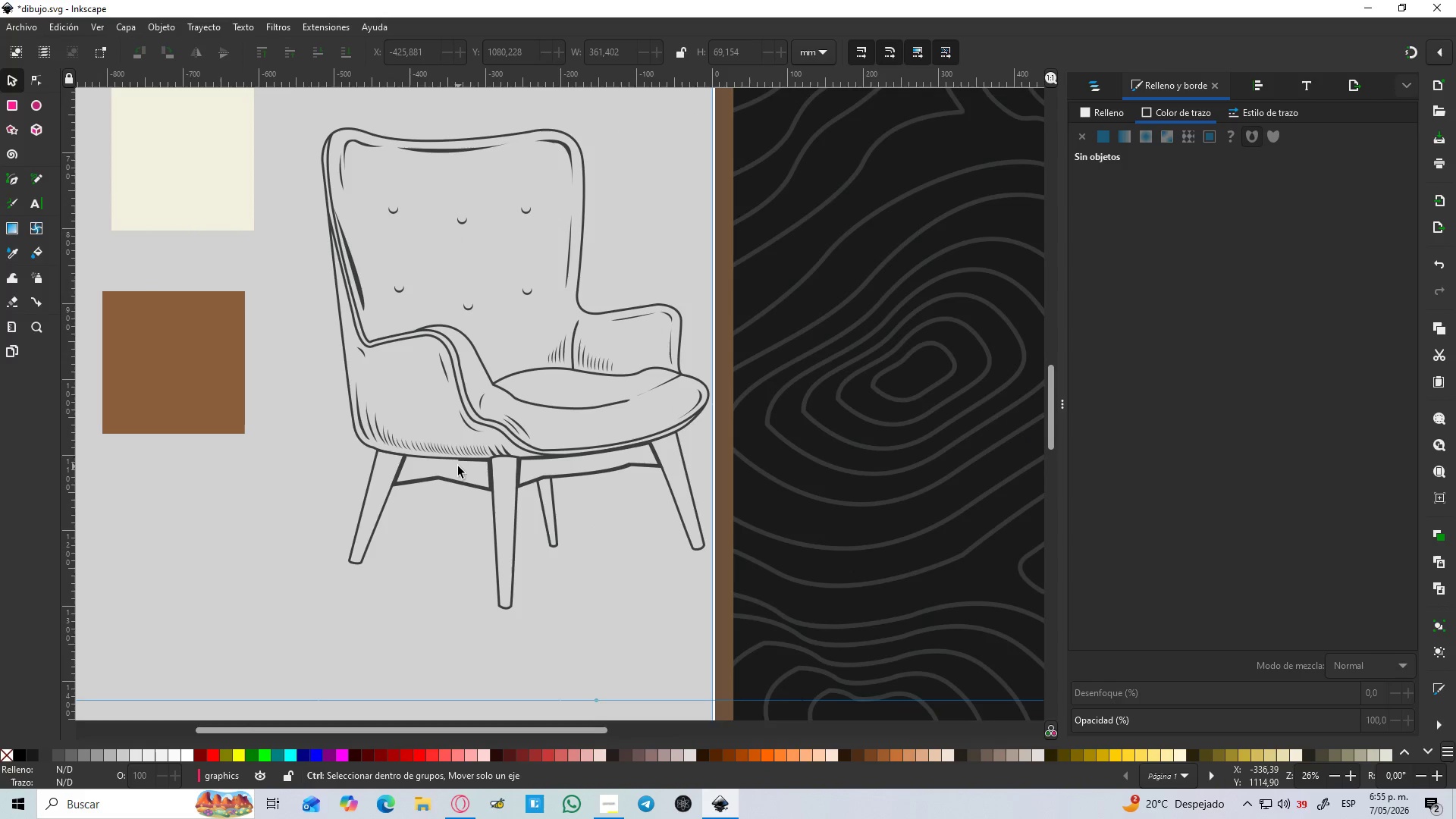 
left_click([497, 484])
 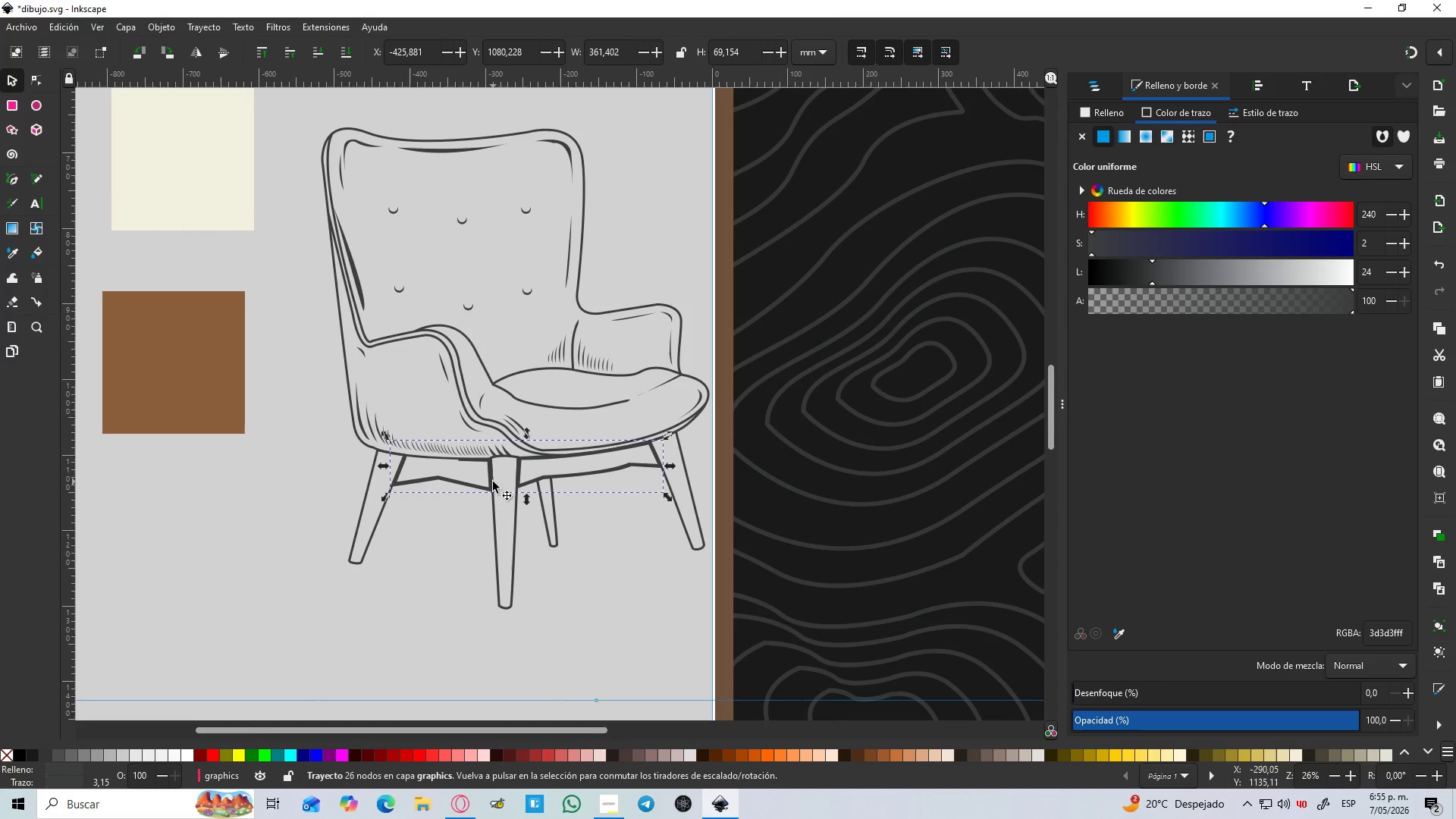 
left_click([518, 541])
 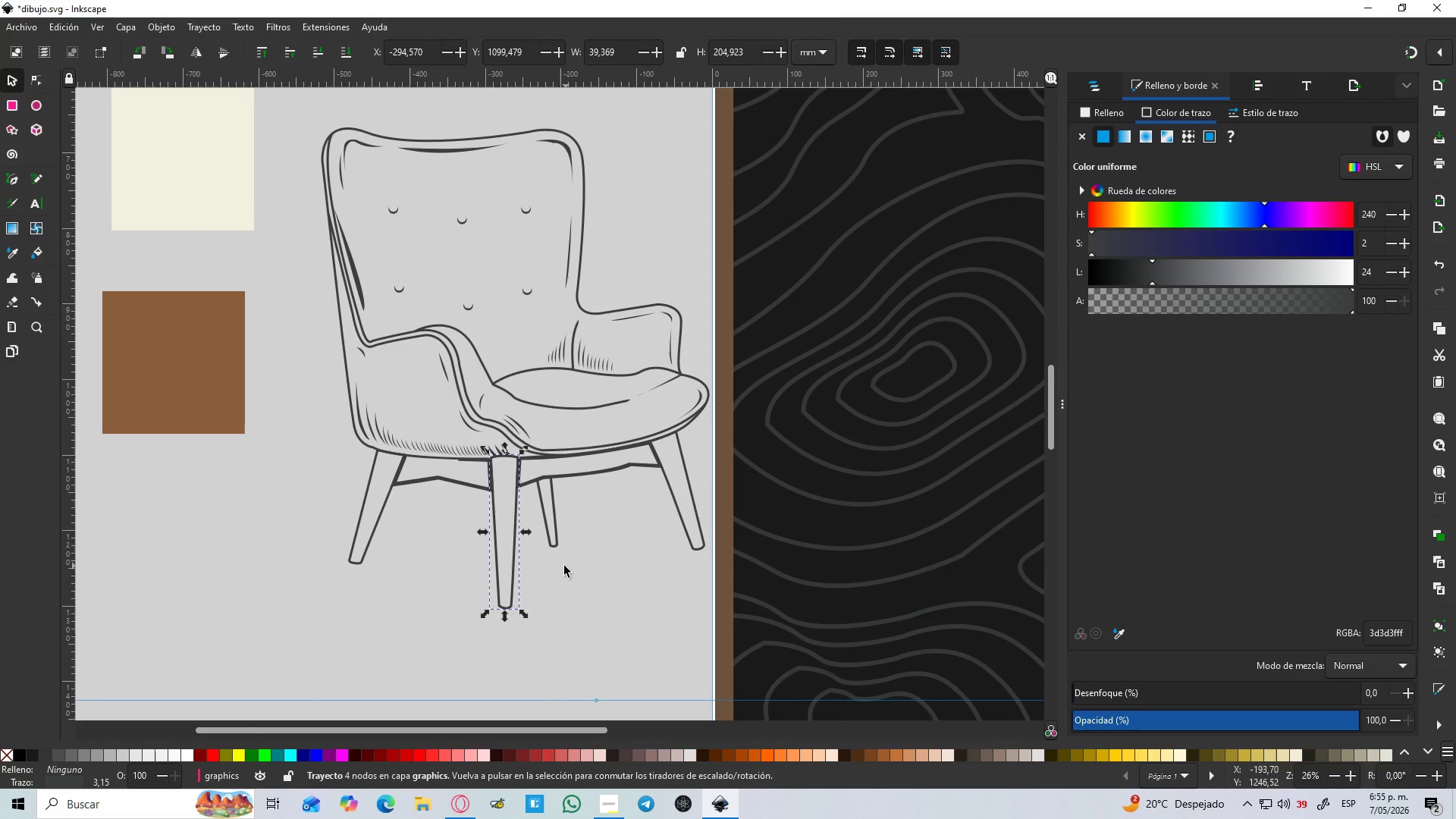 
hold_key(key=ShiftLeft, duration=1.52)
 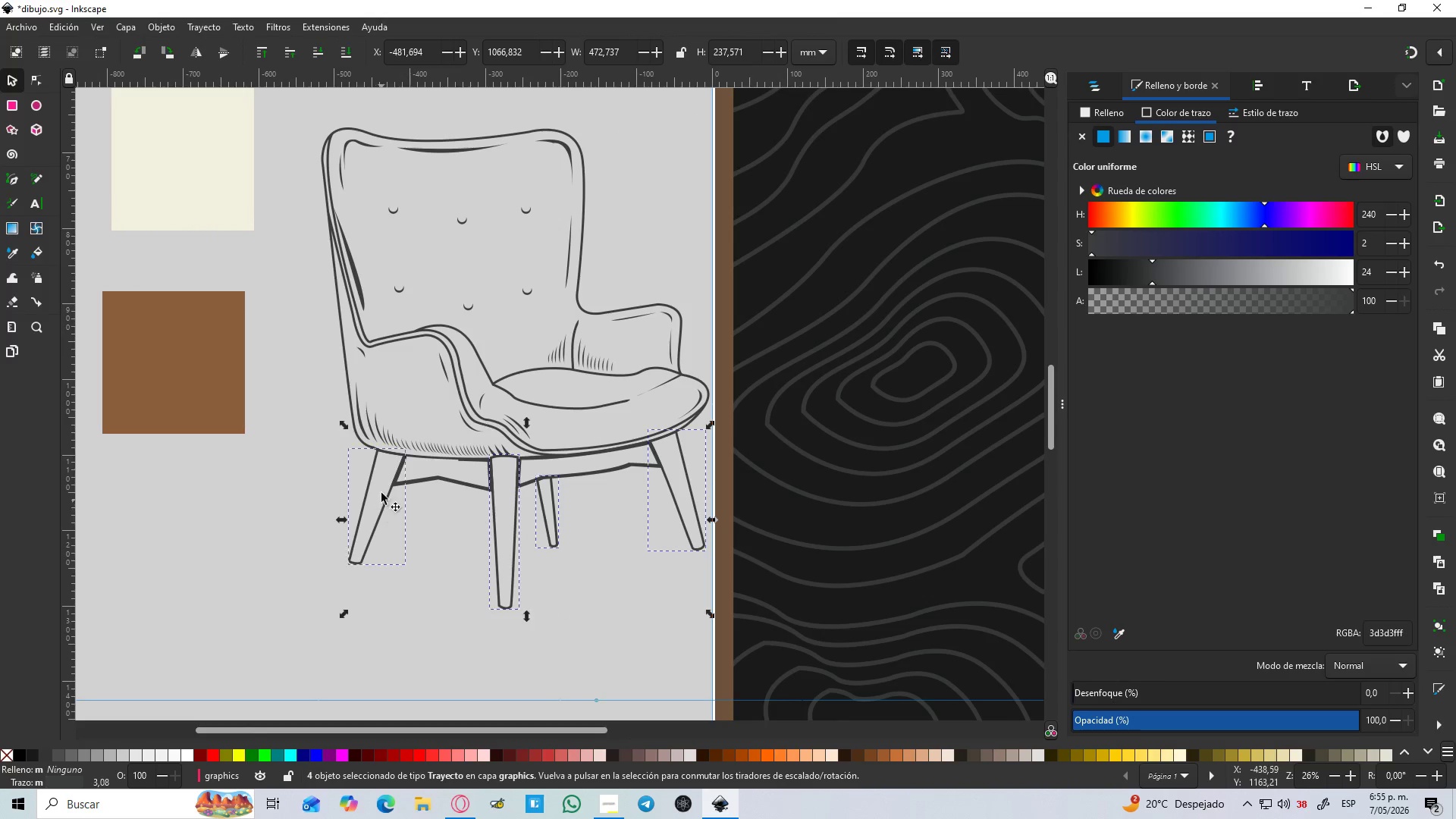 
hold_key(key=ShiftLeft, duration=0.59)
left_click([378, 507])
 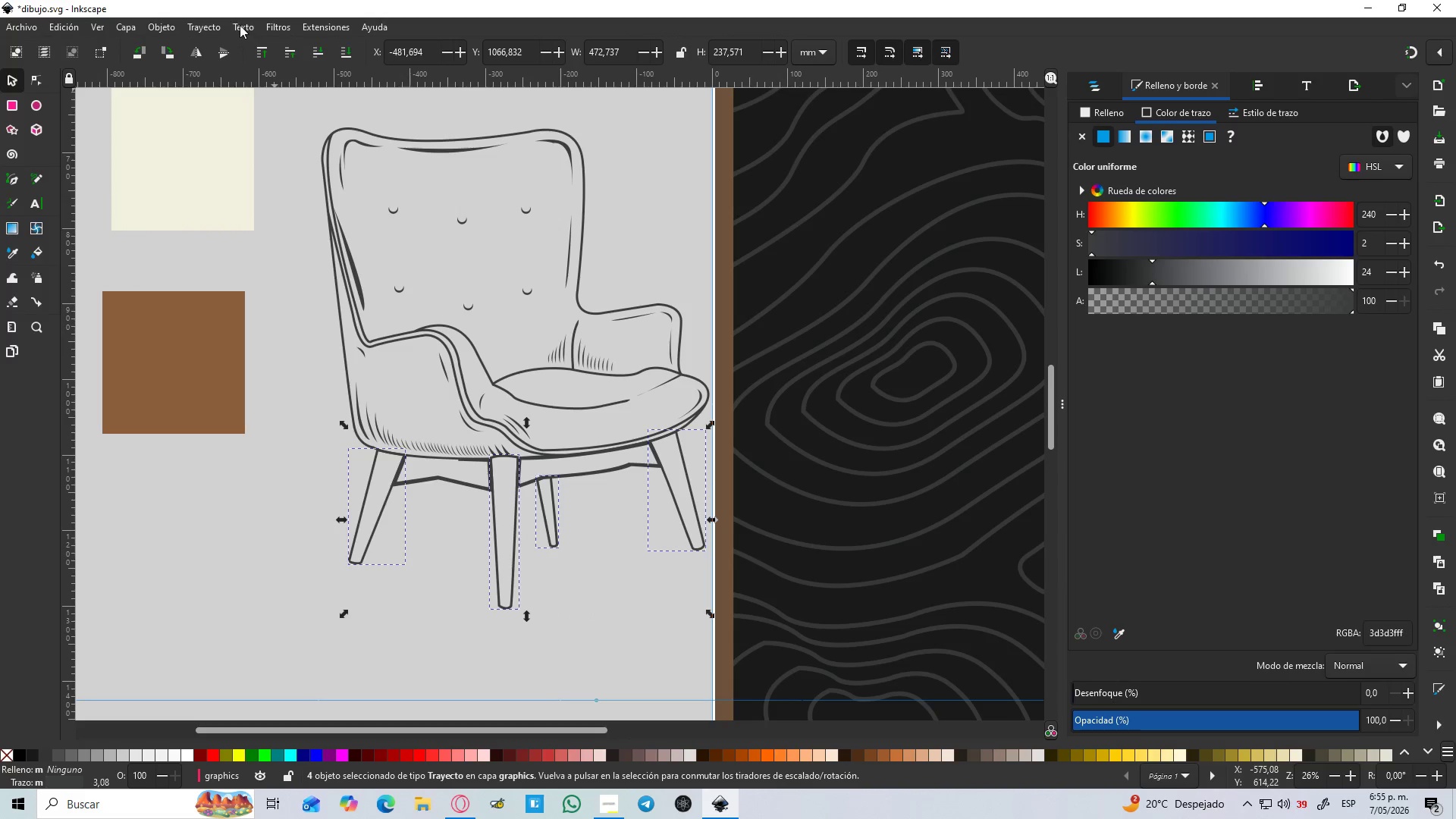 
left_click_drag(start_coordinate=[199, 23], to_coordinate=[199, 27])
 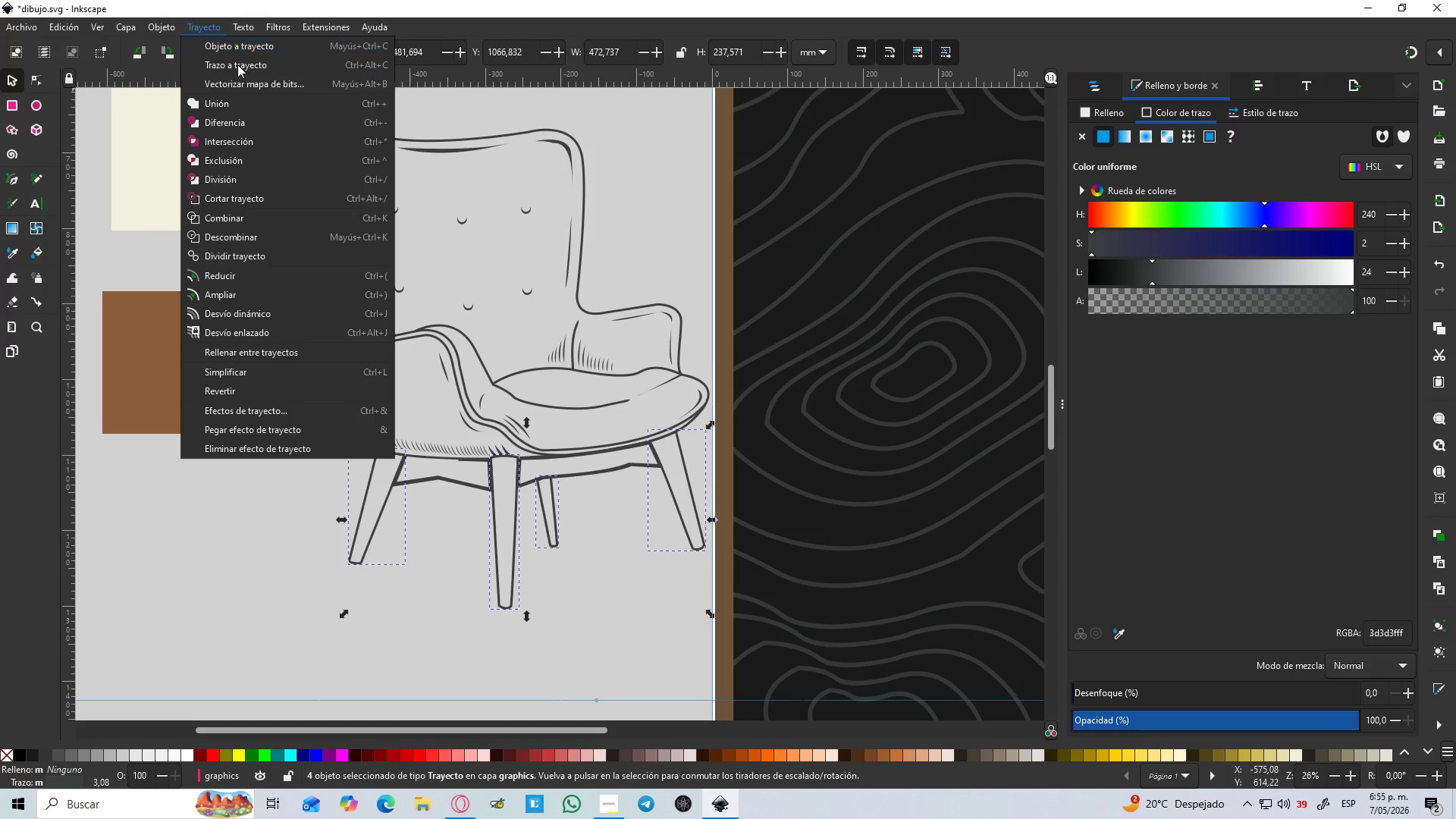 
left_click([237, 64])
 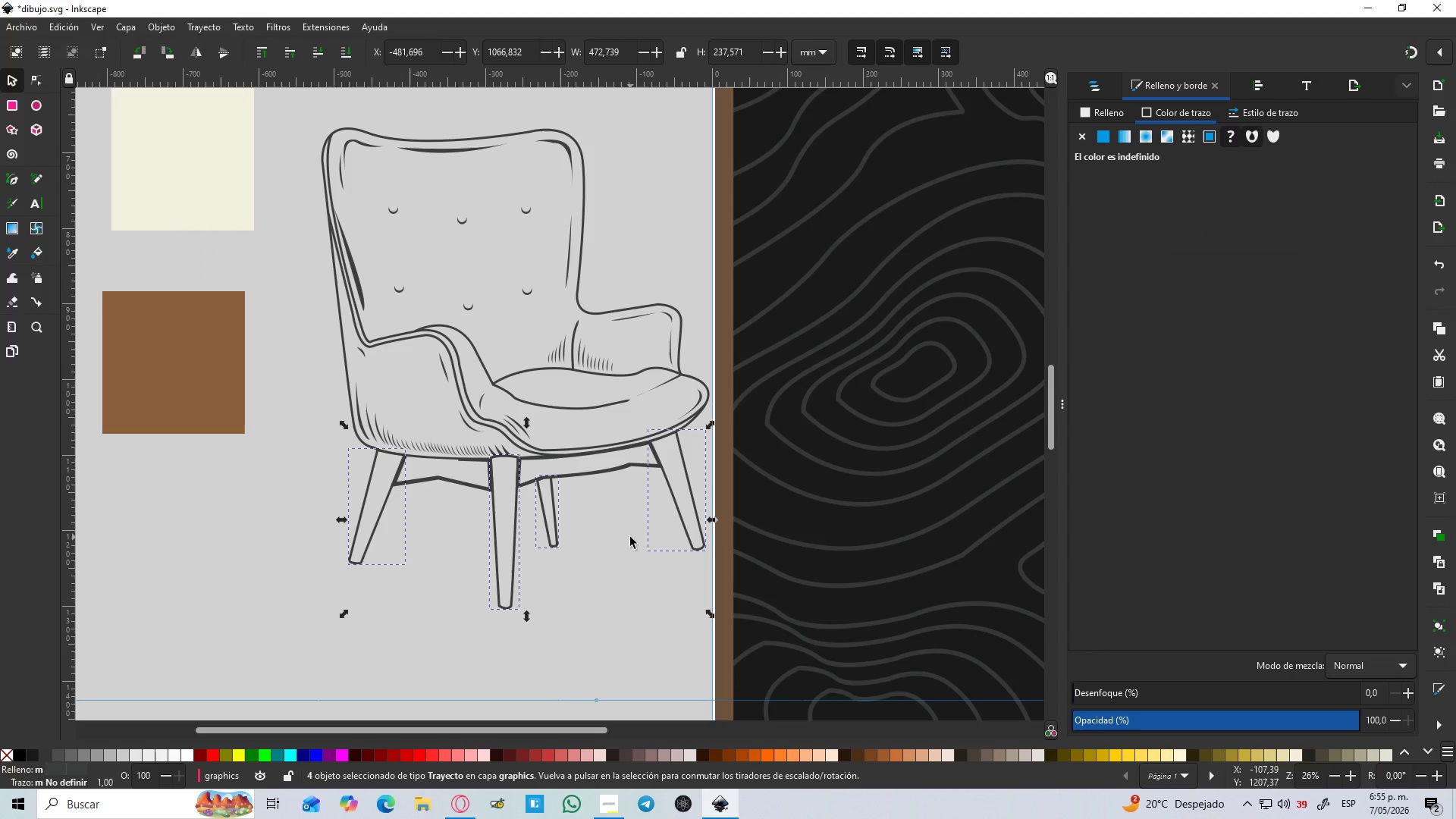 
left_click([625, 538])
 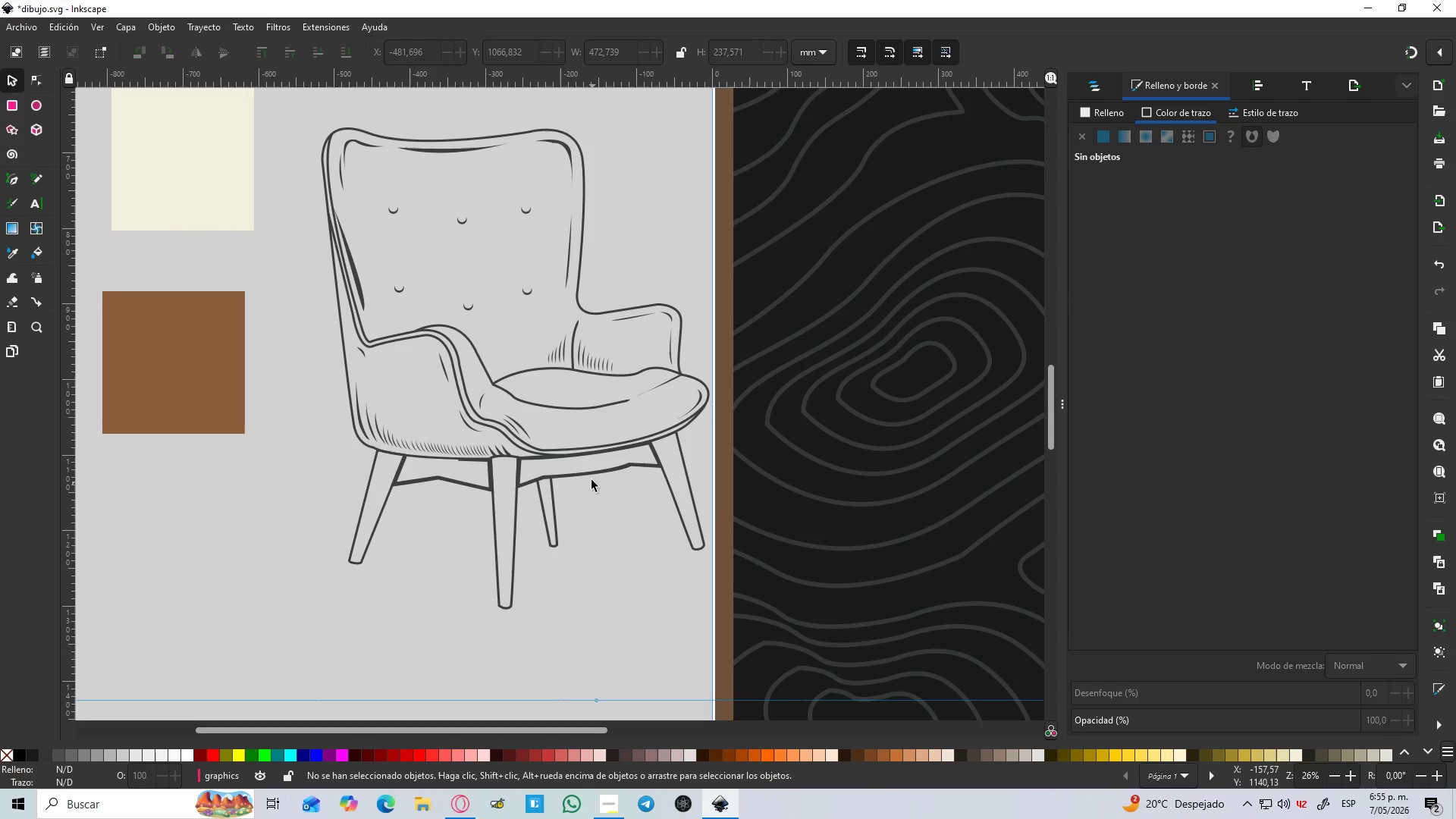 
left_click([591, 478])
 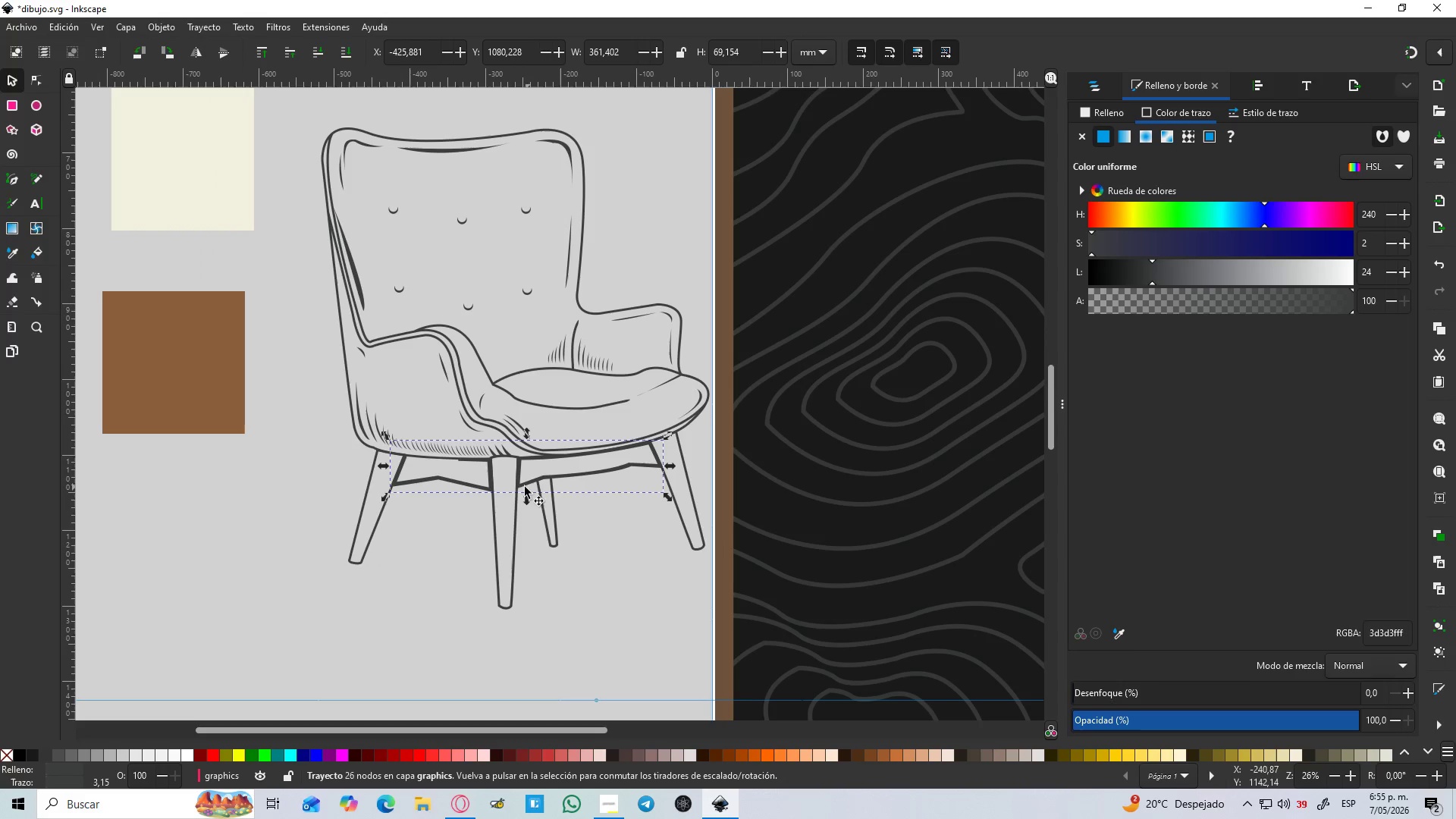 
hold_key(key=ShiftLeft, duration=1.52)
left_click([516, 513])
 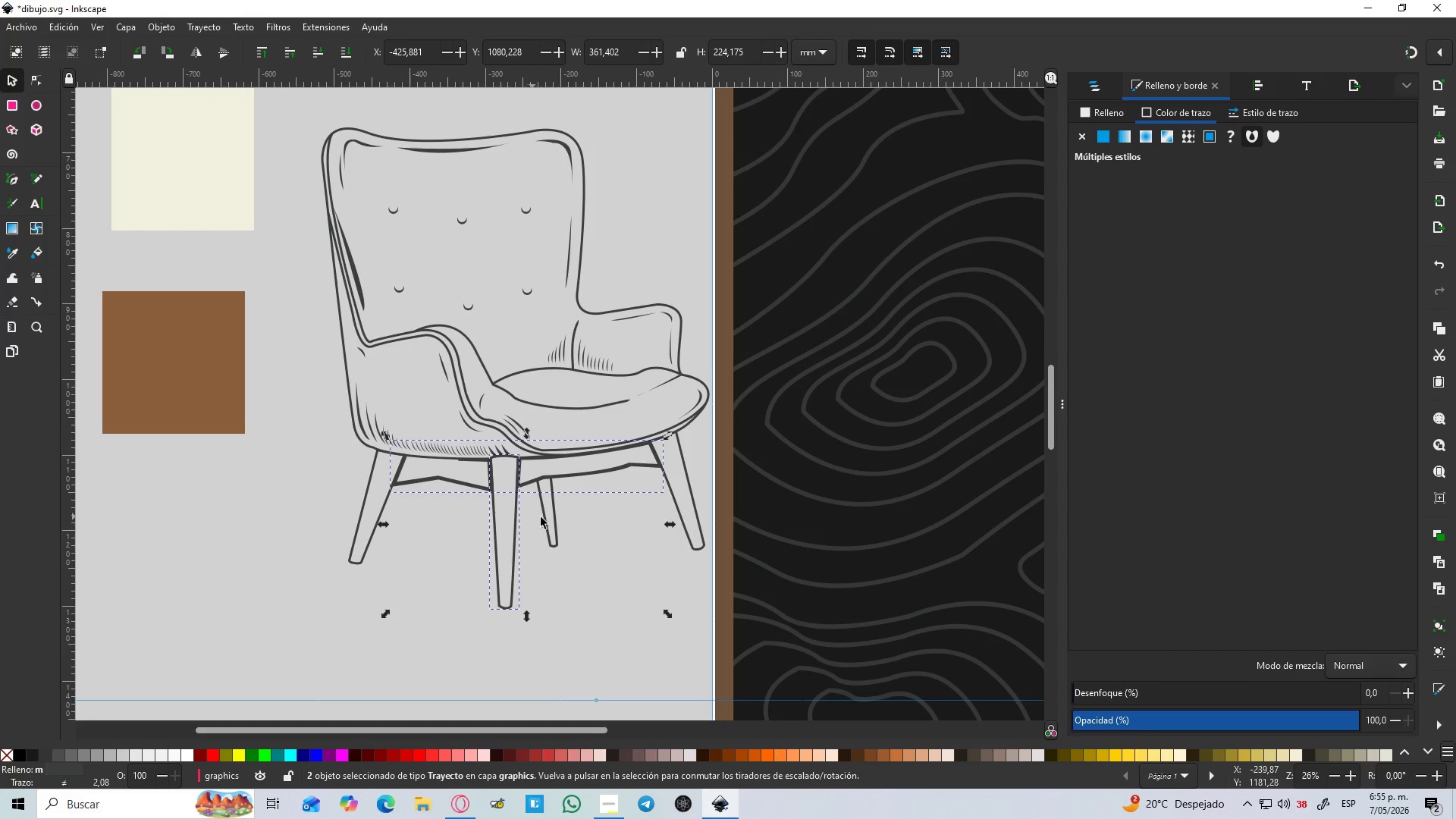 
left_click([549, 520])
 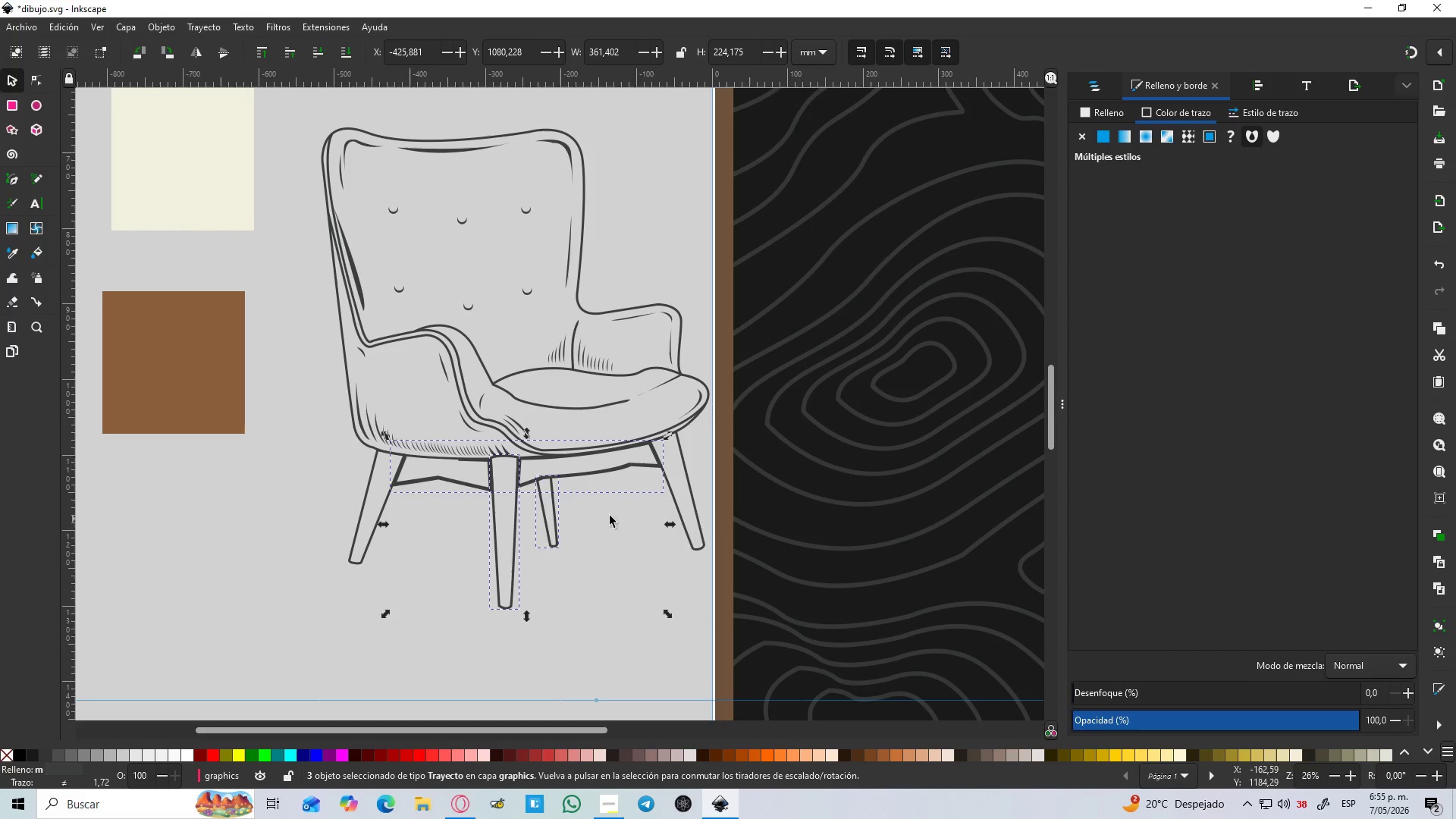 
hold_key(key=ShiftLeft, duration=1.52)
 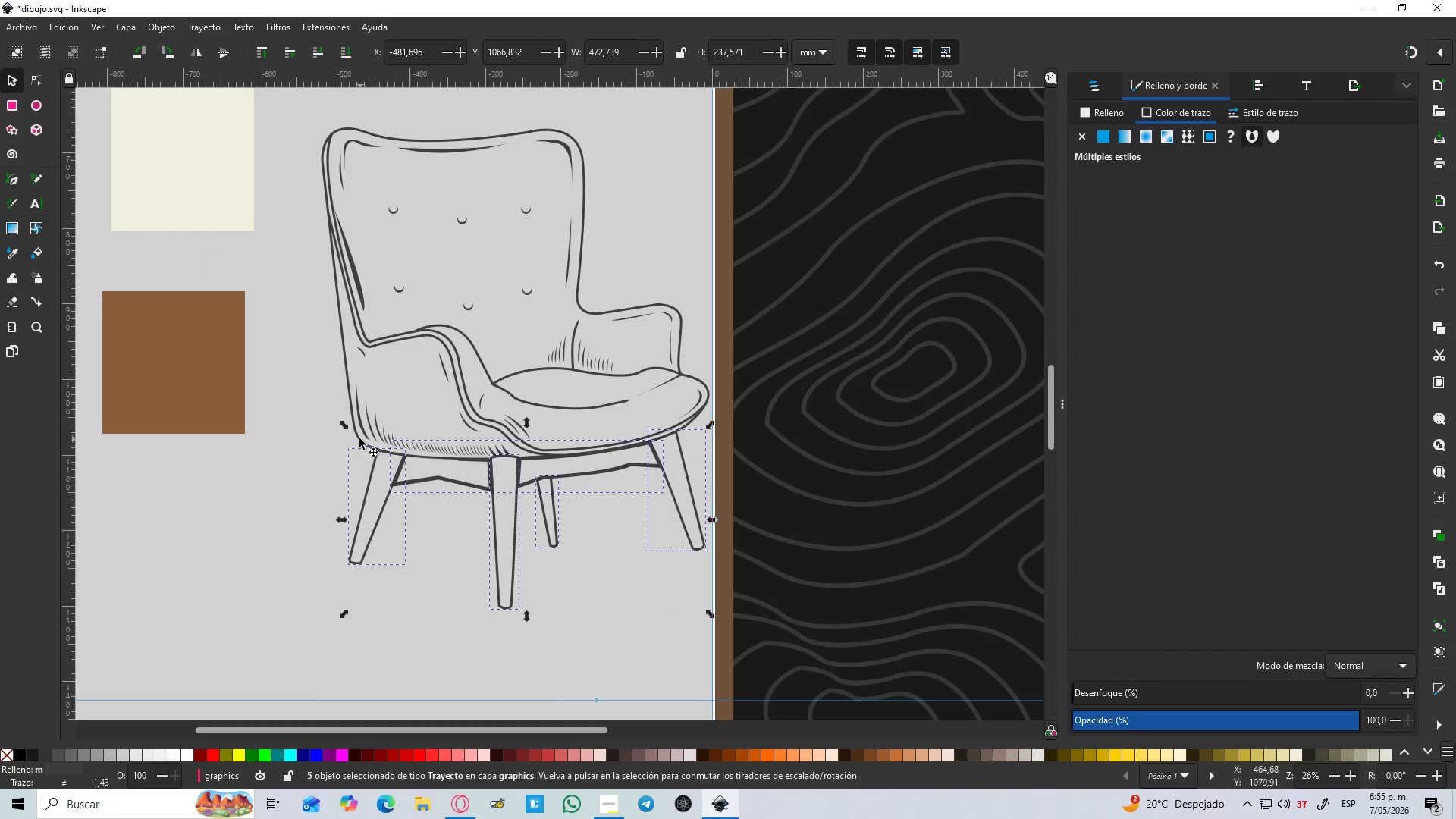 
hold_key(key=ShiftLeft, duration=1.23)
left_click([356, 429])
 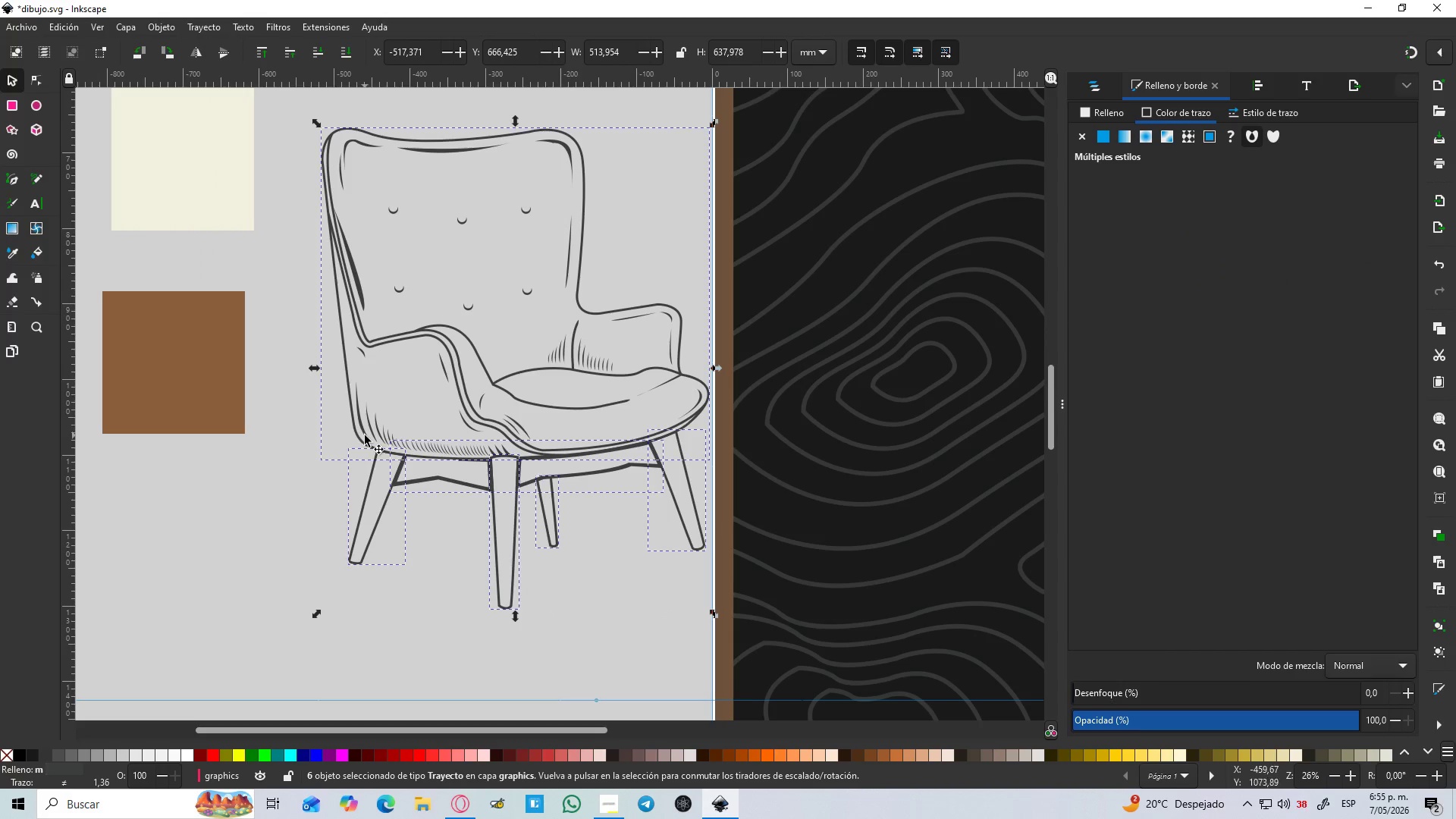 
key(Control+NumpadAdd)
 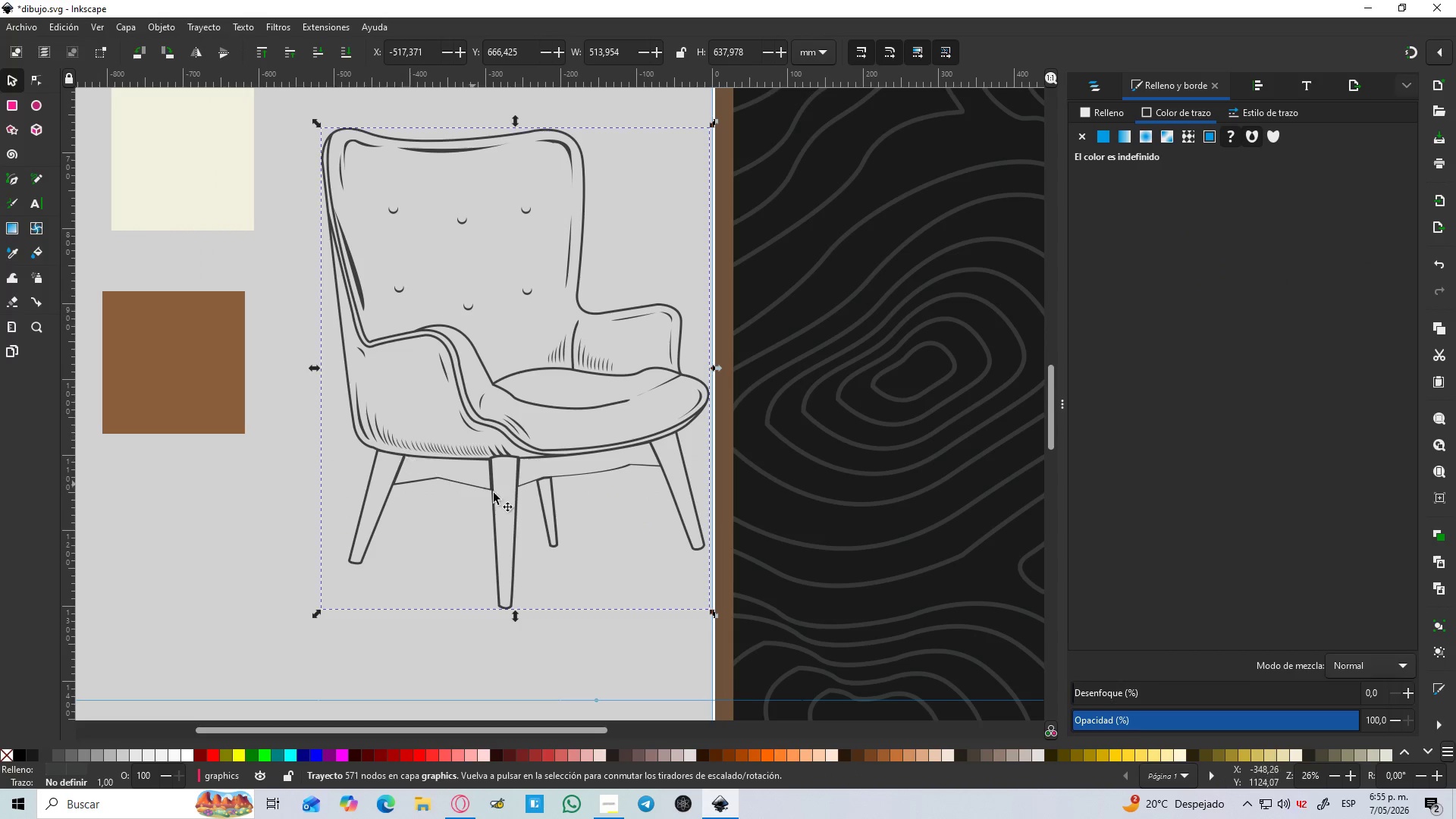 
left_click([623, 557])
 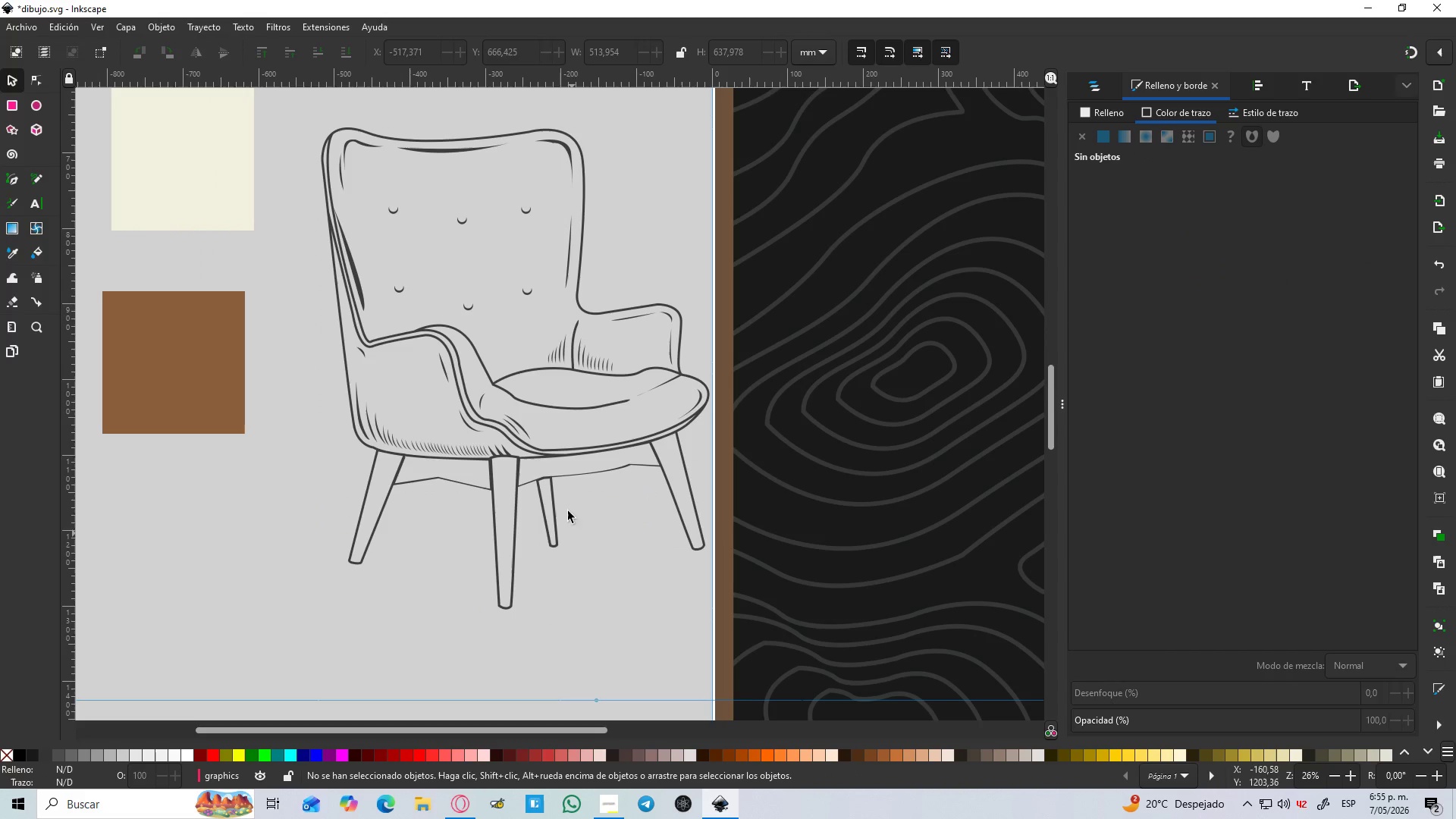 
hold_key(key=ControlLeft, duration=1.5)
scroll: coordinate [529, 481], scroll_direction: up, amount: 6.0
 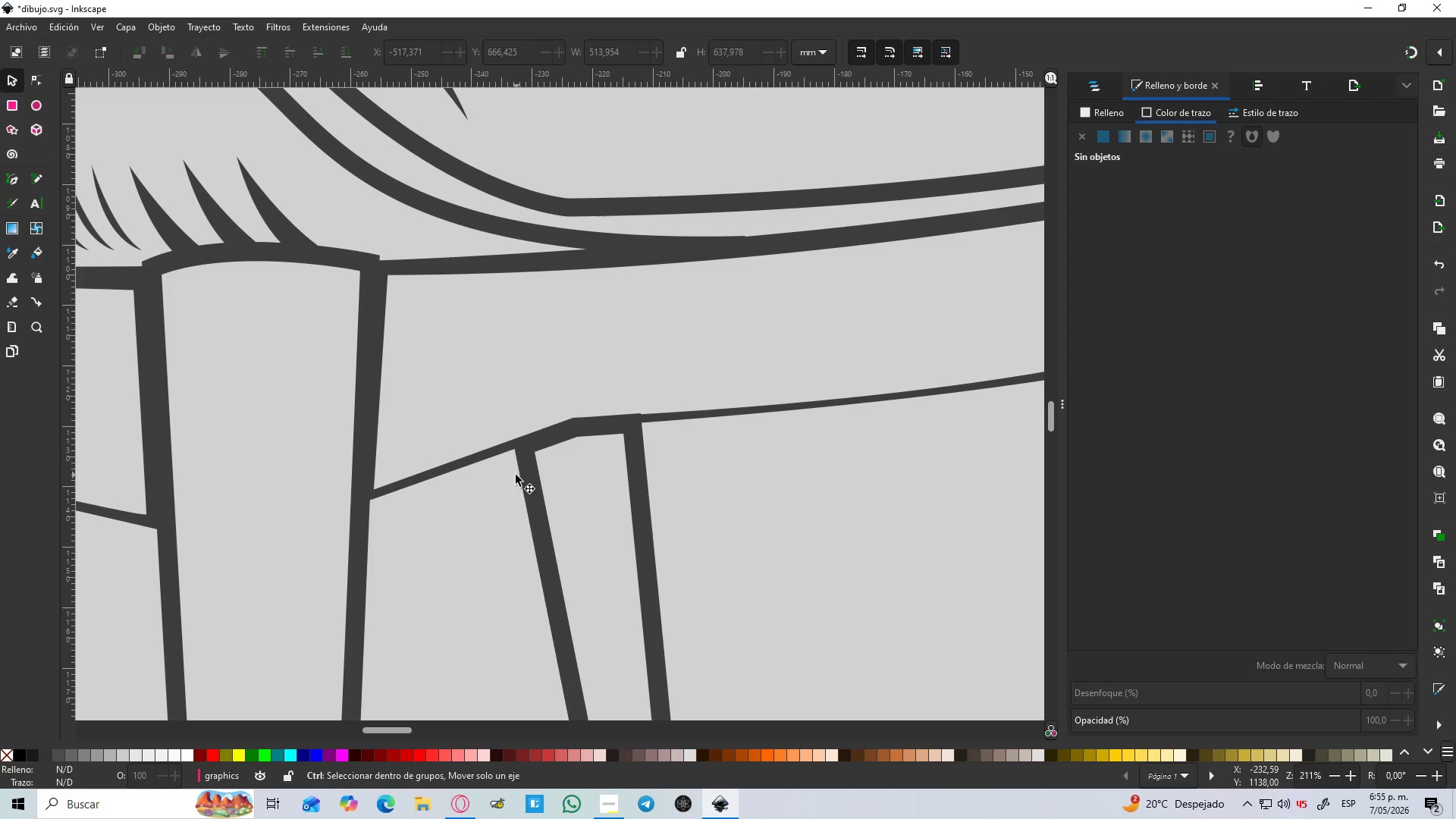 
key(Control+ControlLeft)
 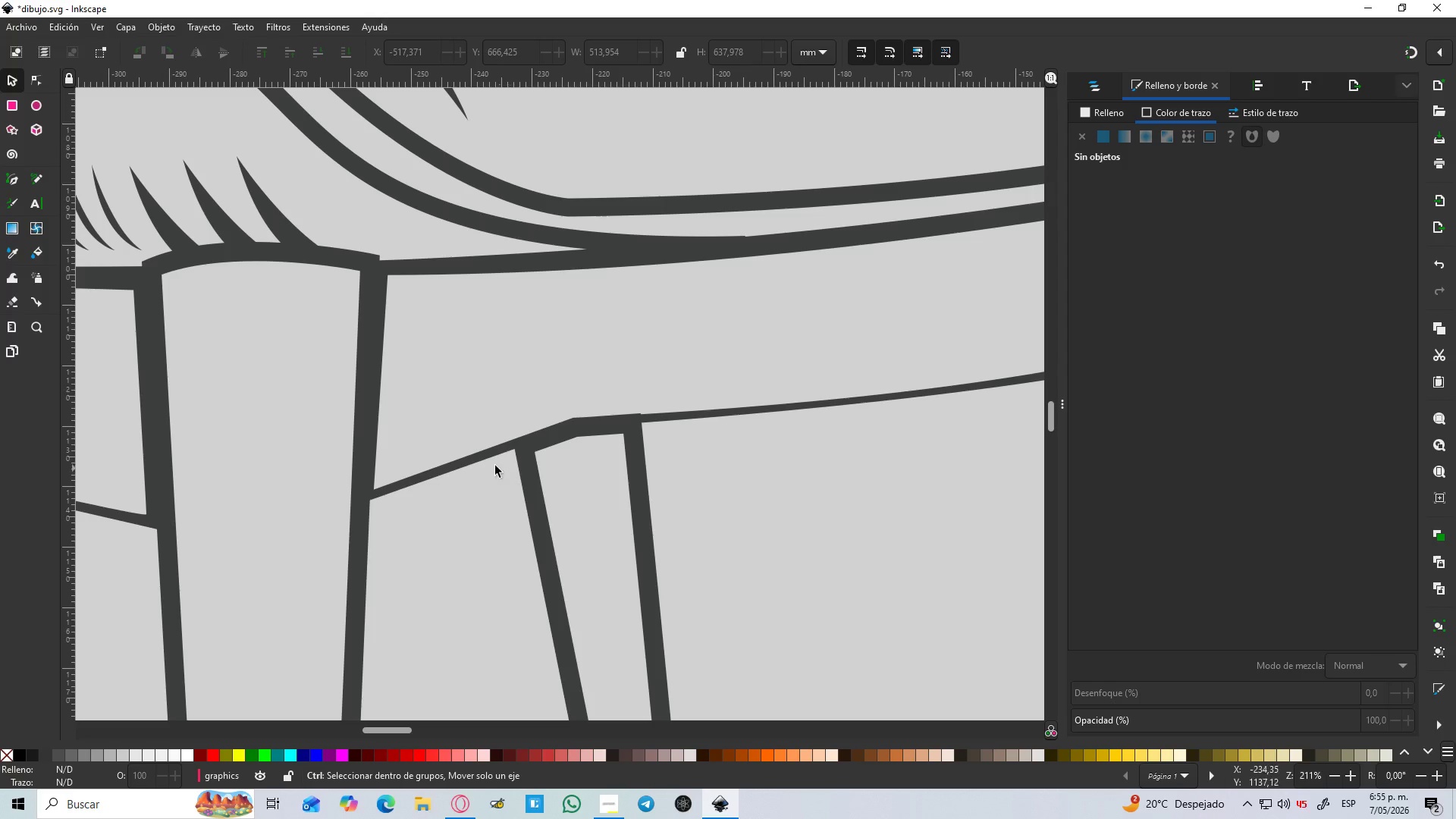 
key(Control+ControlLeft)
 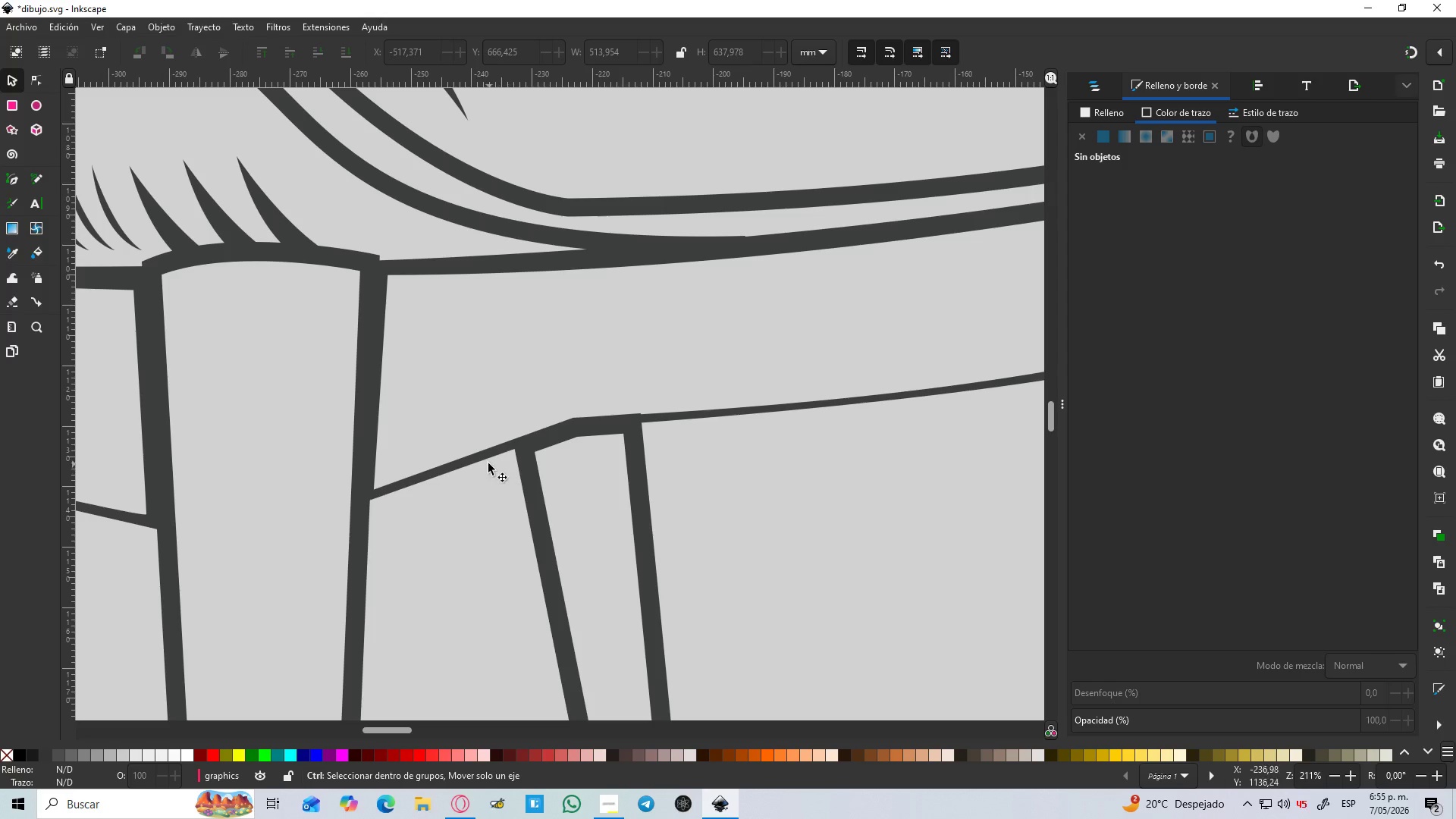 
key(Control+ControlLeft)
 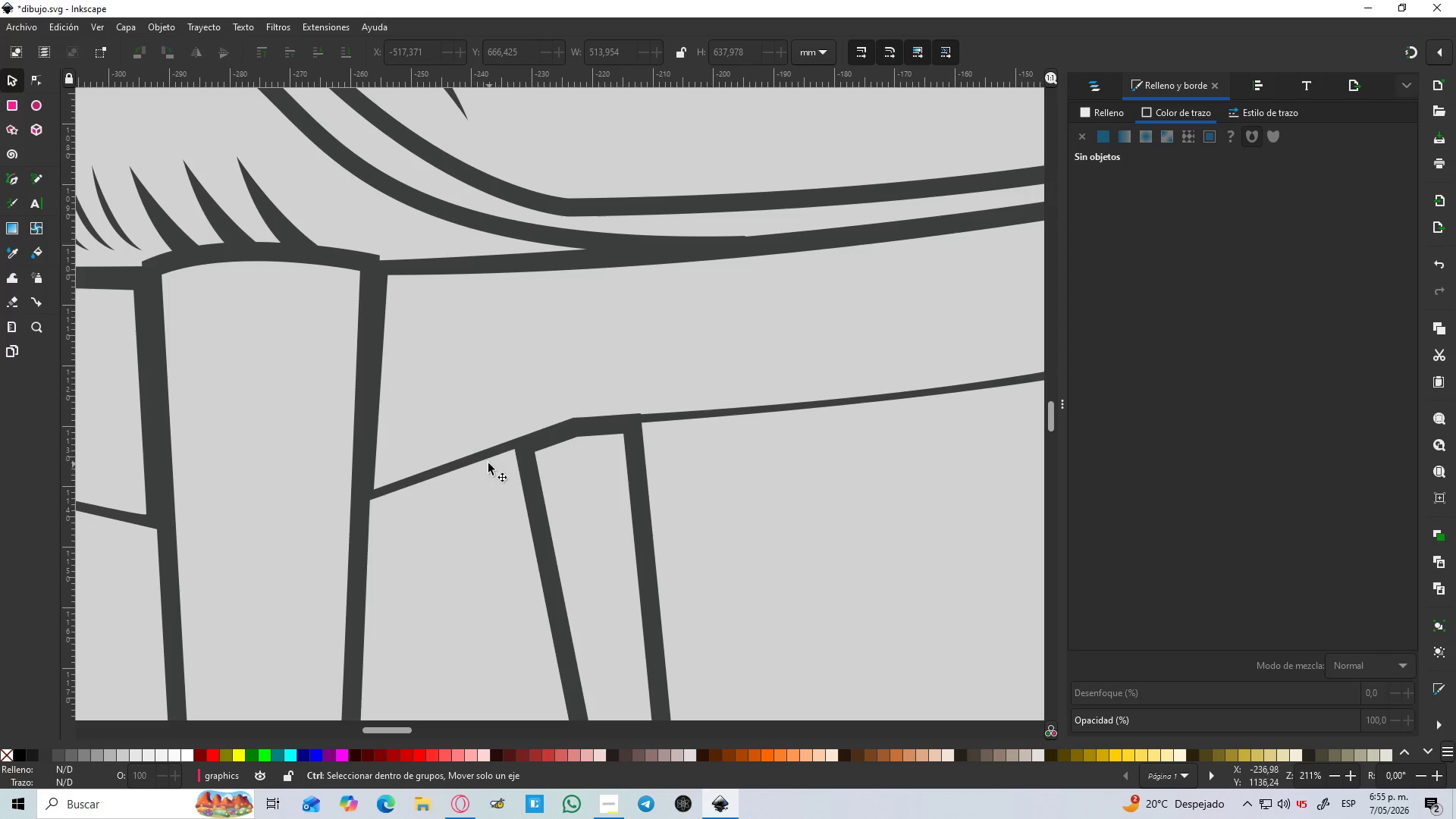 
key(Control+ControlLeft)
 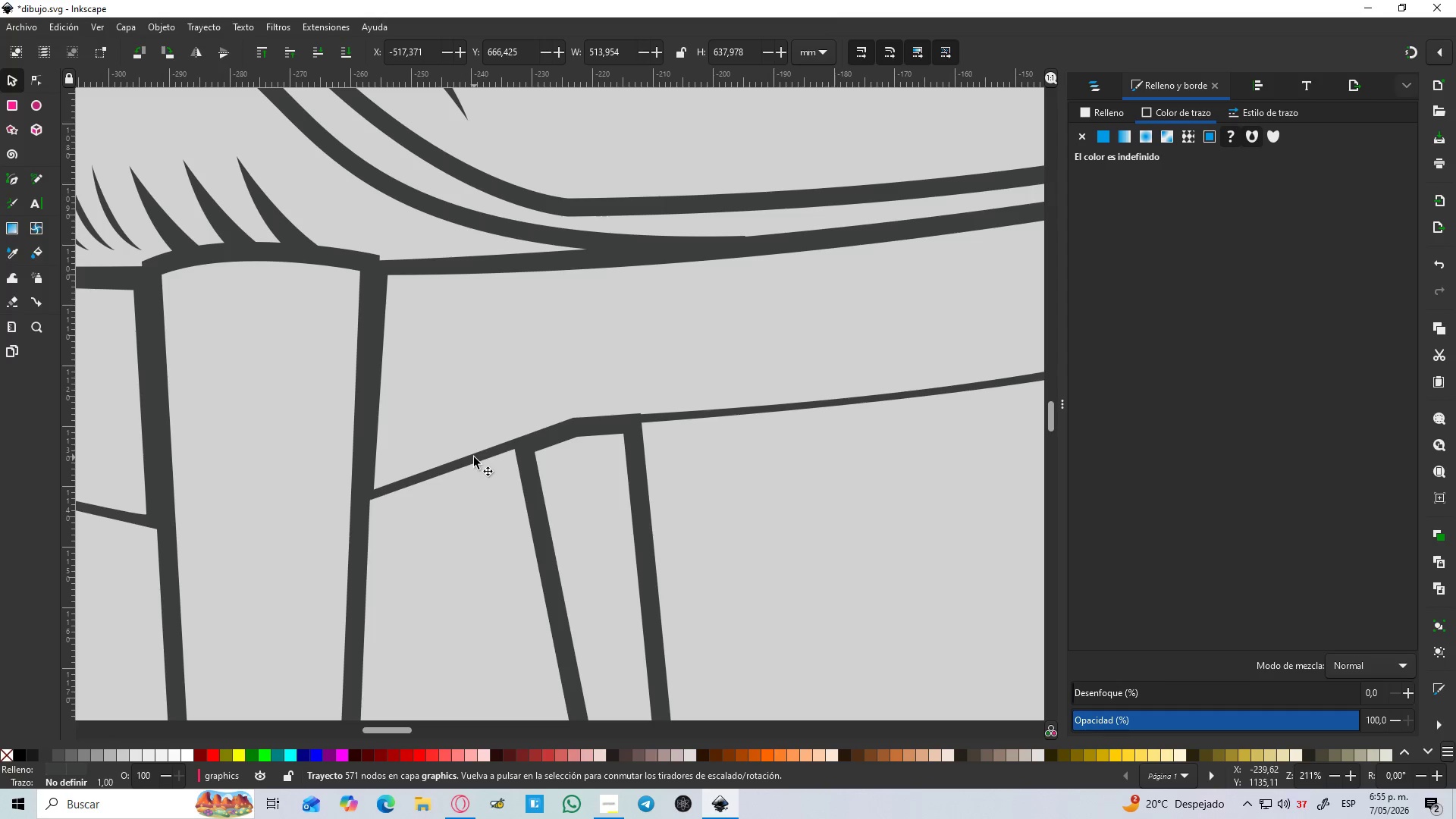 
hold_key(key=ControlLeft, duration=1.53)
scroll: coordinate [474, 457], scroll_direction: down, amount: 4.0
 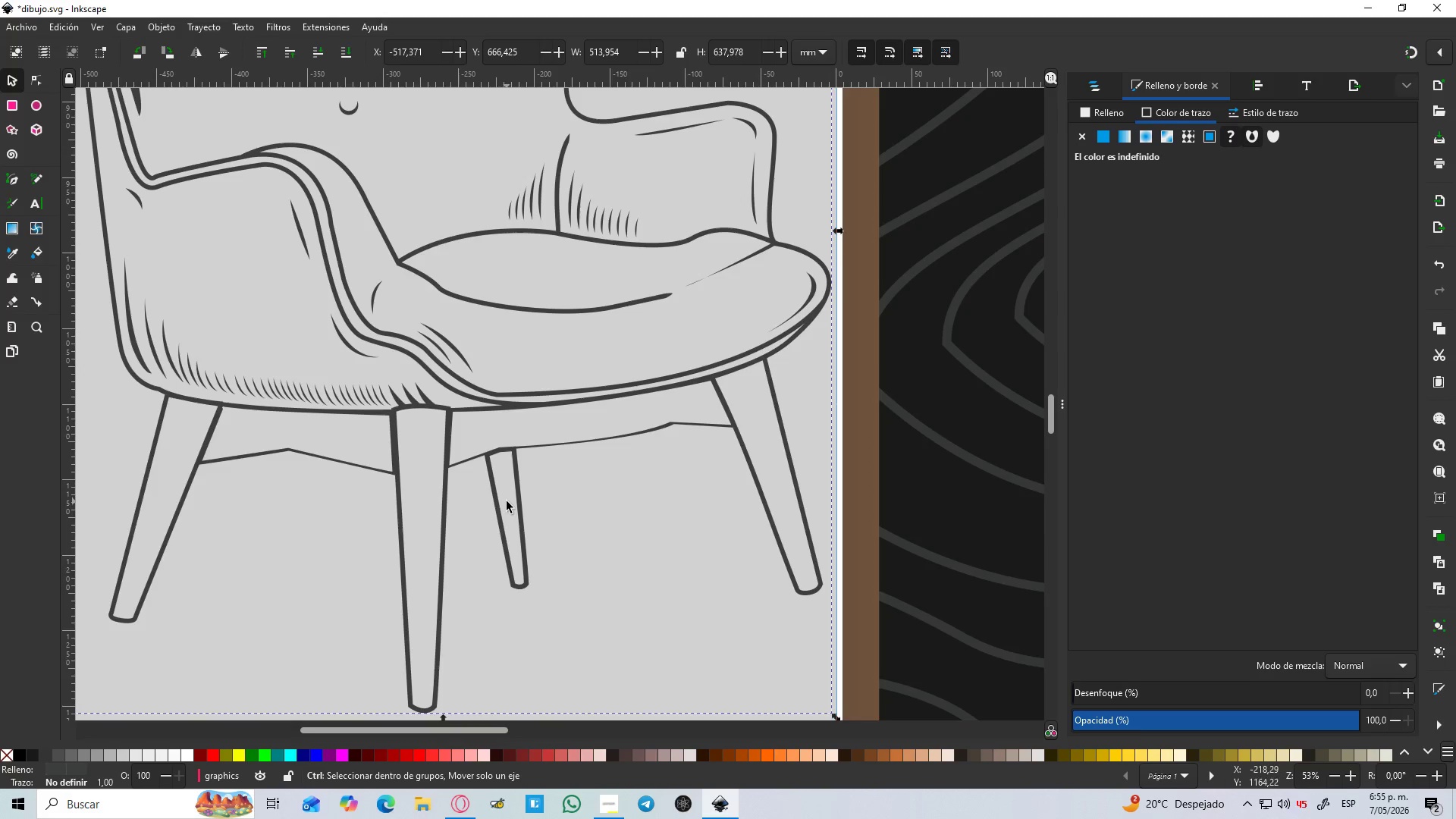 
hold_key(key=ControlLeft, duration=0.61)
 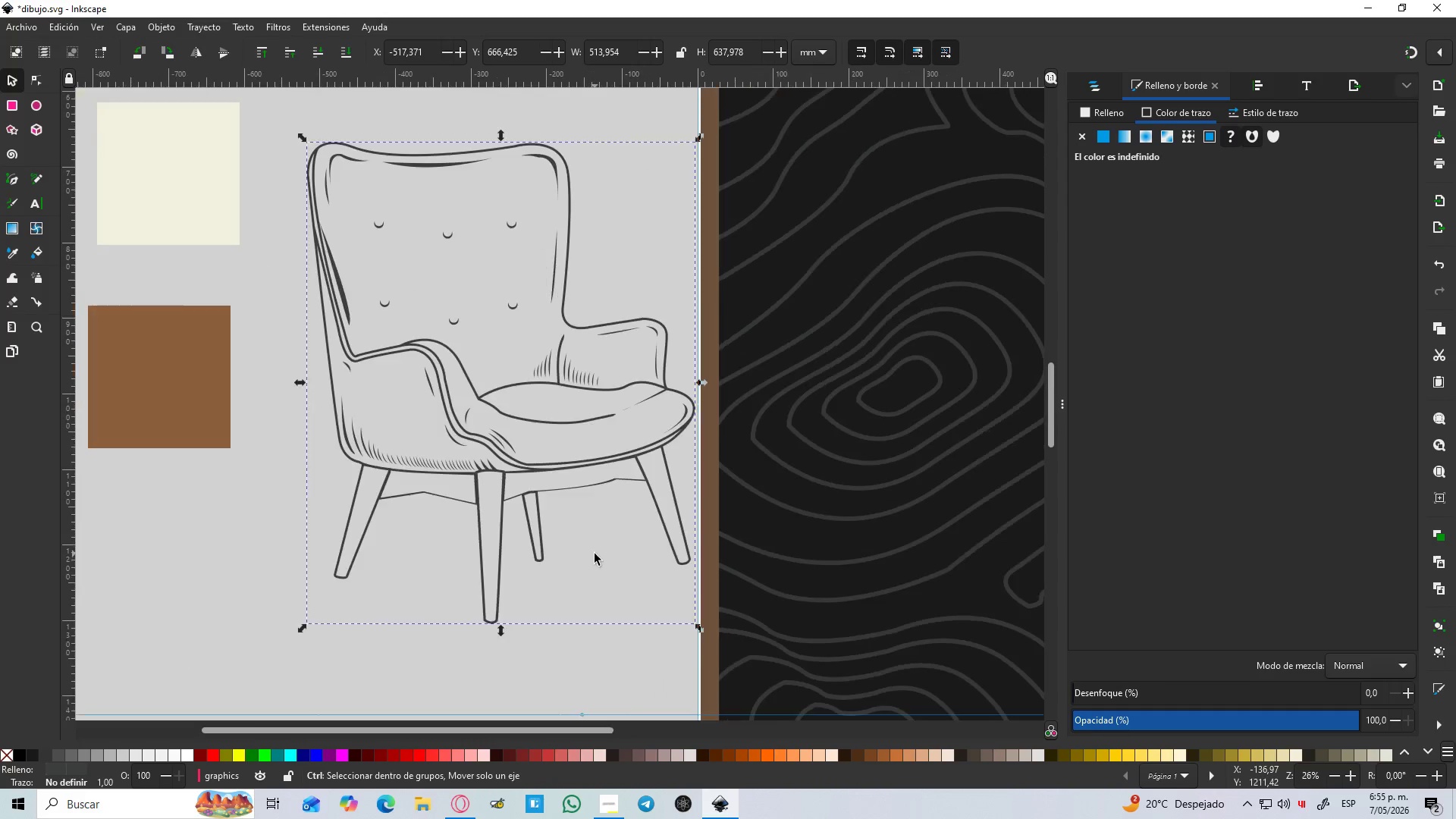 
scroll: coordinate [507, 501], scroll_direction: down, amount: 3.0
 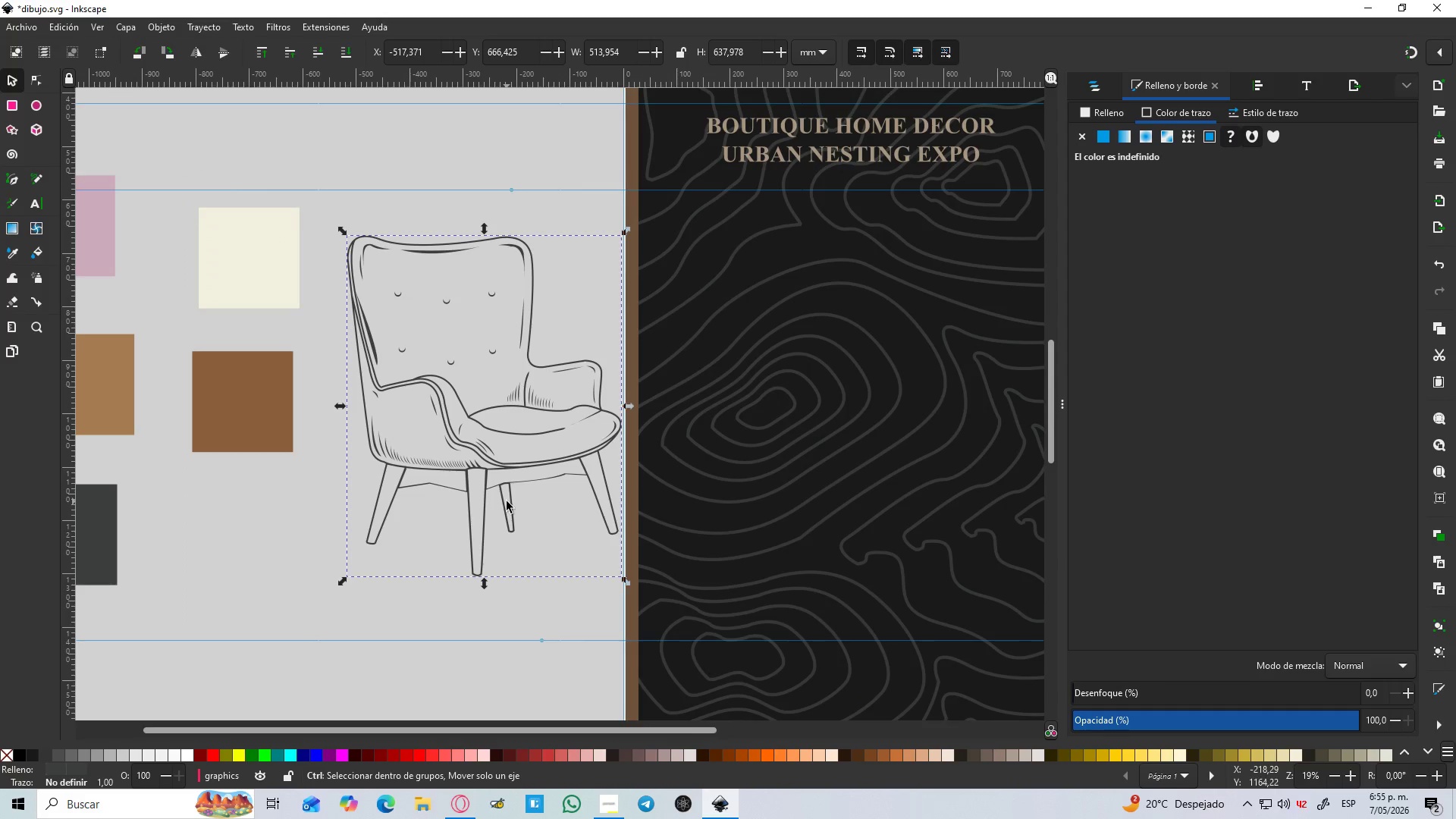 
scroll: coordinate [506, 500], scroll_direction: up, amount: 2.0
 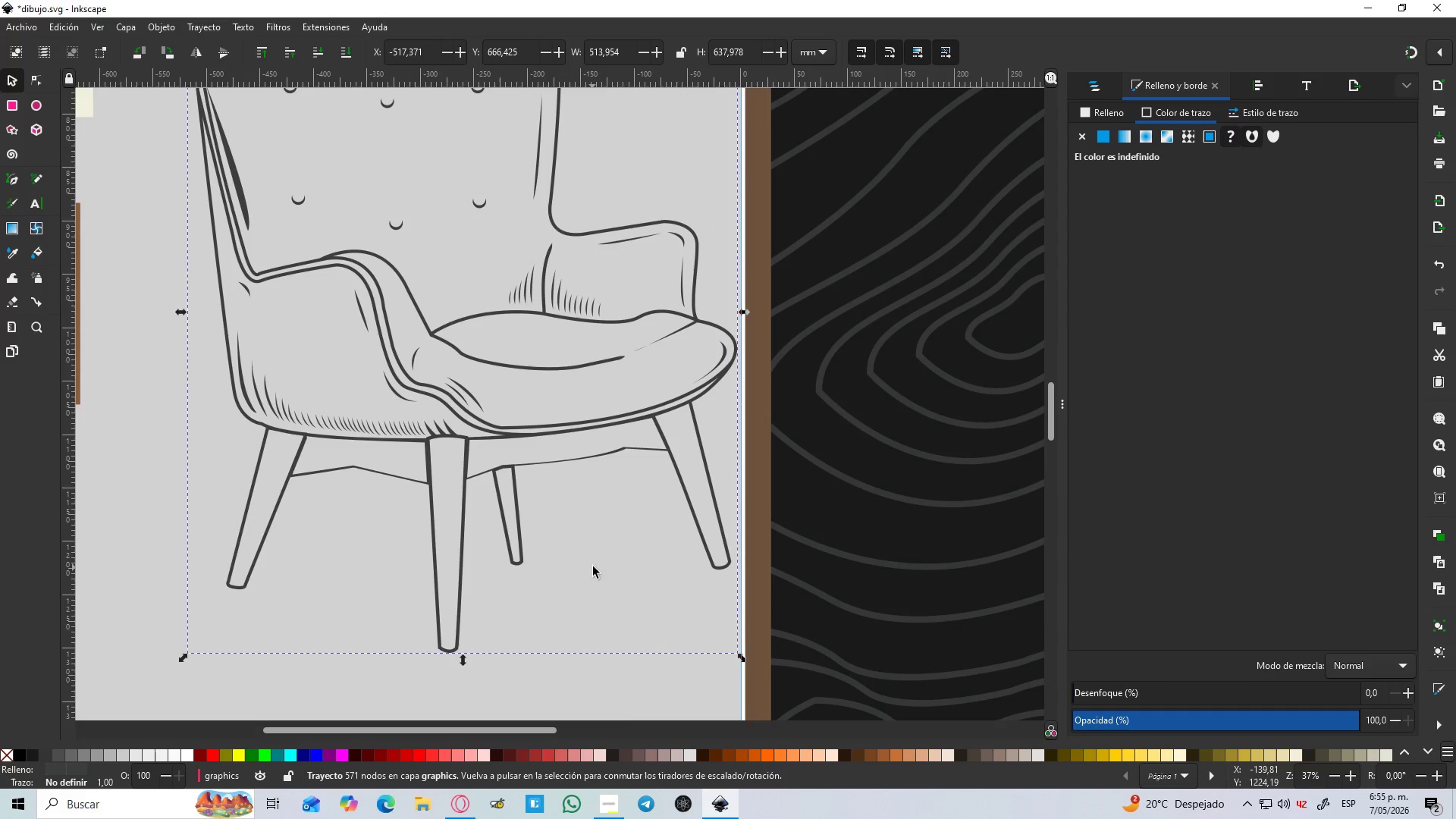 
hold_key(key=ControlLeft, duration=0.31)
 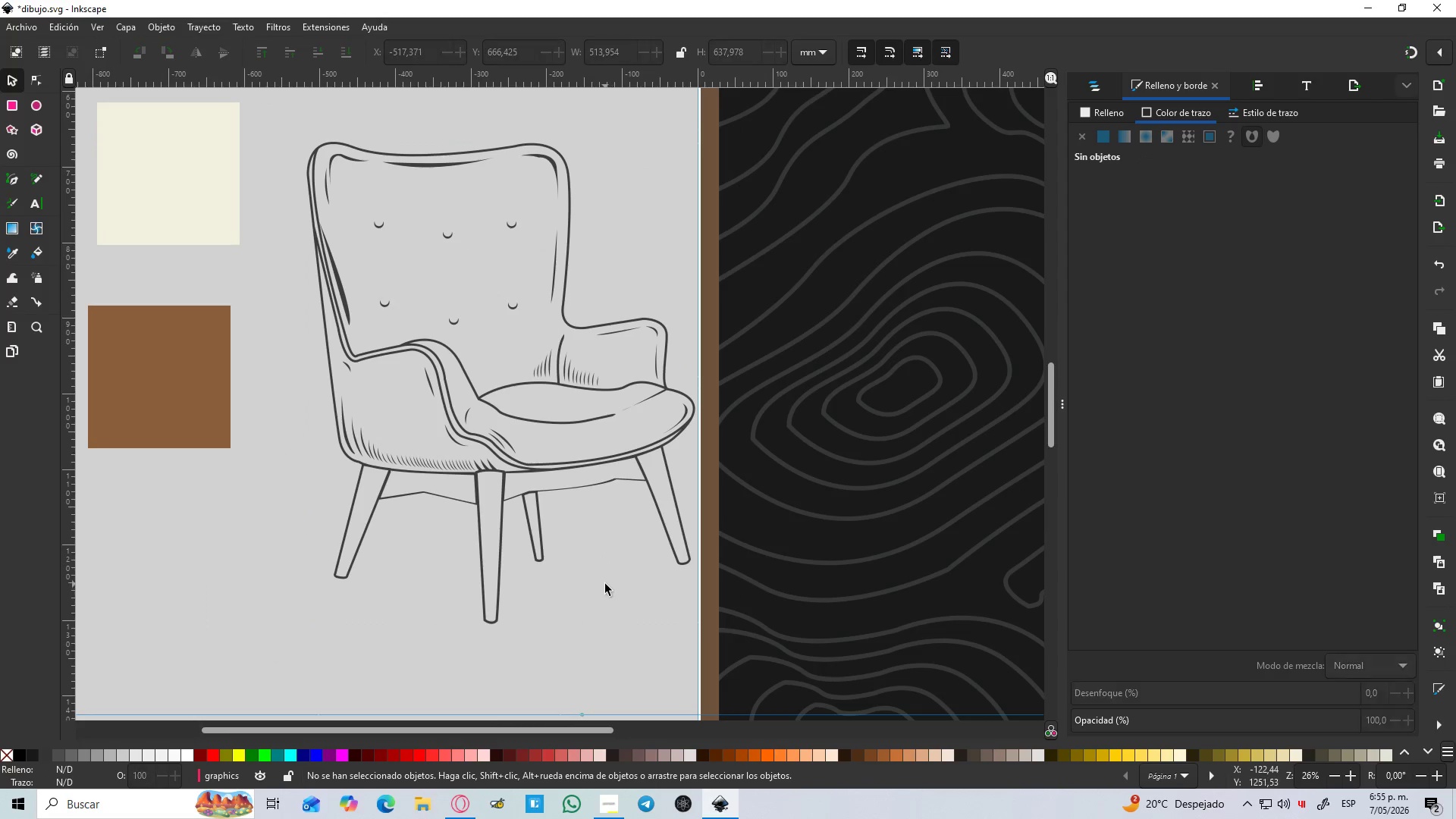 
left_click([613, 591])
 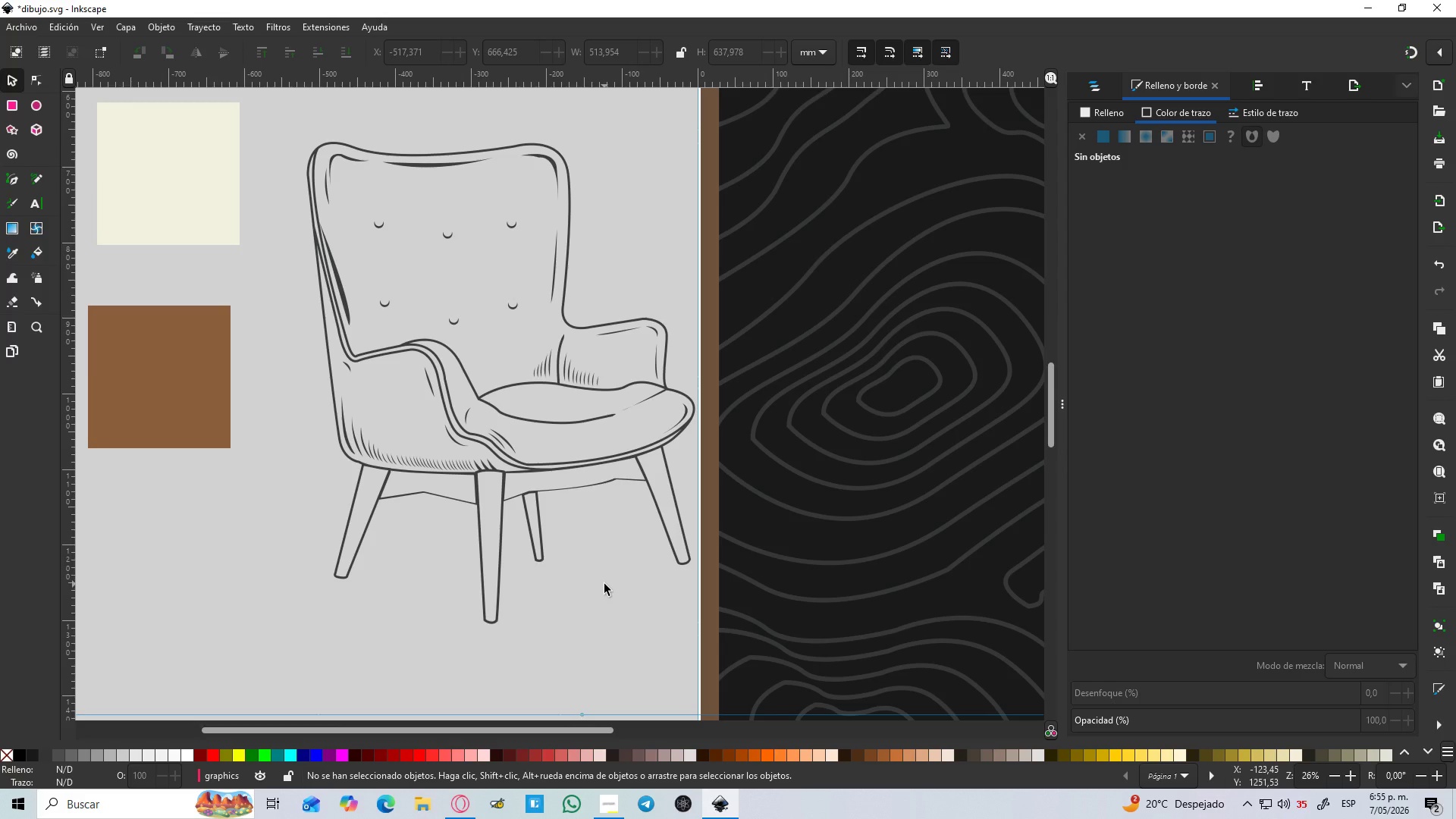 
scroll: coordinate [595, 554], scroll_direction: down, amount: 1.0
 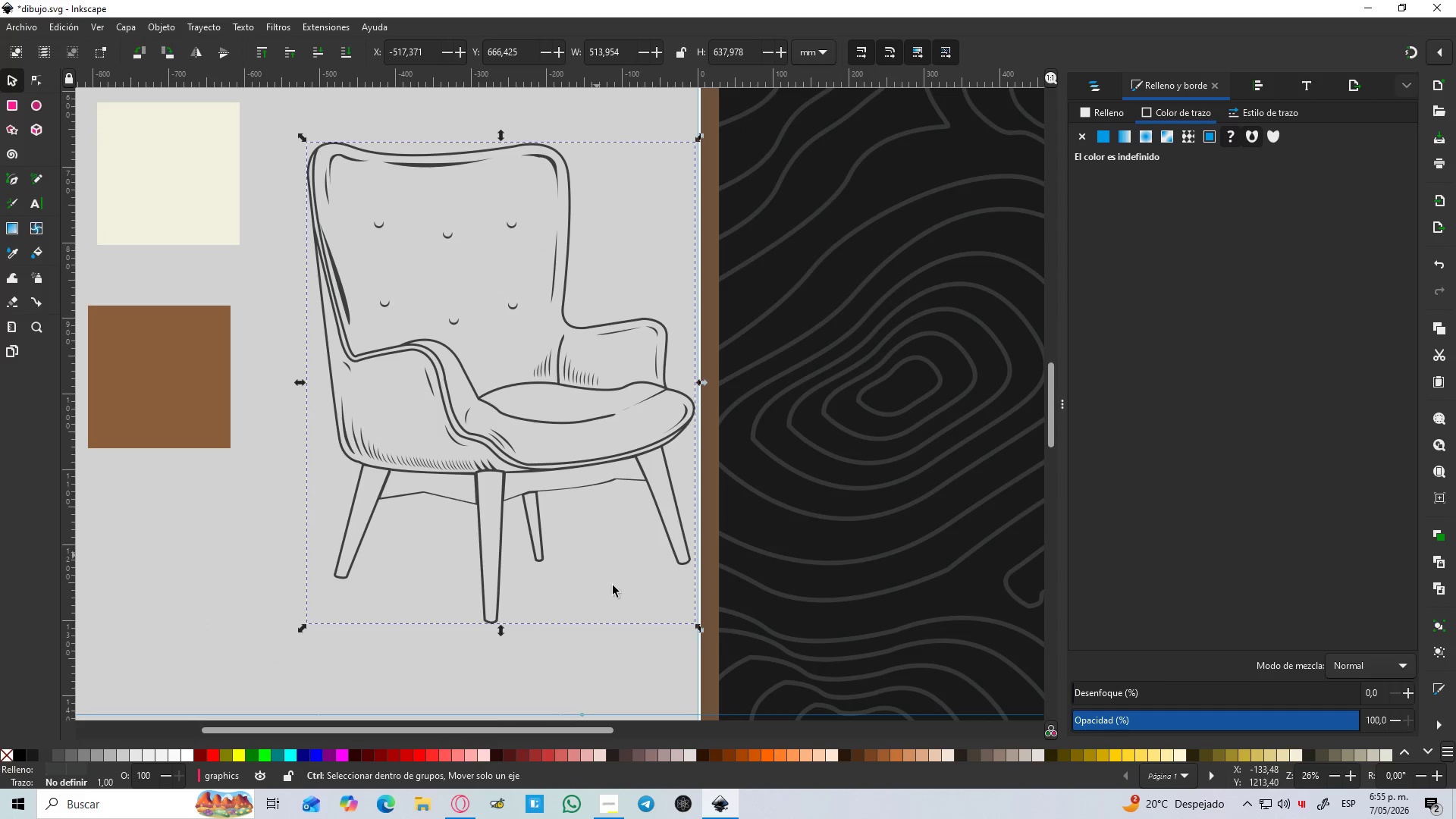 
wait(13.7)
 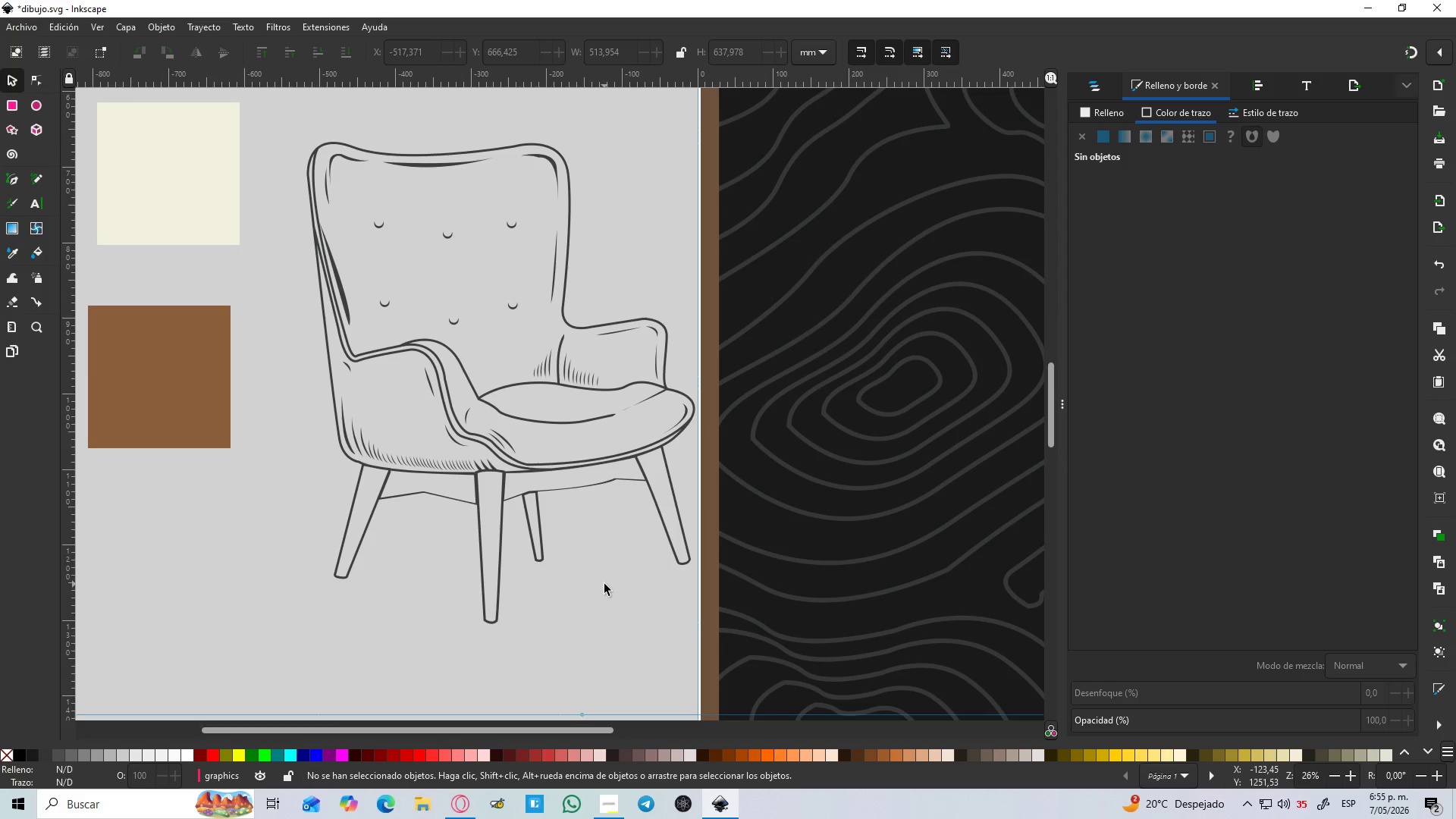 
left_click([563, 583])
 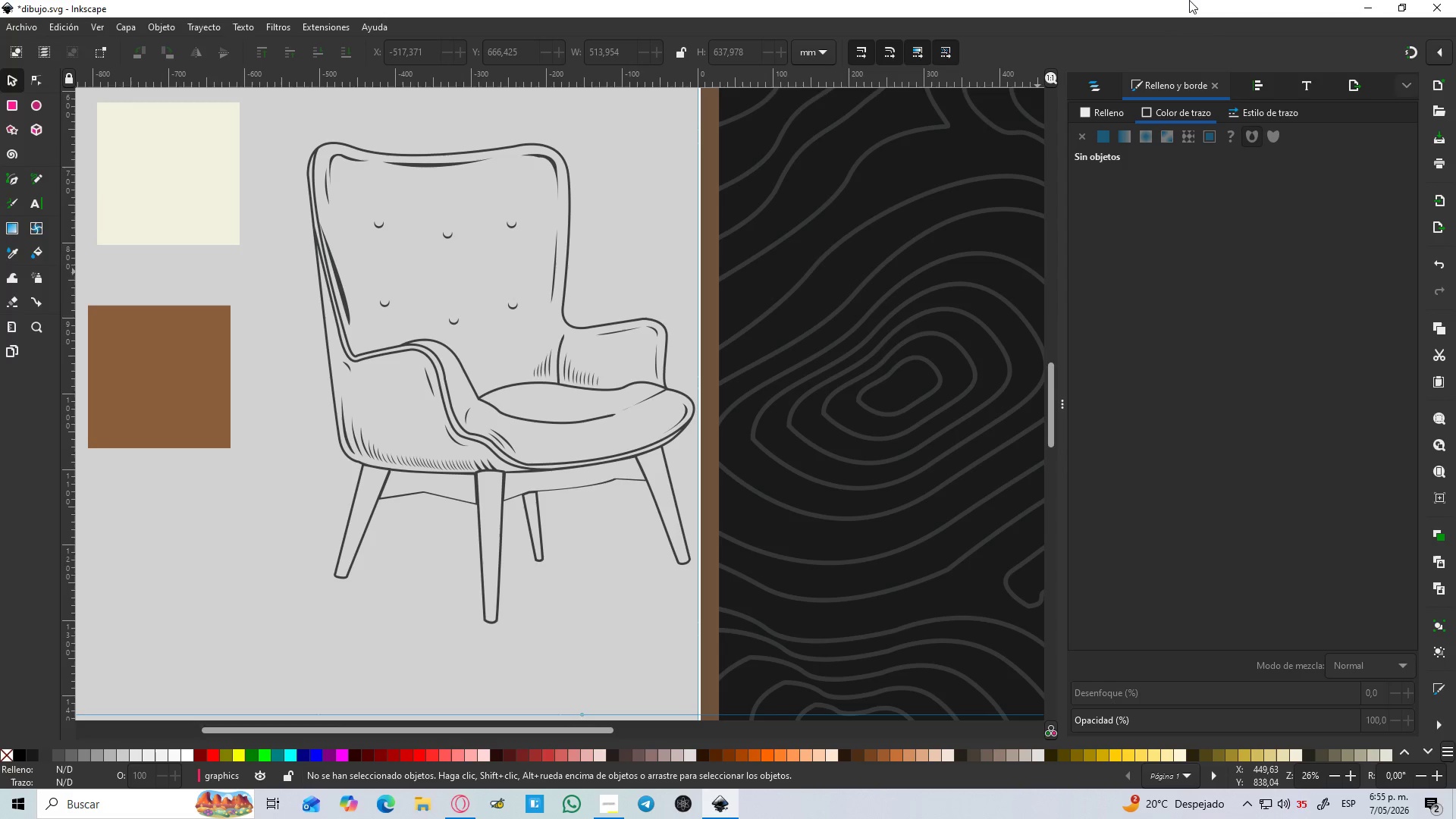 
left_click([1085, 94])
 